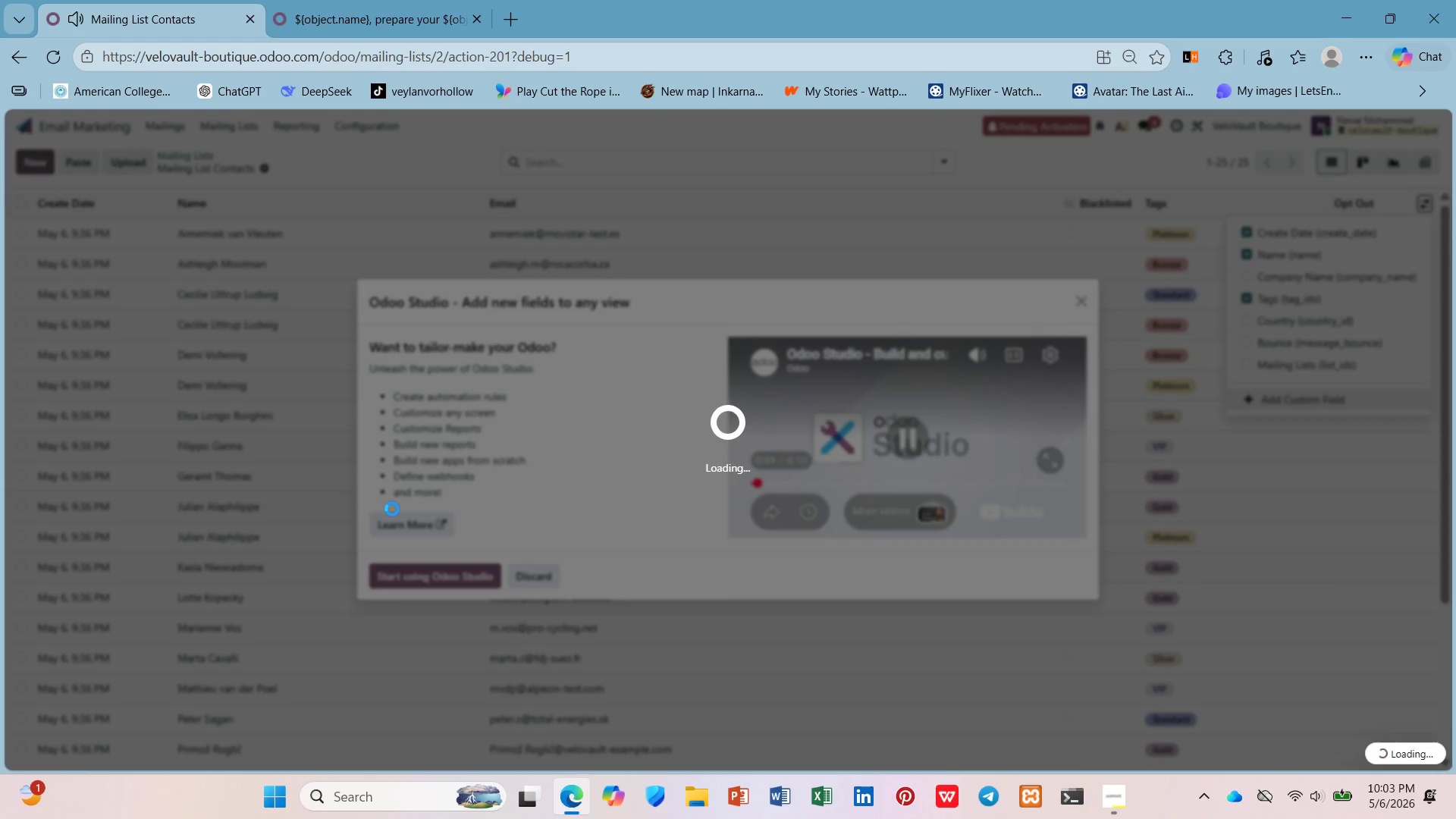 
key(Mute)
 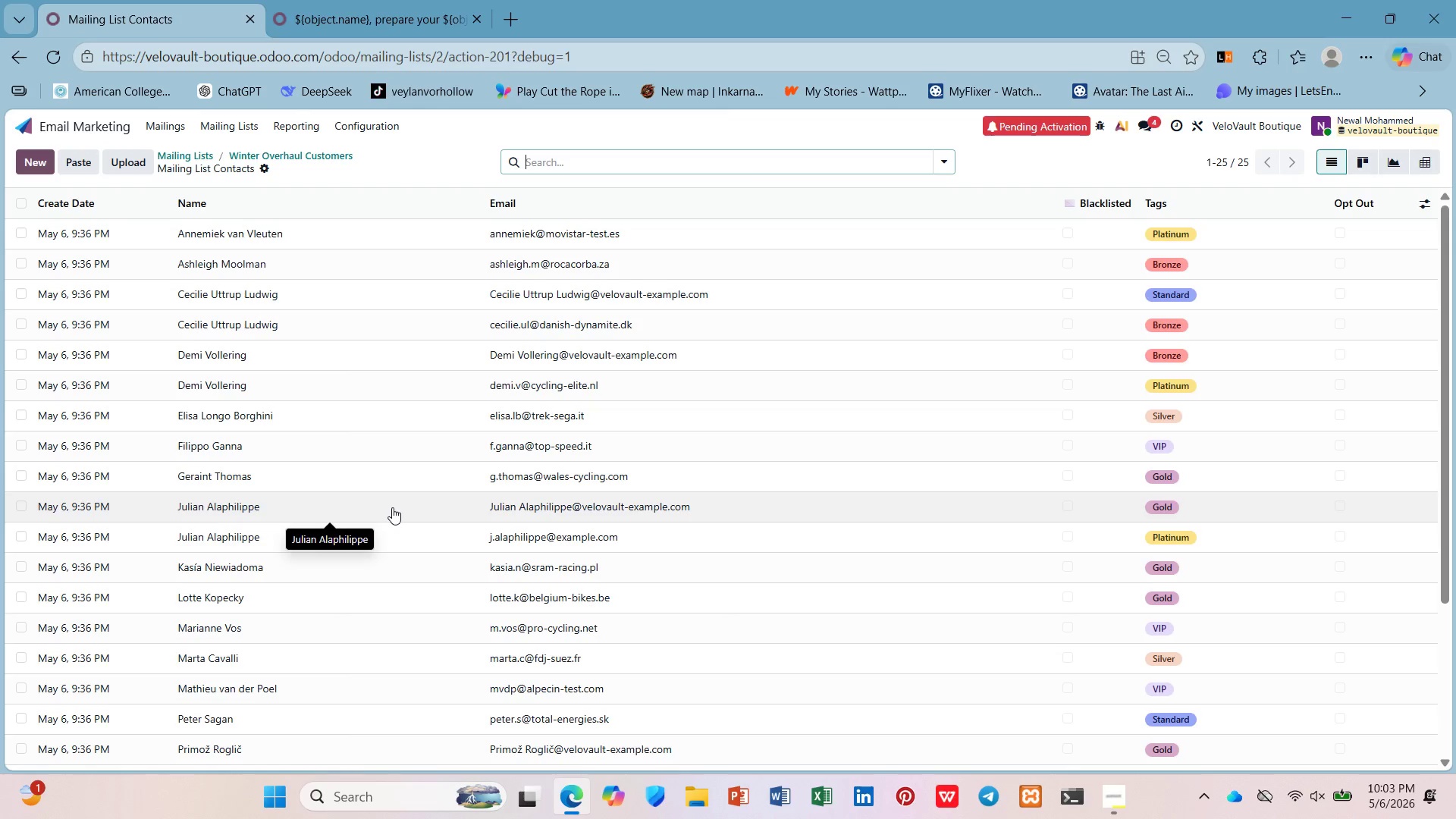 
wait(22.23)
 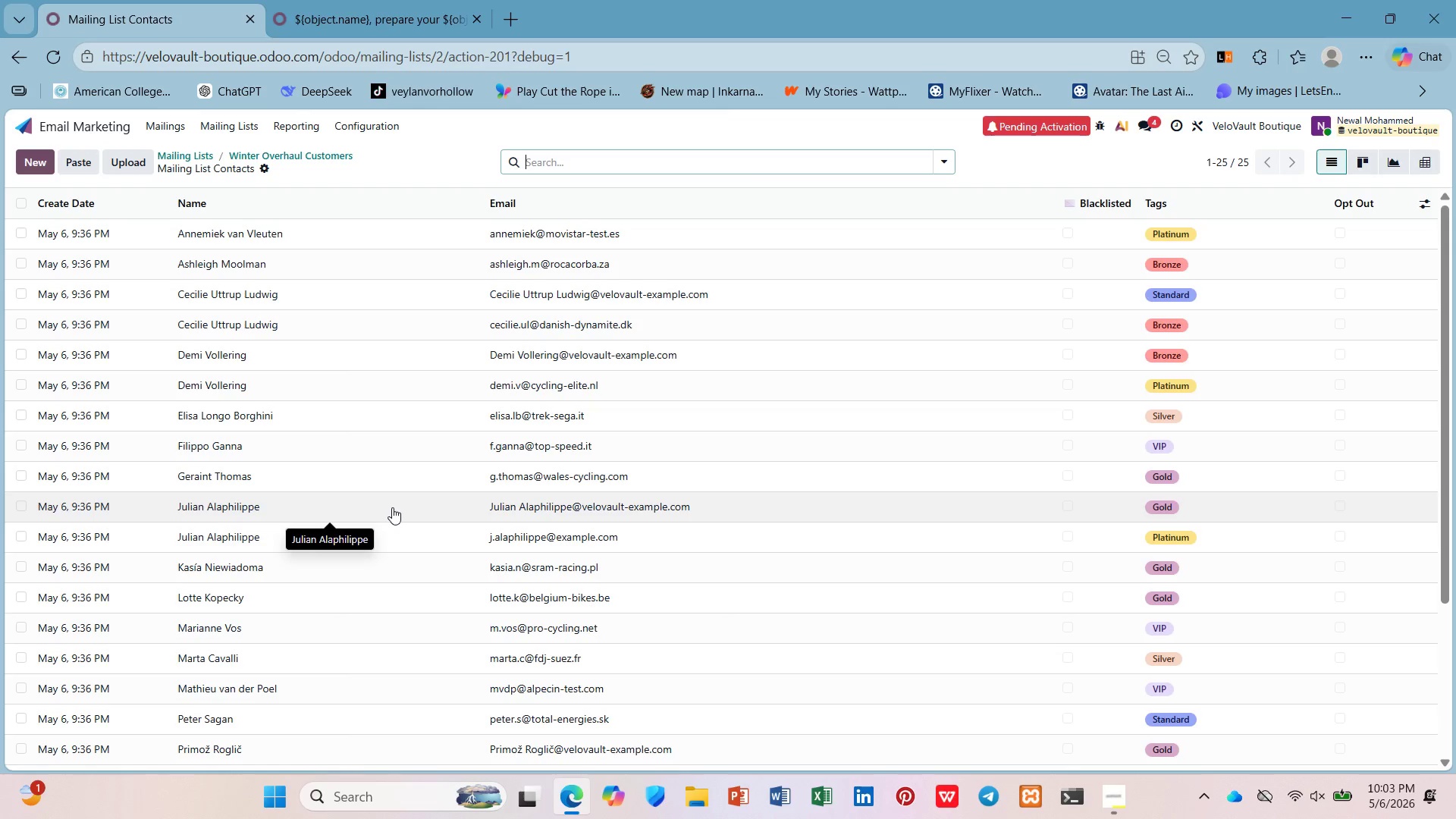 
left_click([1425, 199])
 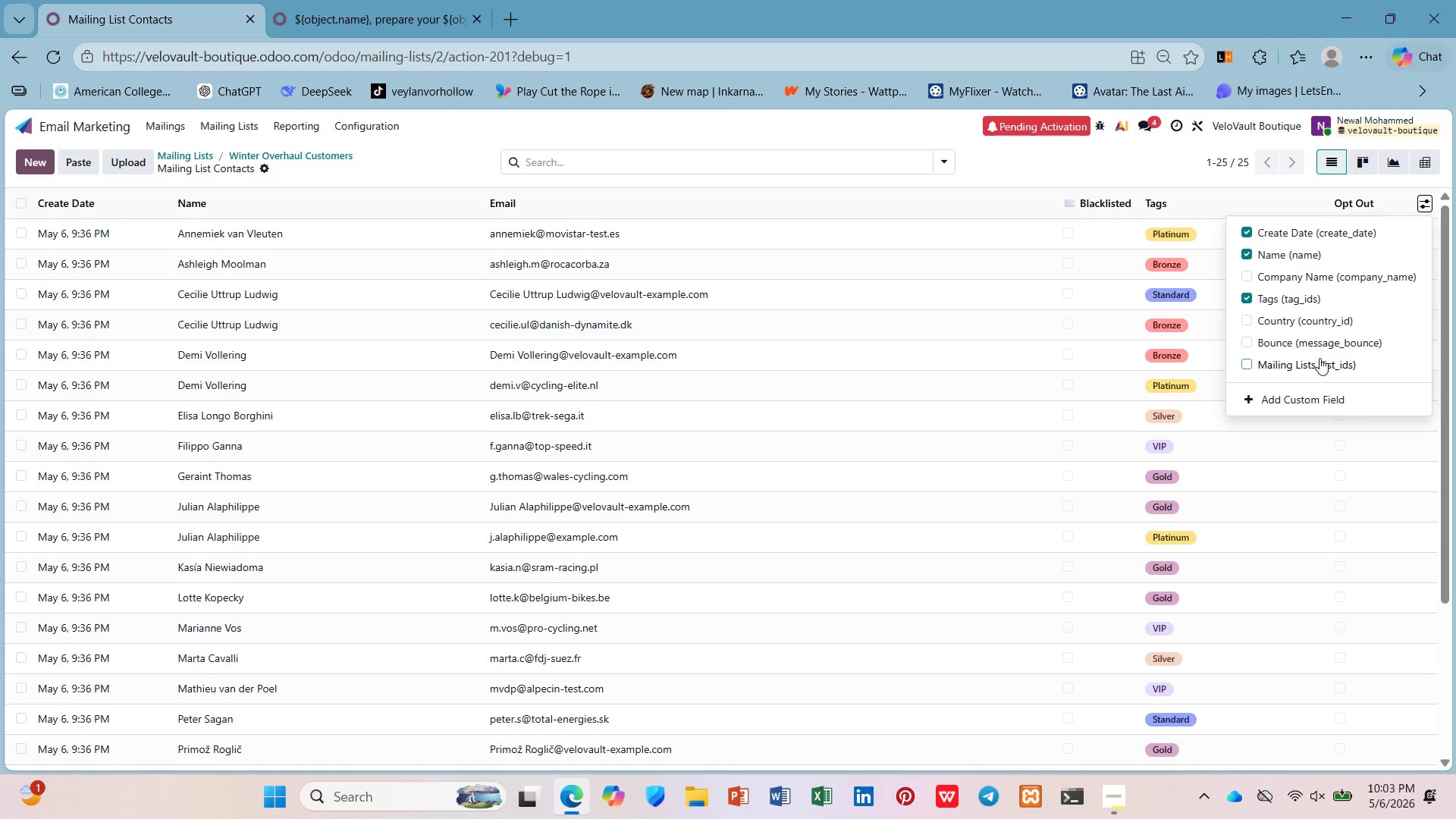 
left_click([1318, 390])
 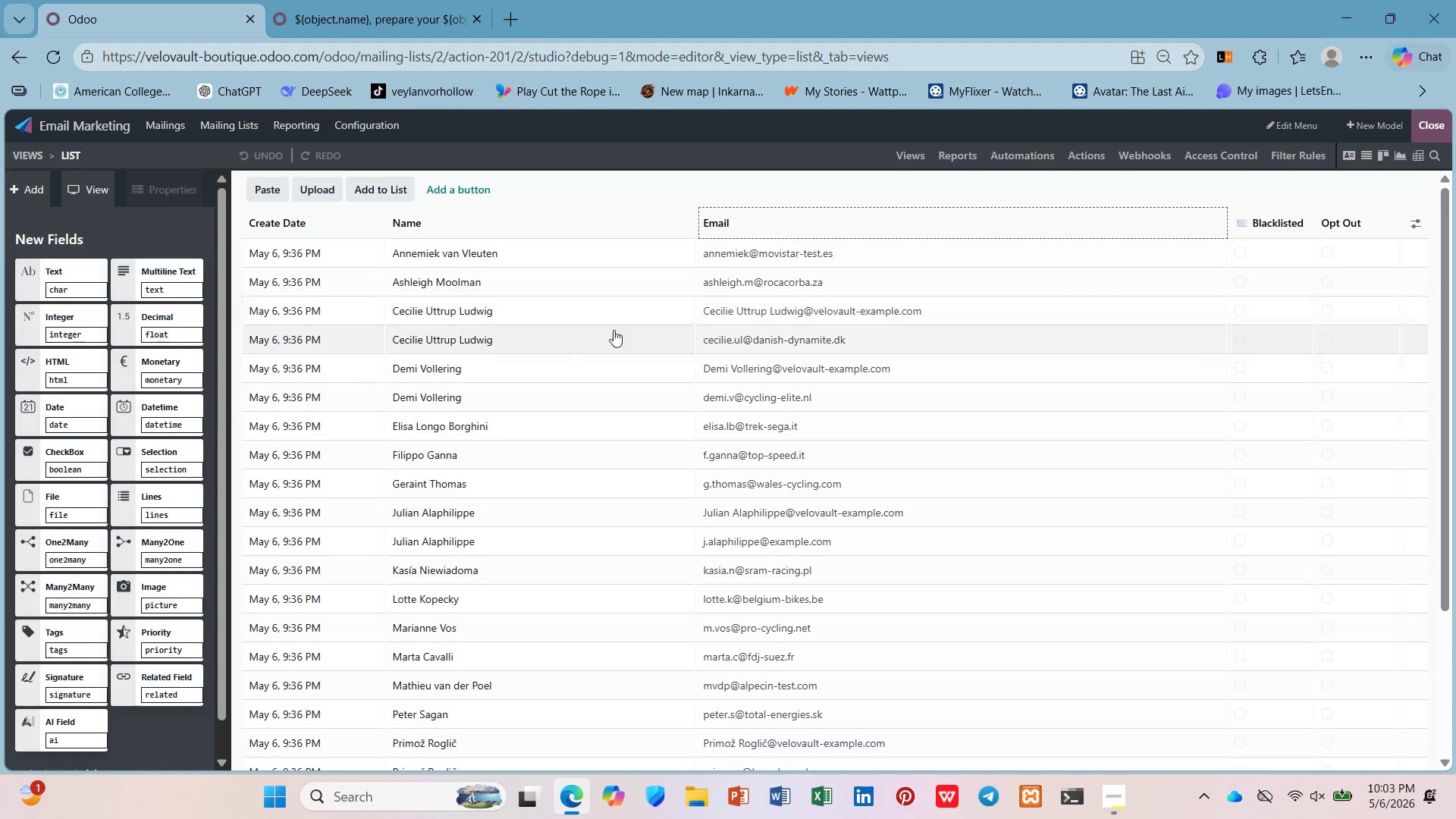 
wait(9.03)
 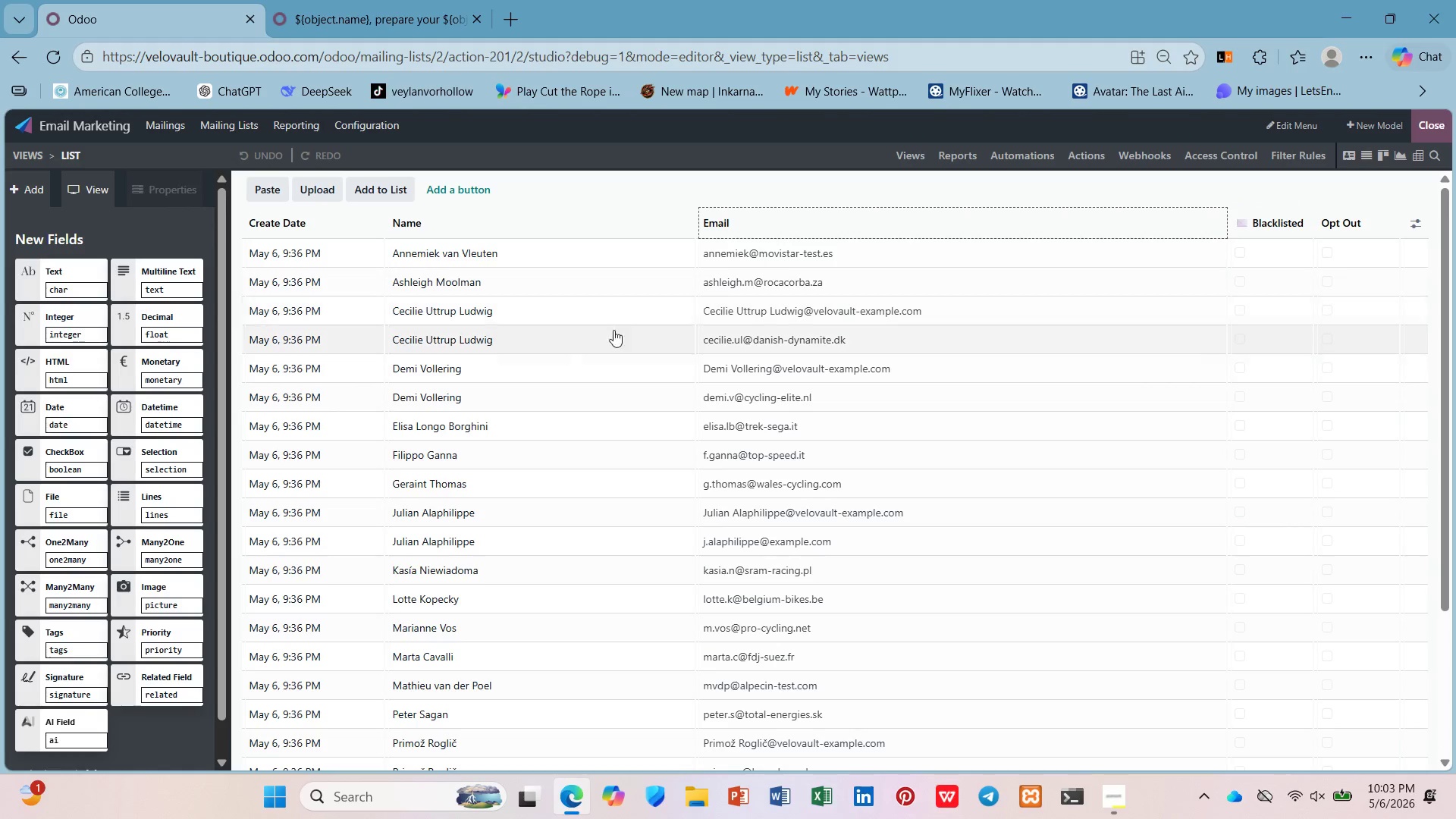 
hold_key(key=ControlLeft, duration=1.33)
scroll: coordinate [152, 328], scroll_direction: up, amount: 1.0
 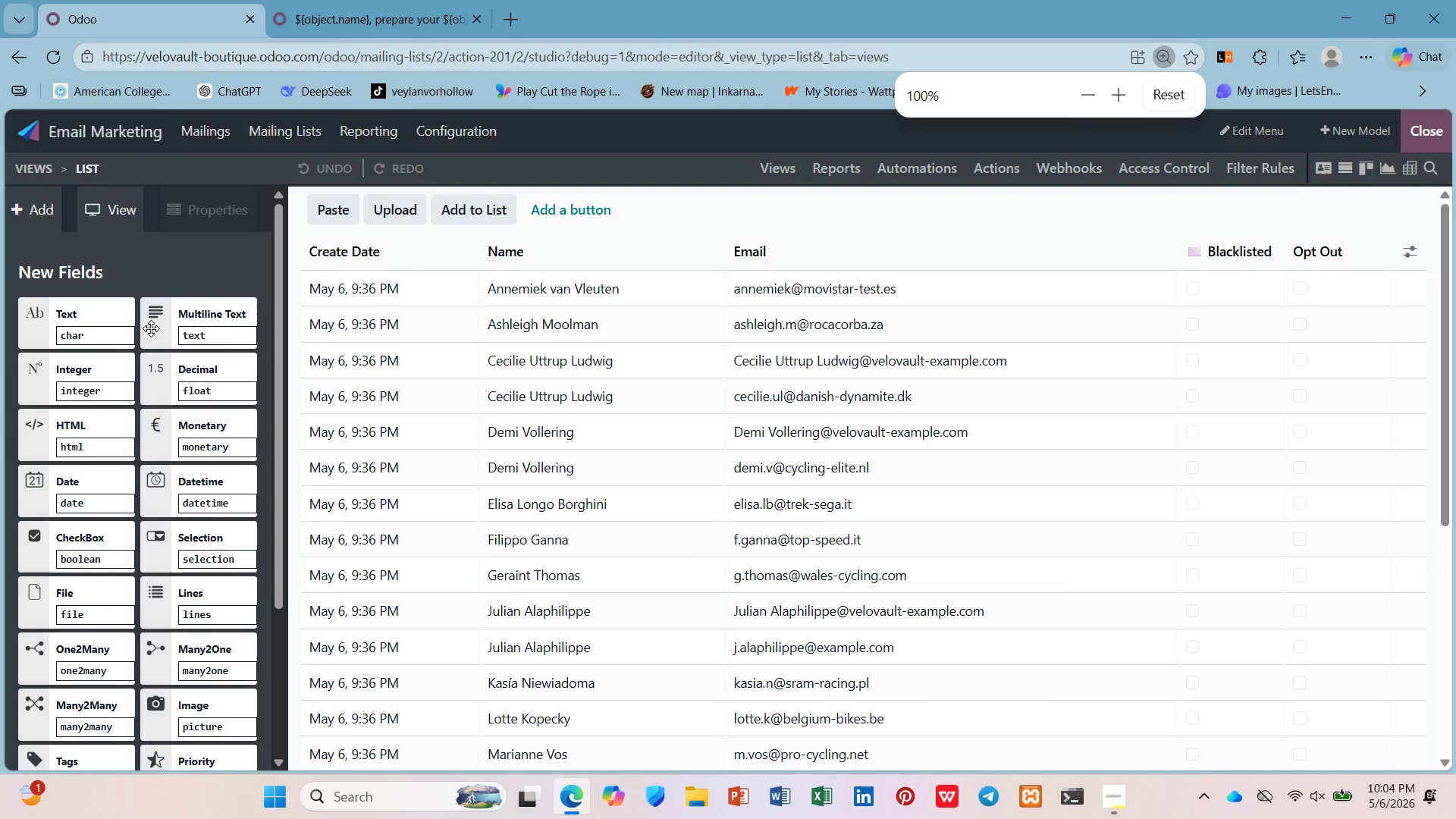 
scroll: coordinate [151, 328], scroll_direction: down, amount: 1.0
 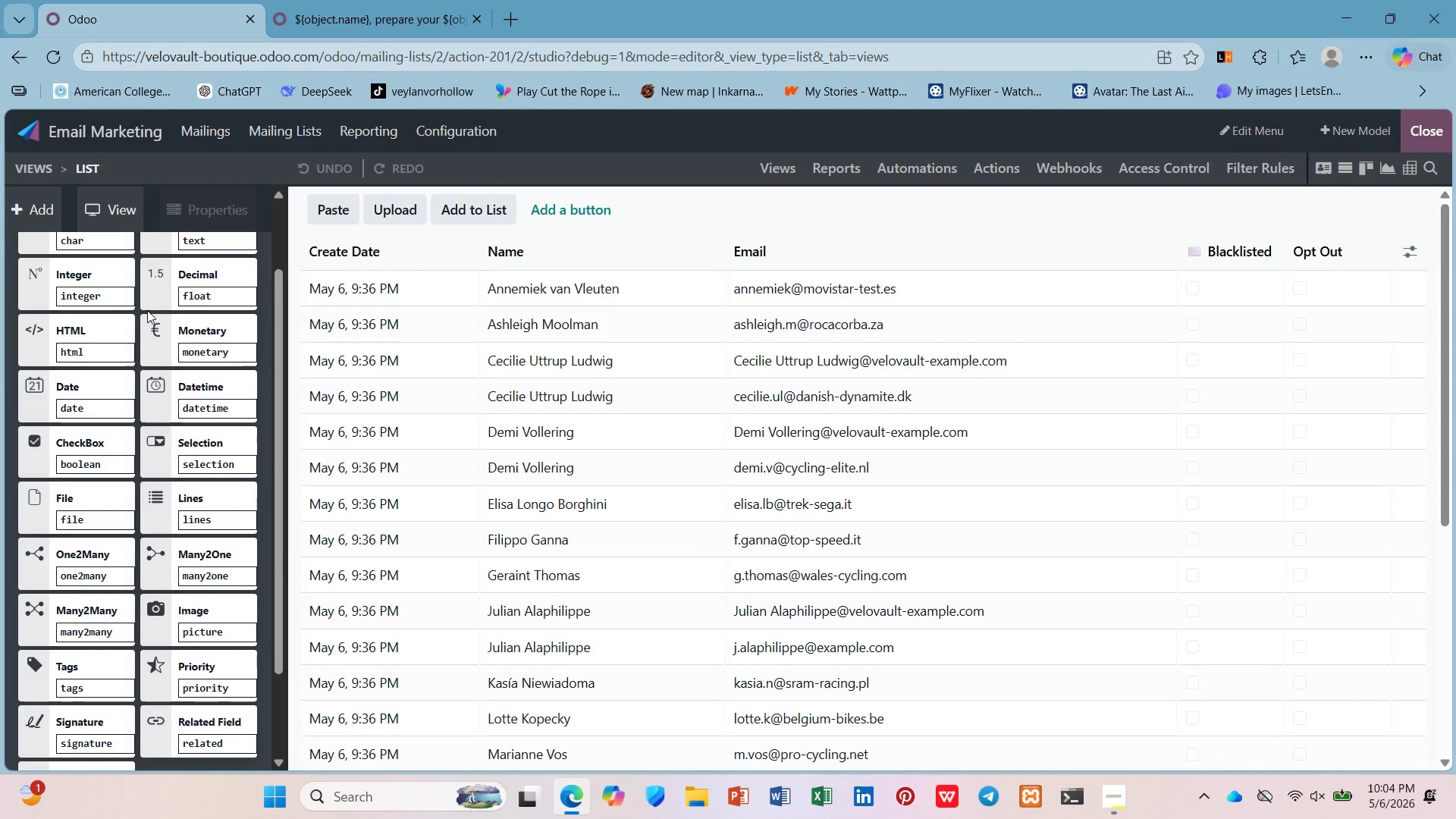 
wait(6.93)
 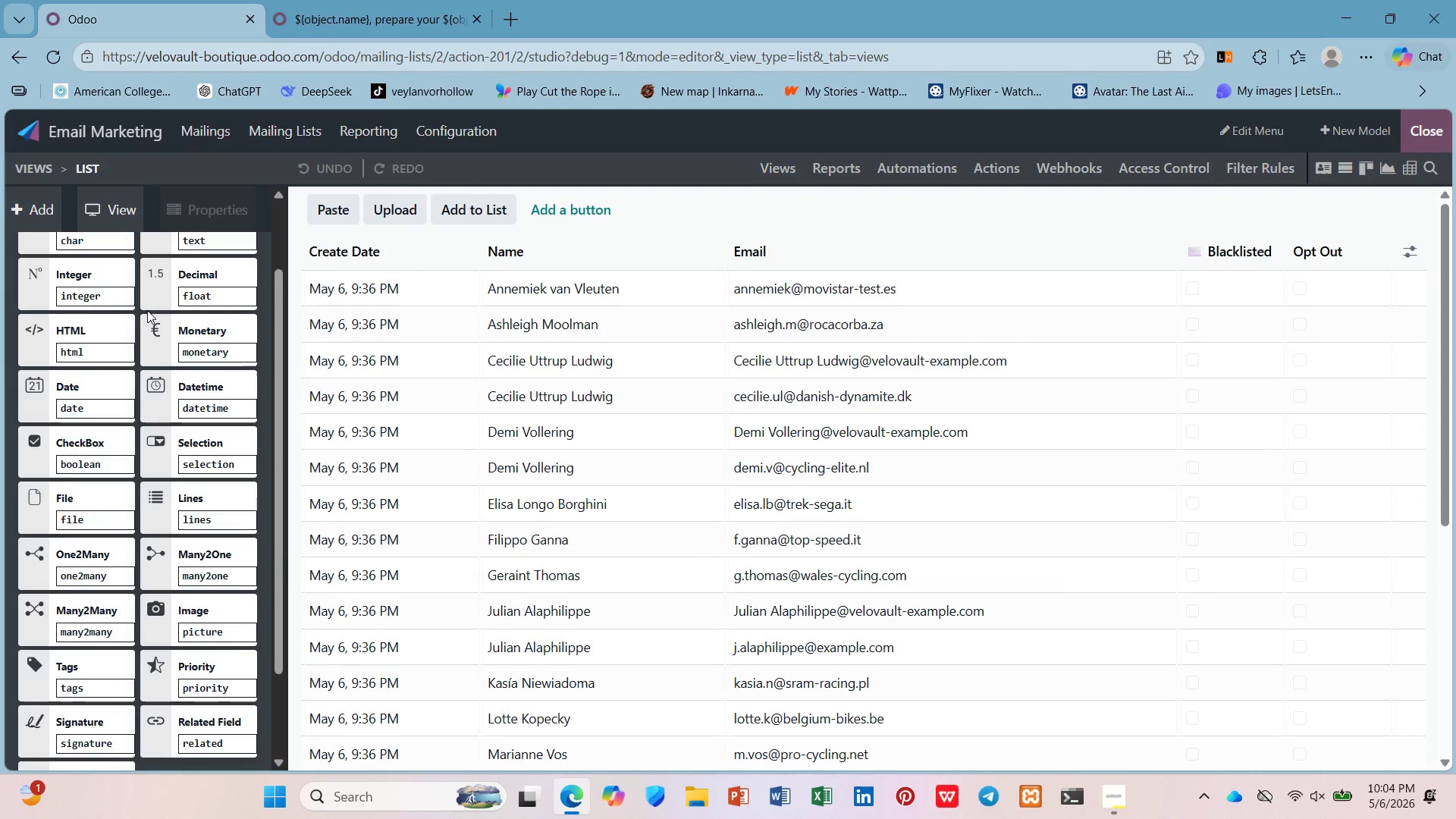 
scroll: coordinate [147, 310], scroll_direction: down, amount: 1.0
 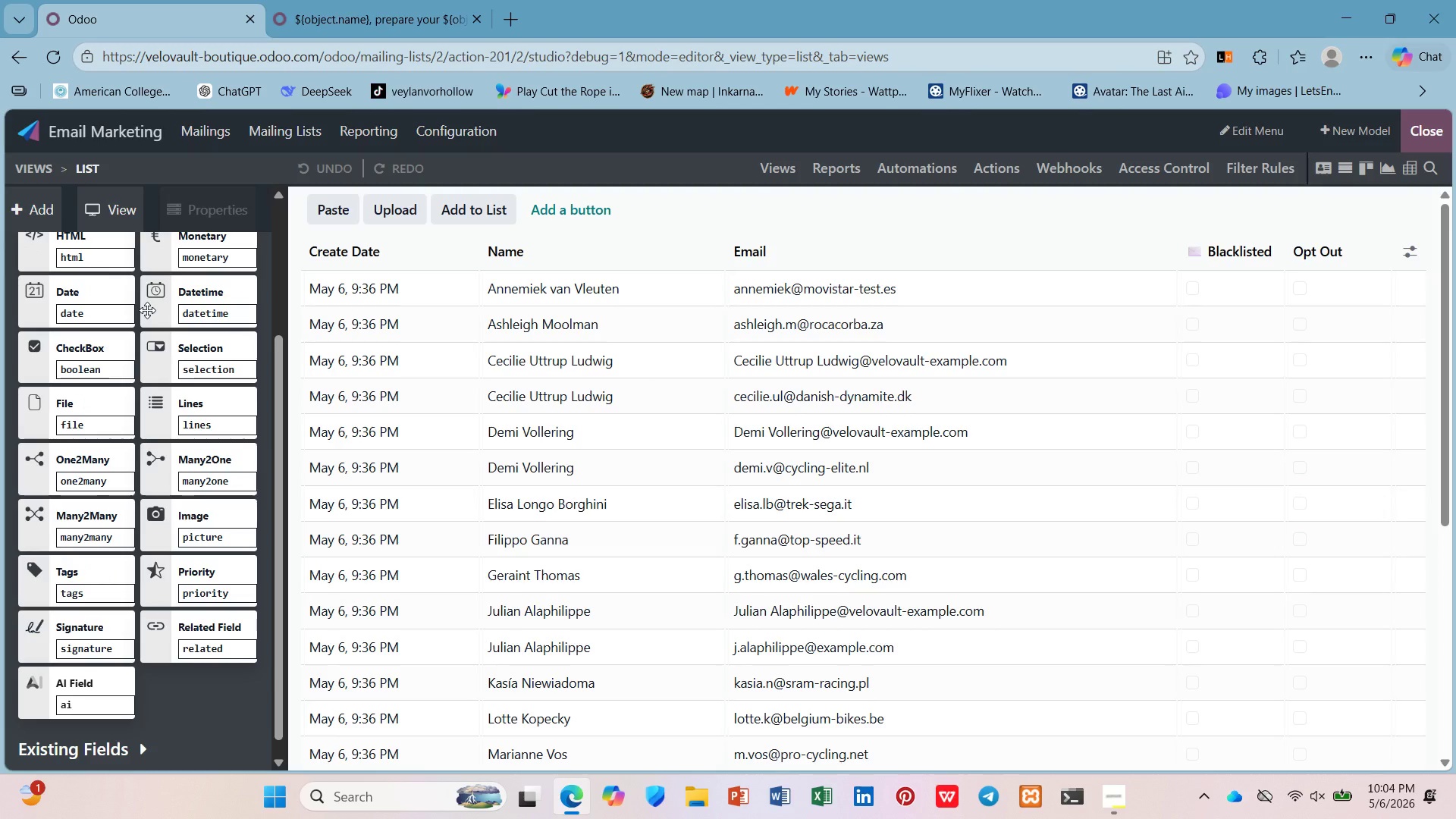 
scroll: coordinate [147, 310], scroll_direction: up, amount: 1.0
 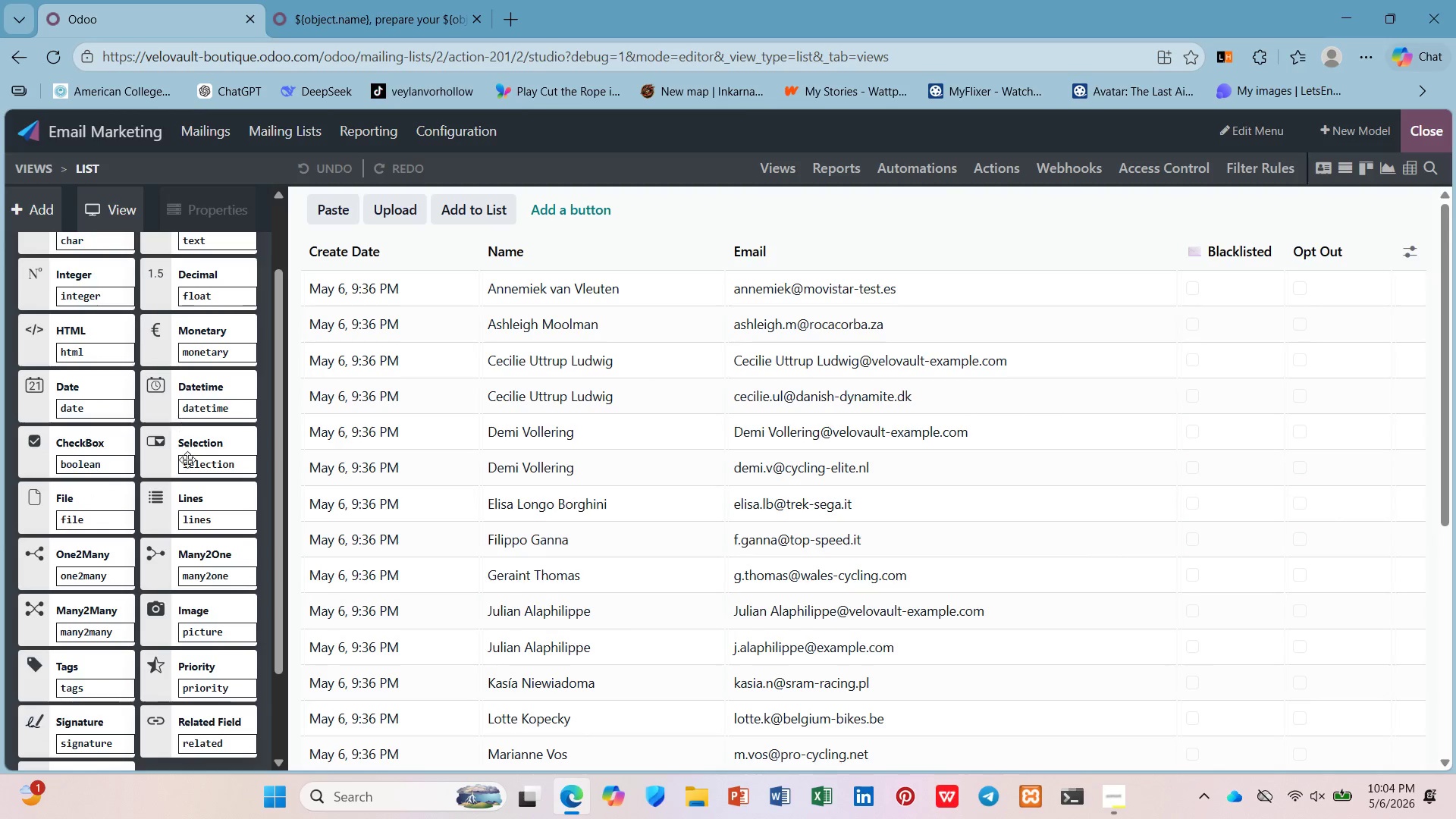 
left_click_drag(start_coordinate=[187, 461], to_coordinate=[1186, 226])
 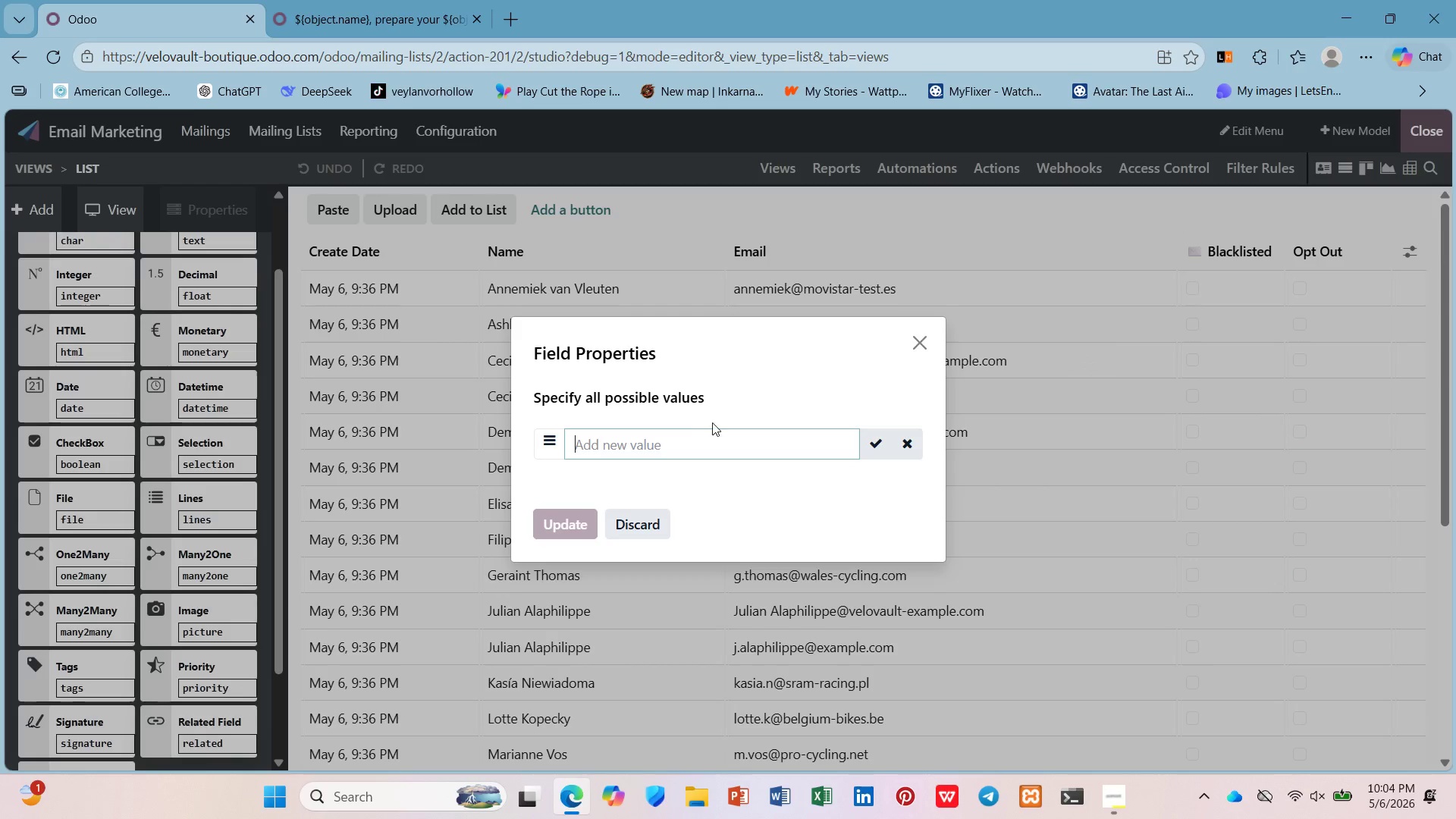 
left_click([711, 433])
 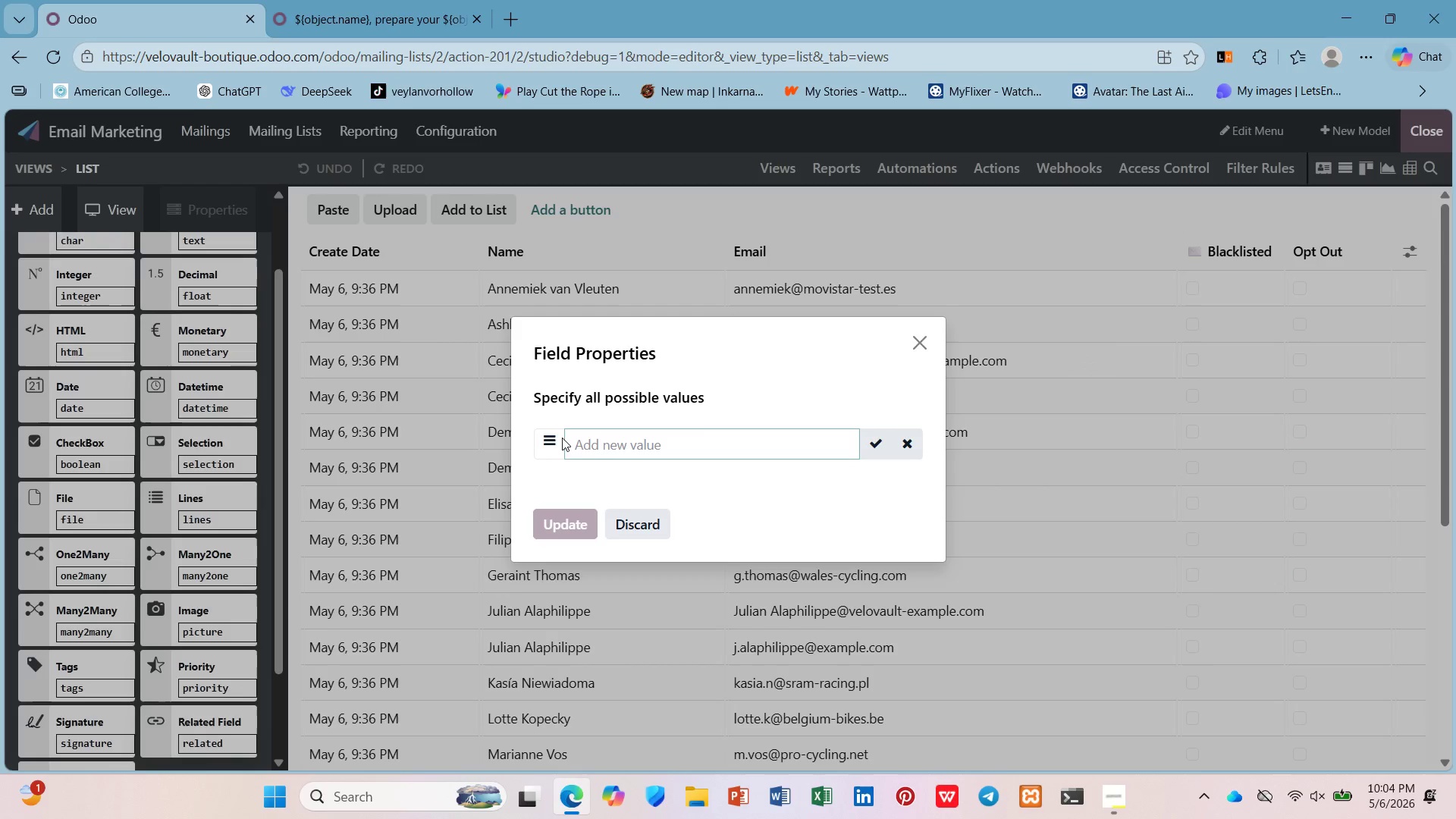 
left_click([535, 442])
 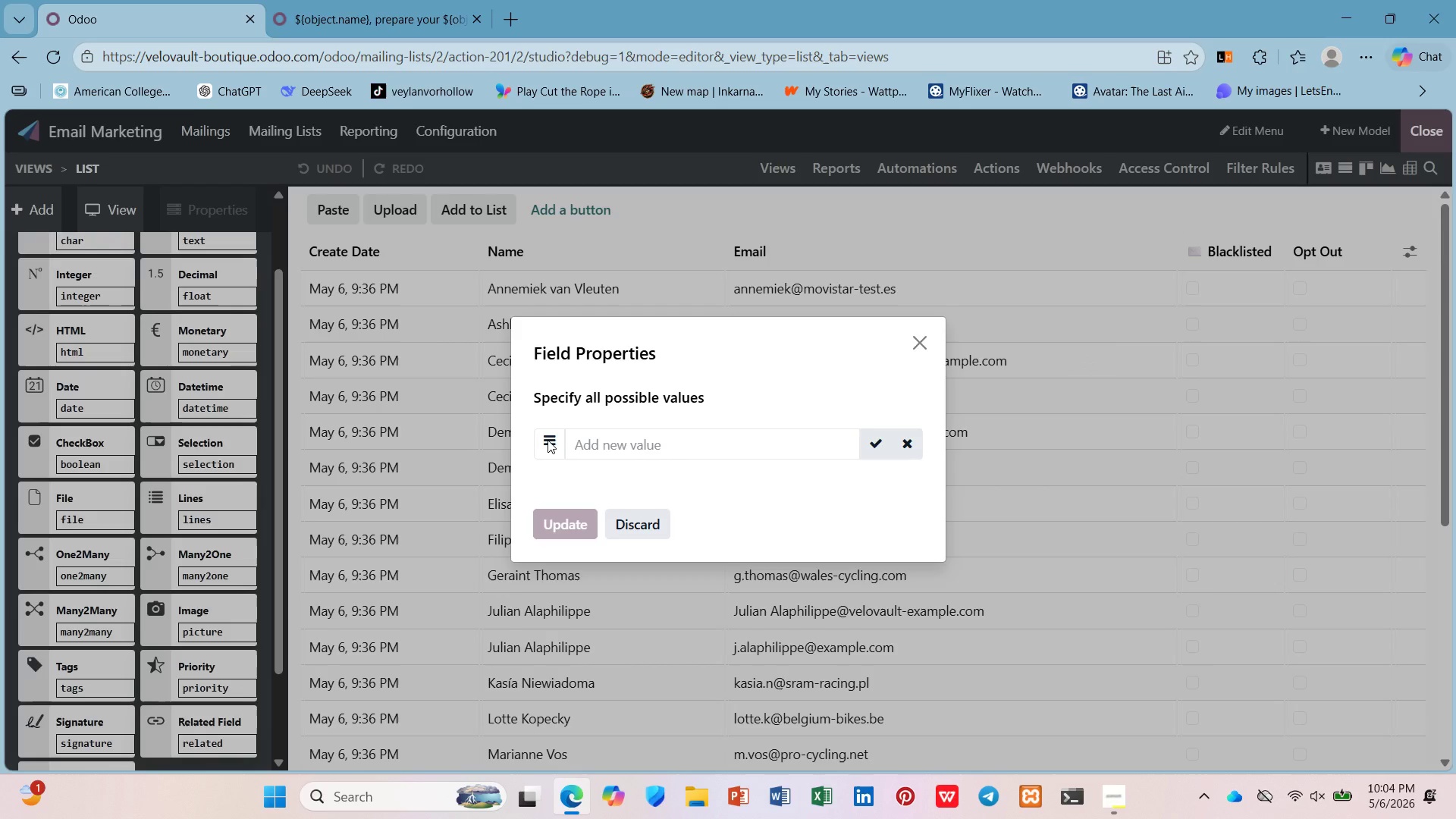 
left_click([548, 440])
 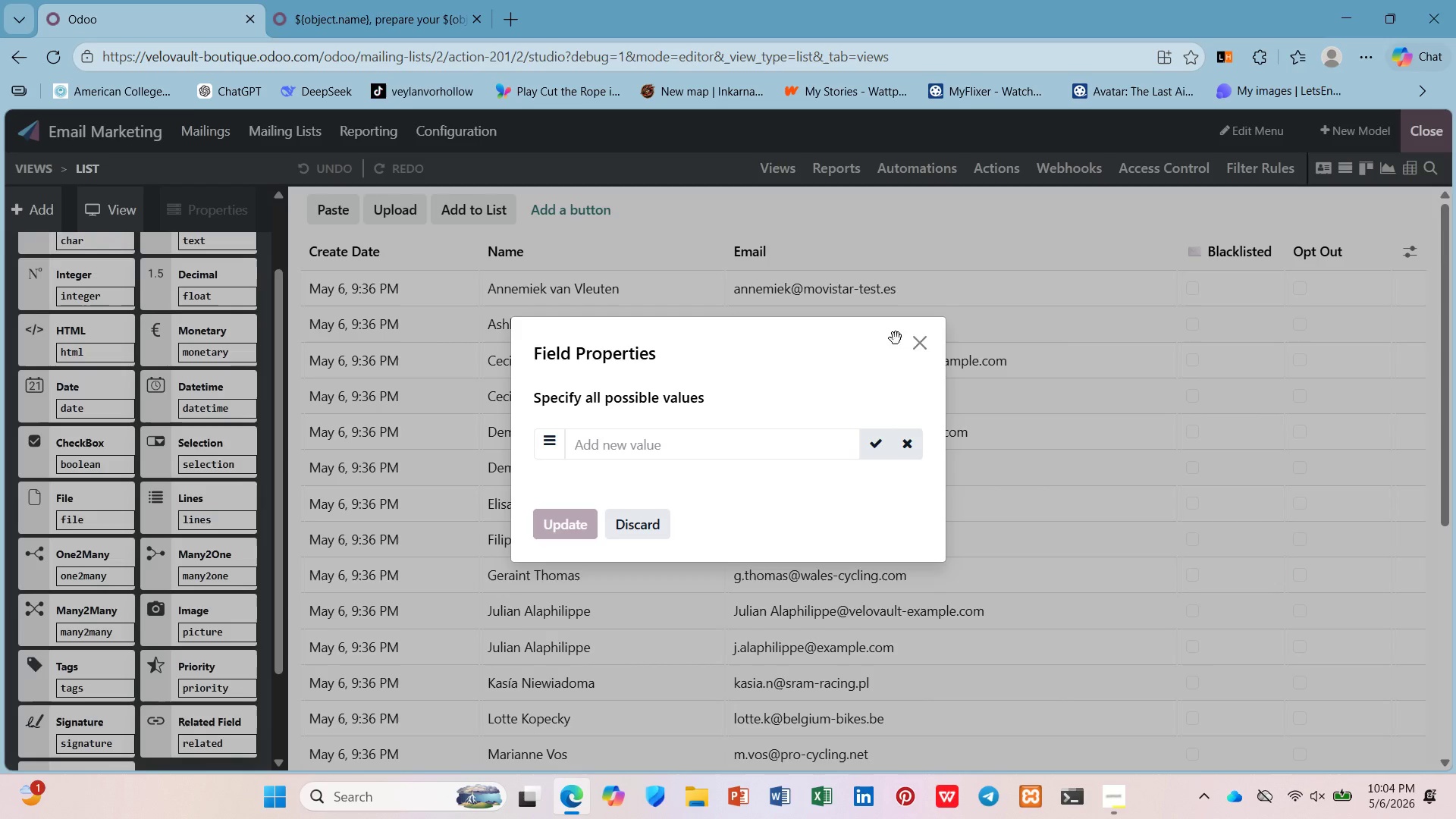 
left_click([908, 340])
 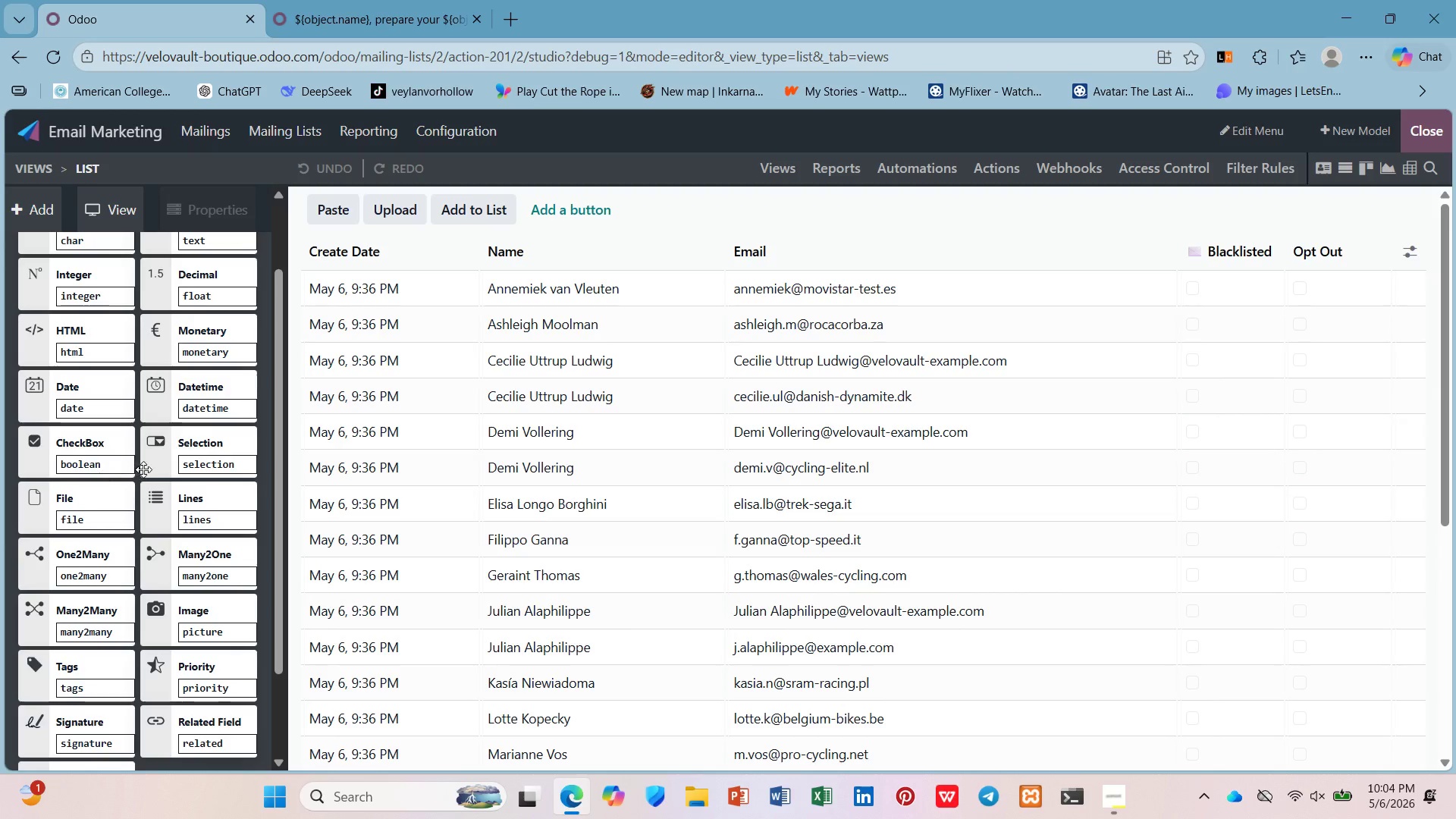 
scroll: coordinate [143, 469], scroll_direction: down, amount: 1.0
 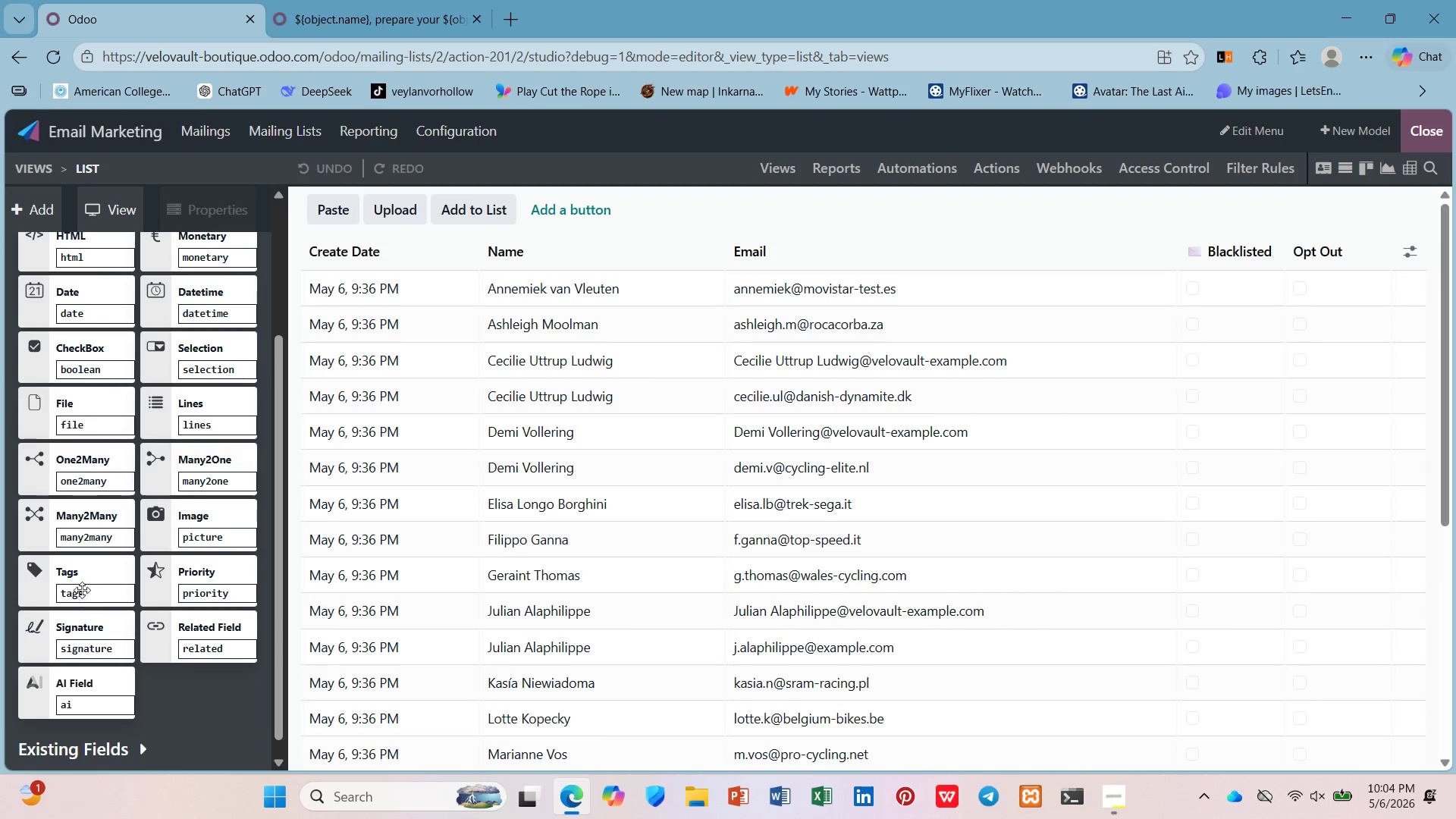 
left_click_drag(start_coordinate=[82, 576], to_coordinate=[1161, 231])
 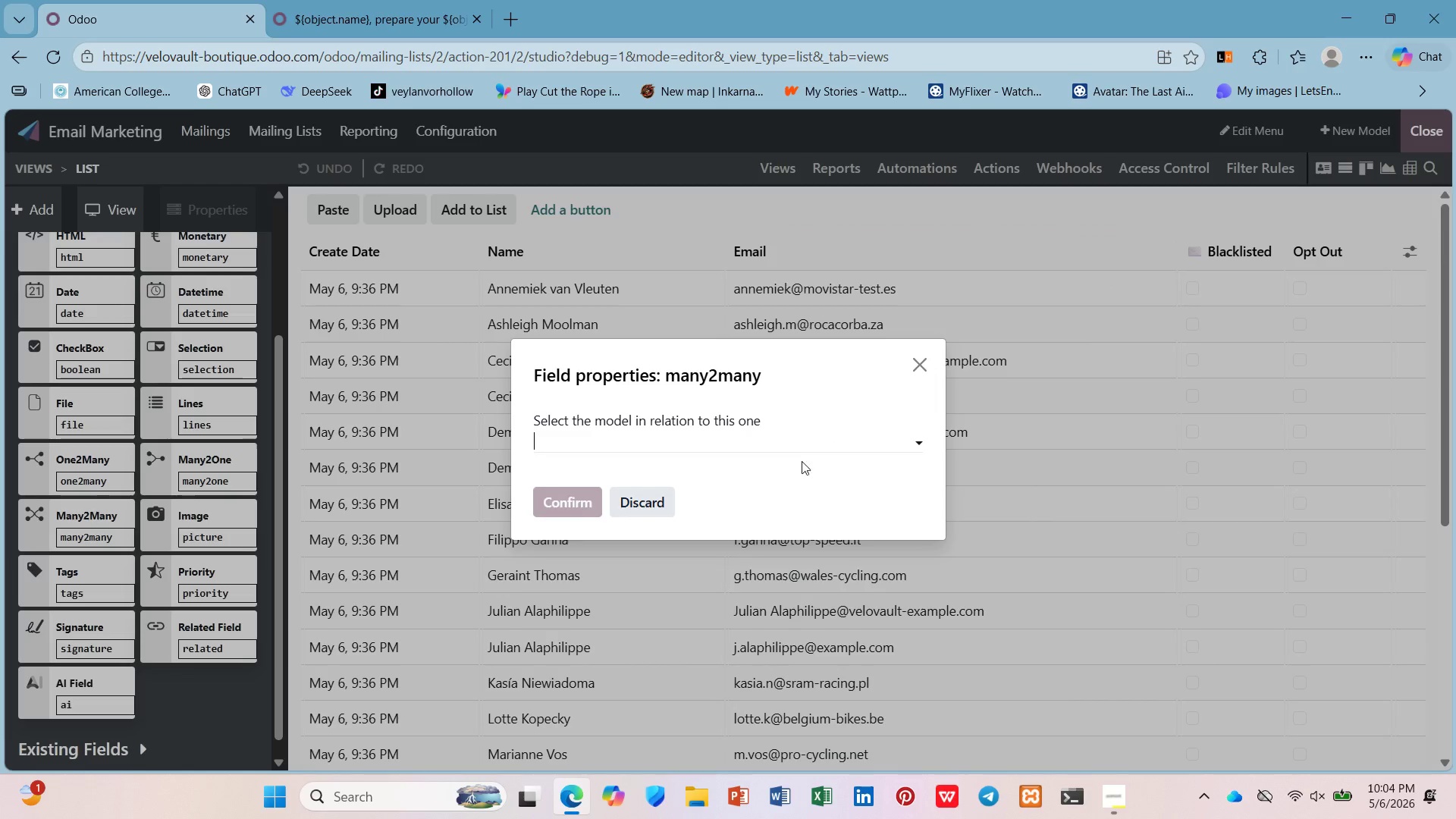 
left_click_drag(start_coordinate=[817, 448], to_coordinate=[821, 448])
 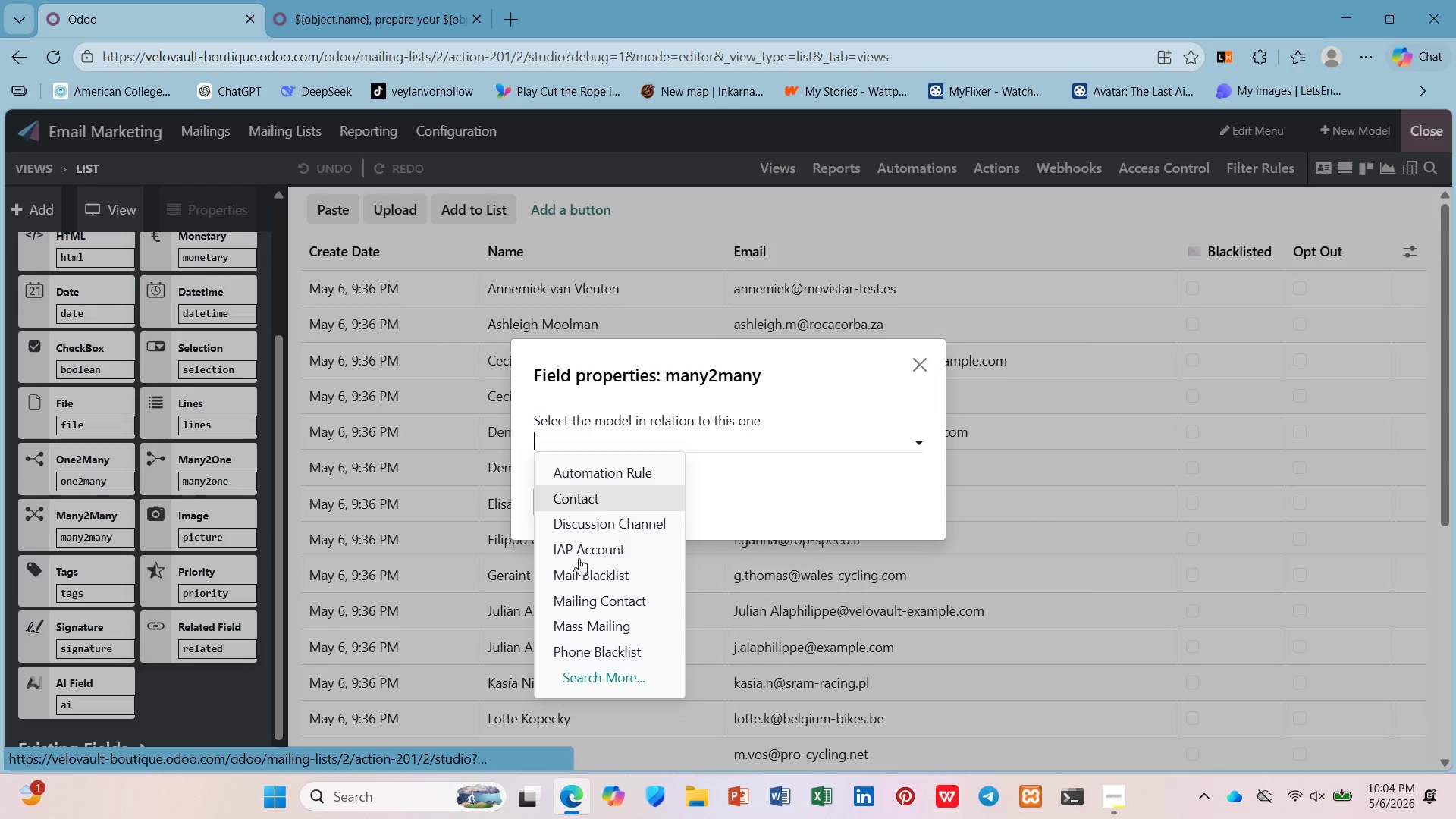 
left_click([580, 604])
 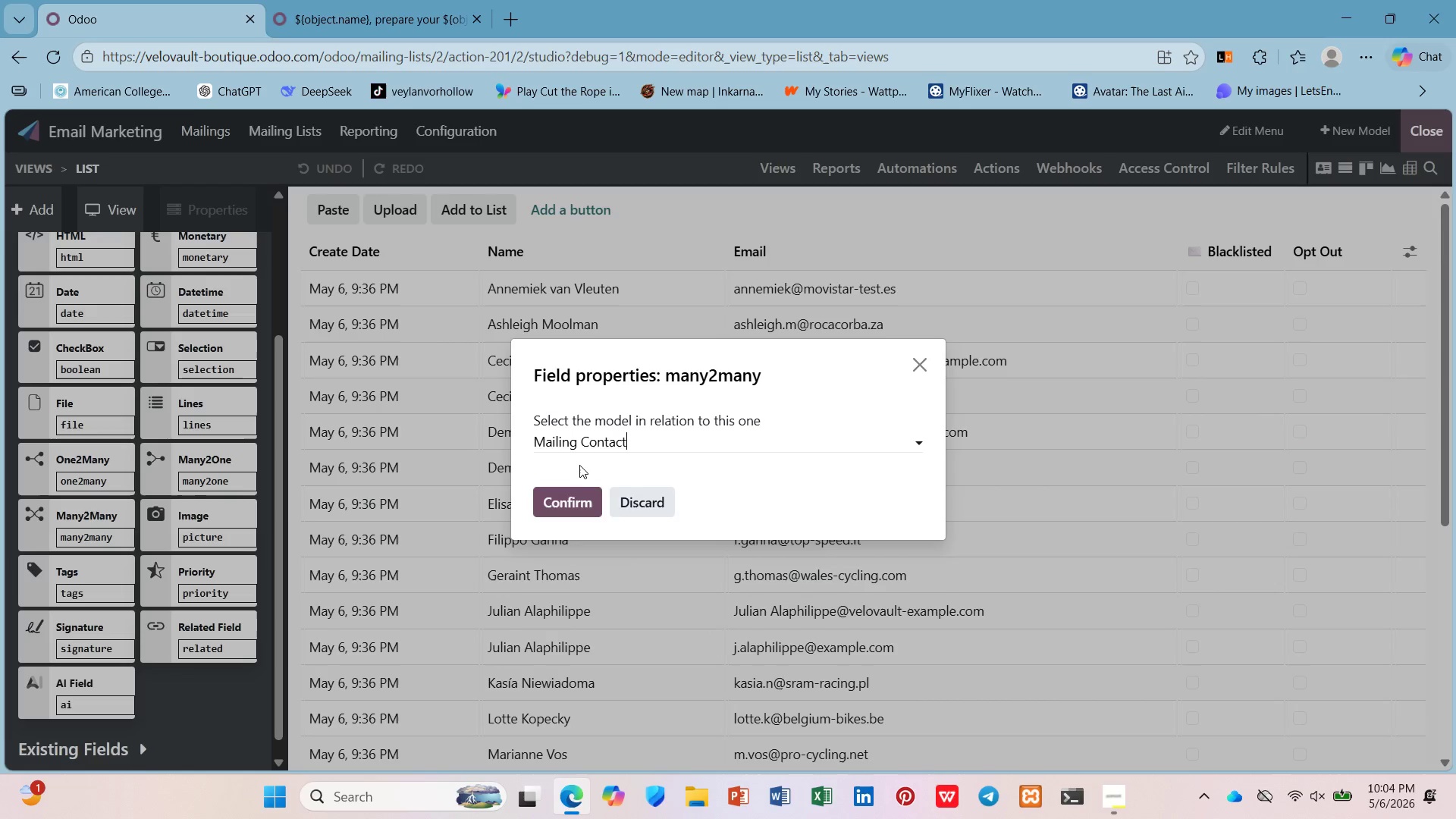 
left_click([576, 485])
 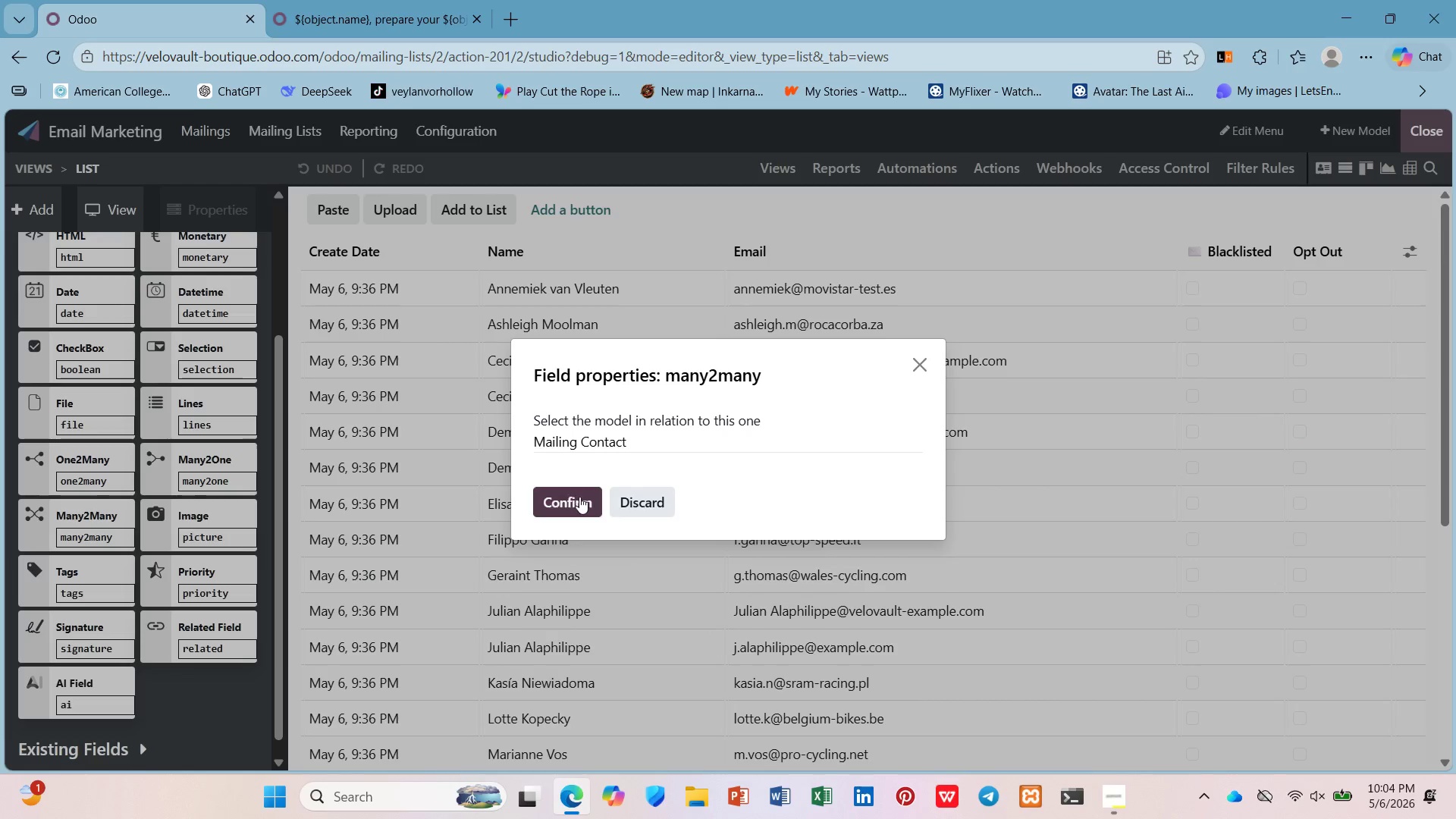 
left_click([579, 497])
 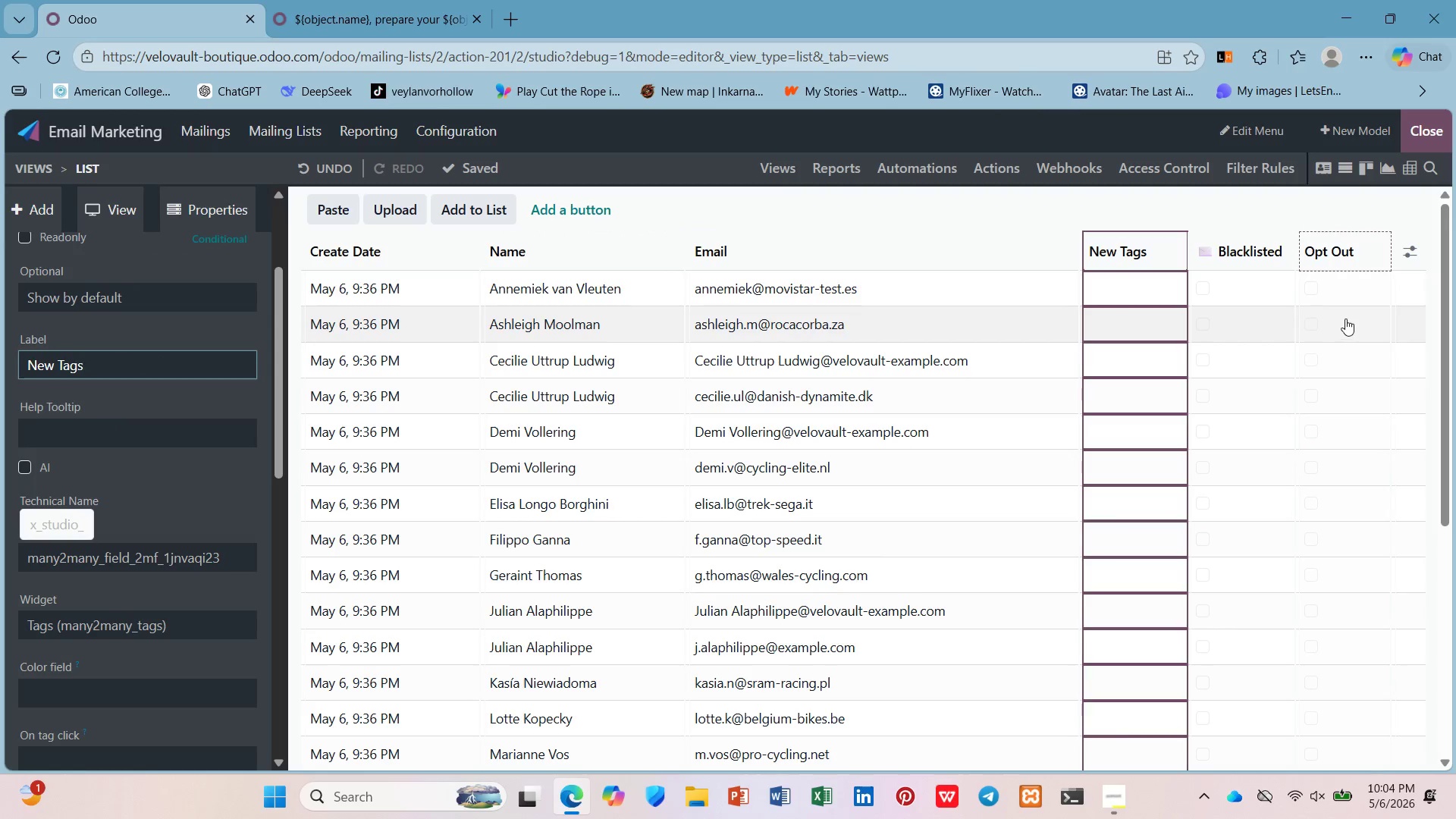 
left_click([1106, 297])
 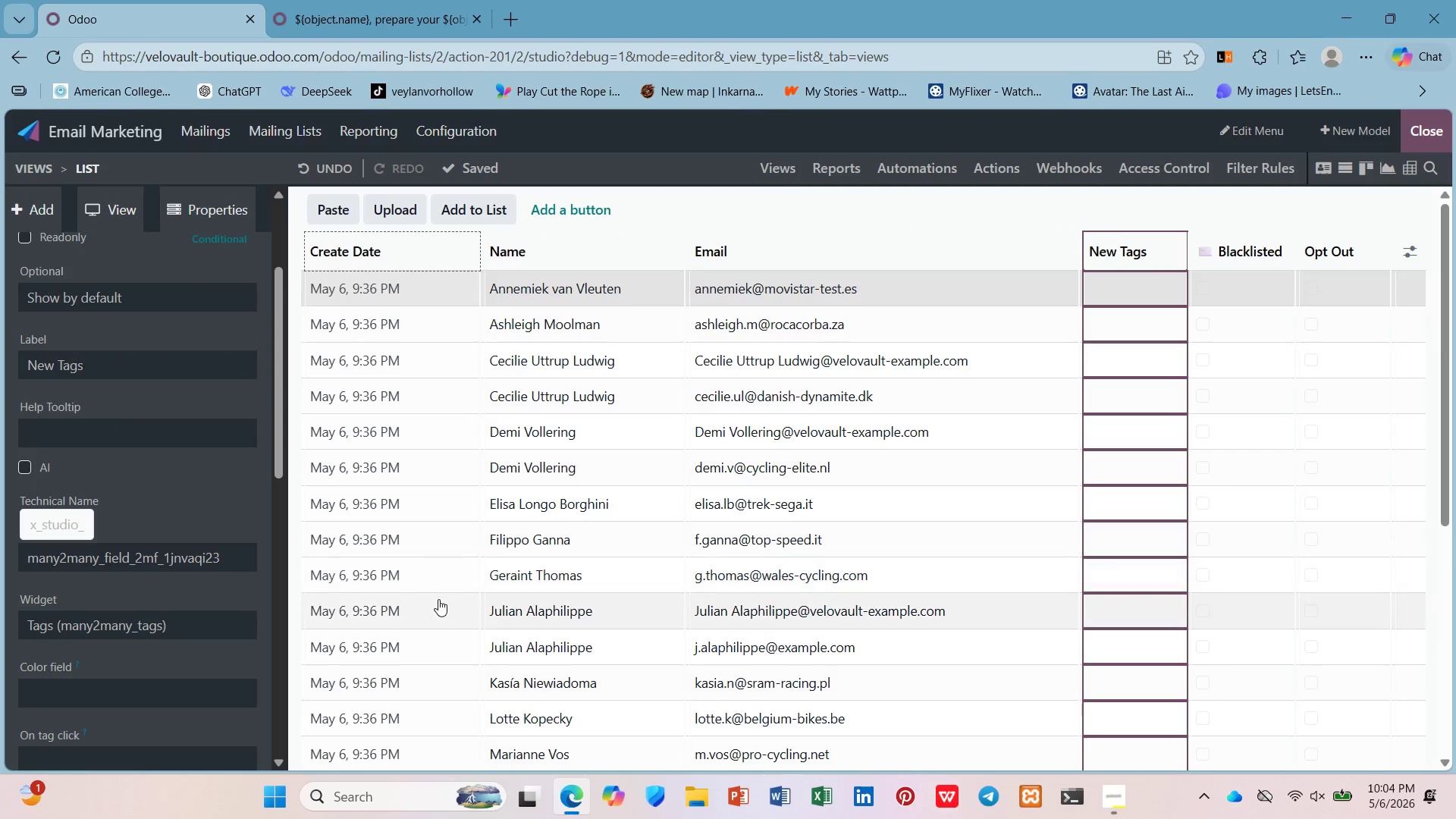 
left_click([39, 516])
 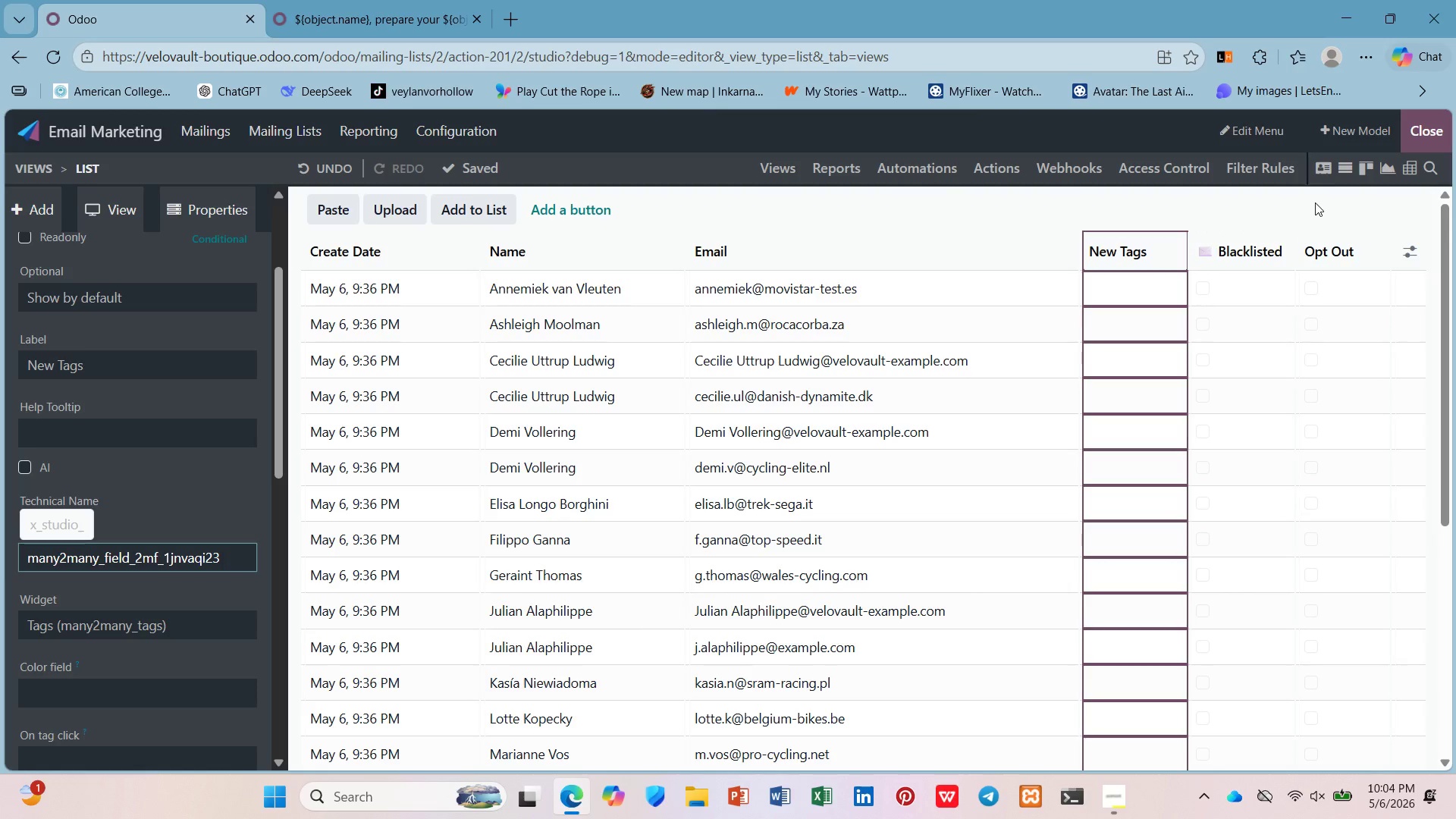 
left_click([328, 177])
 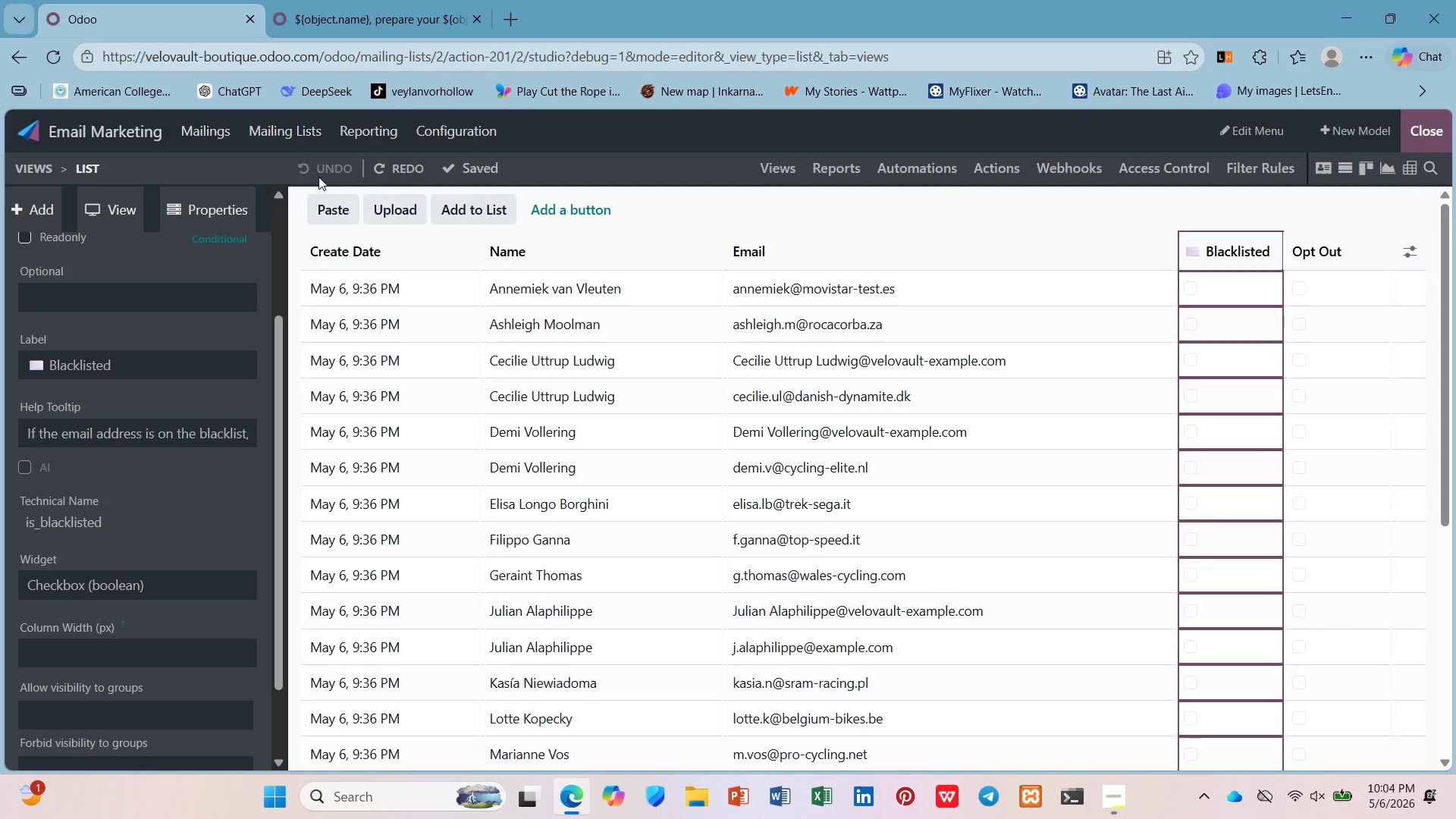 
mouse_move([27, 208])
 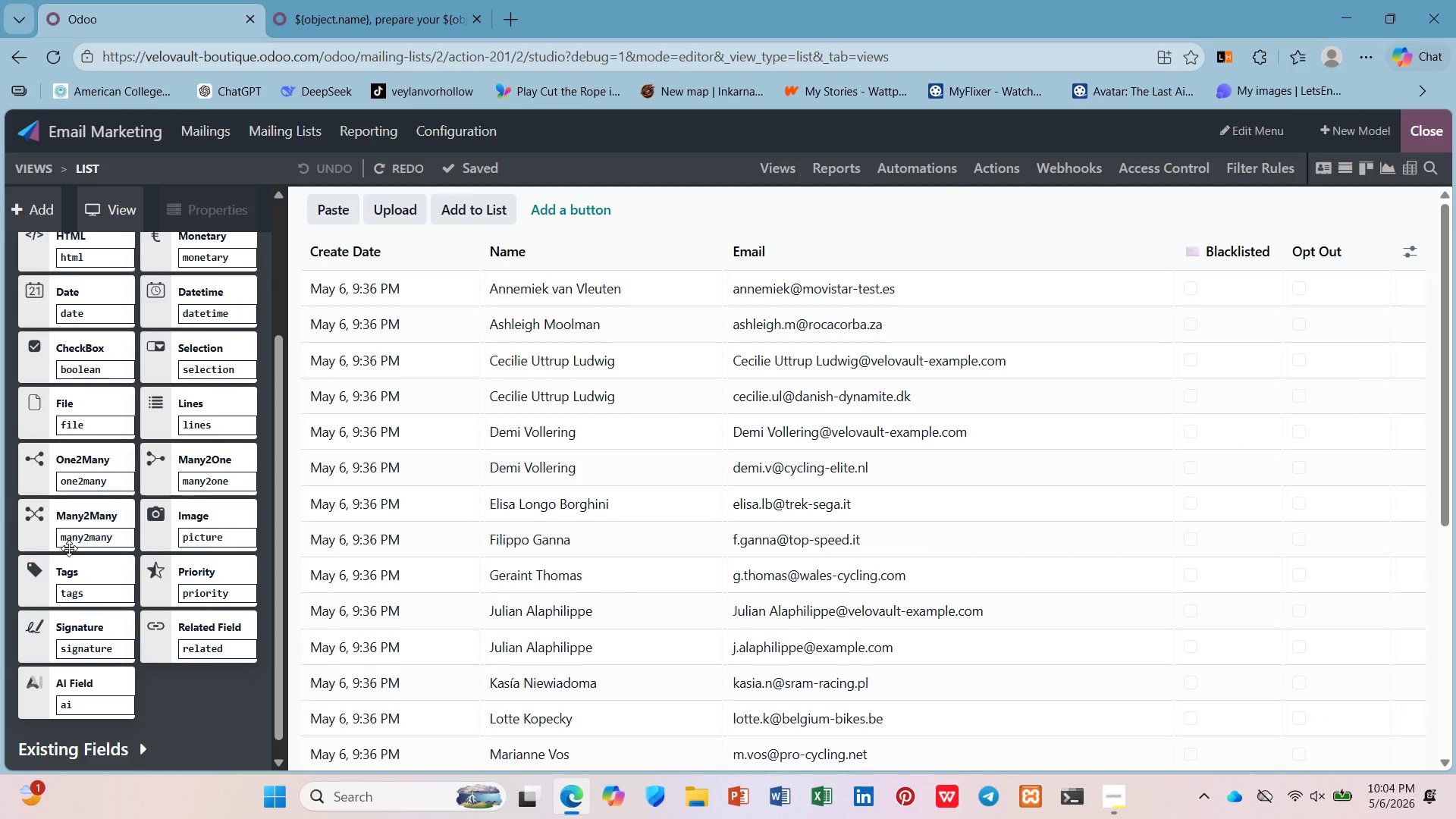 
scroll: coordinate [142, 706], scroll_direction: down, amount: 7.0
 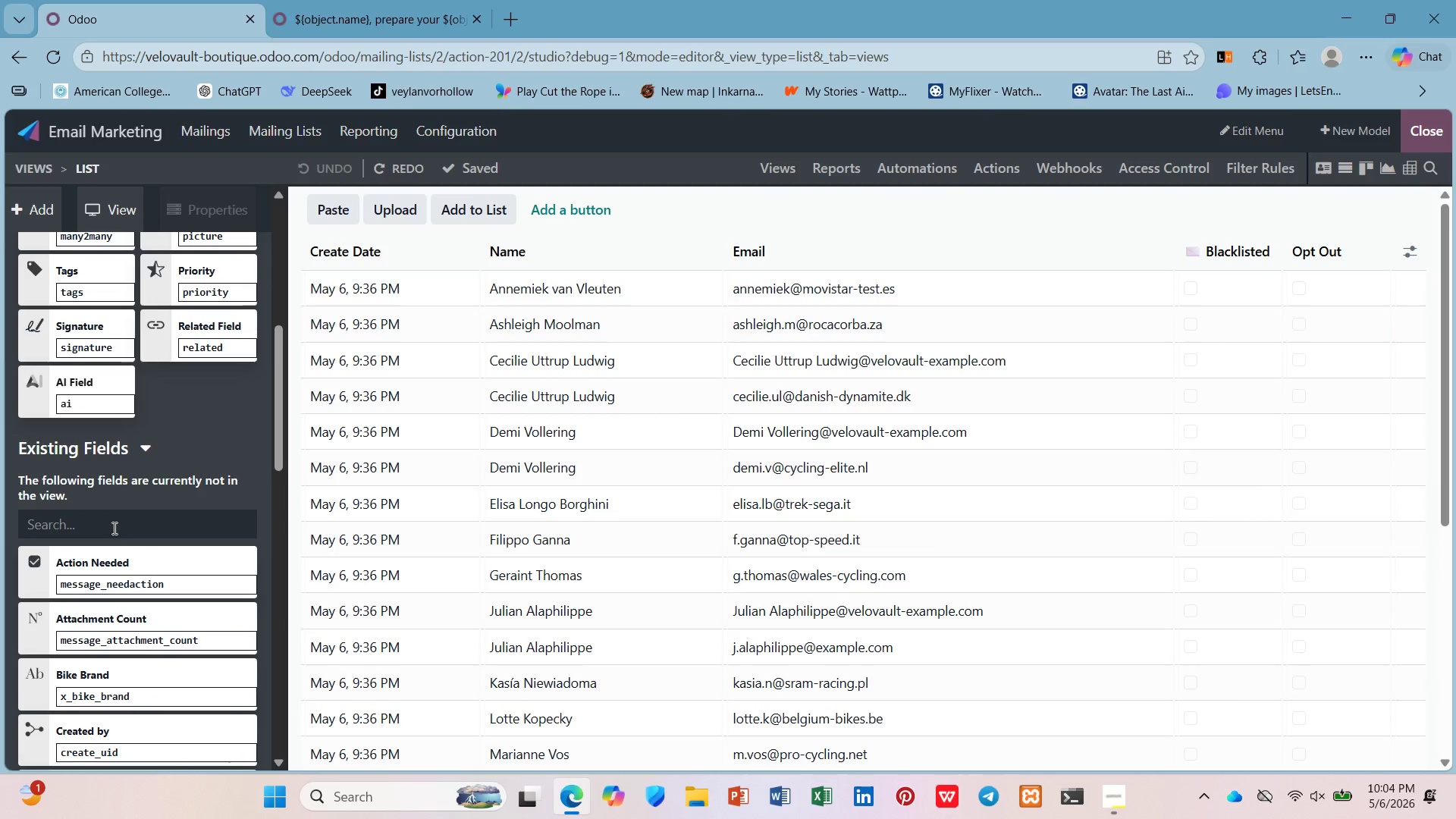 
left_click([113, 528])
 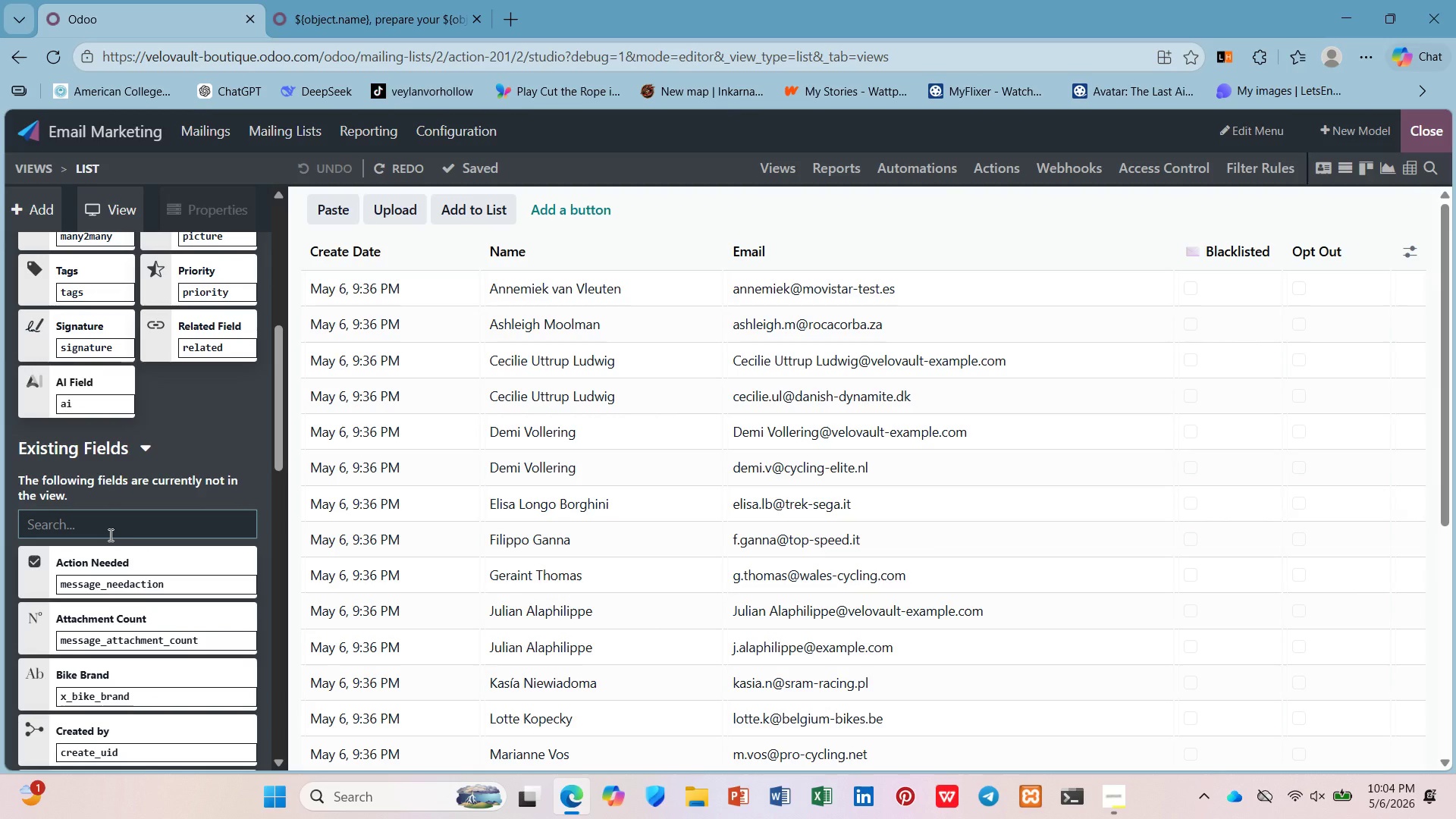 
type(bike)
 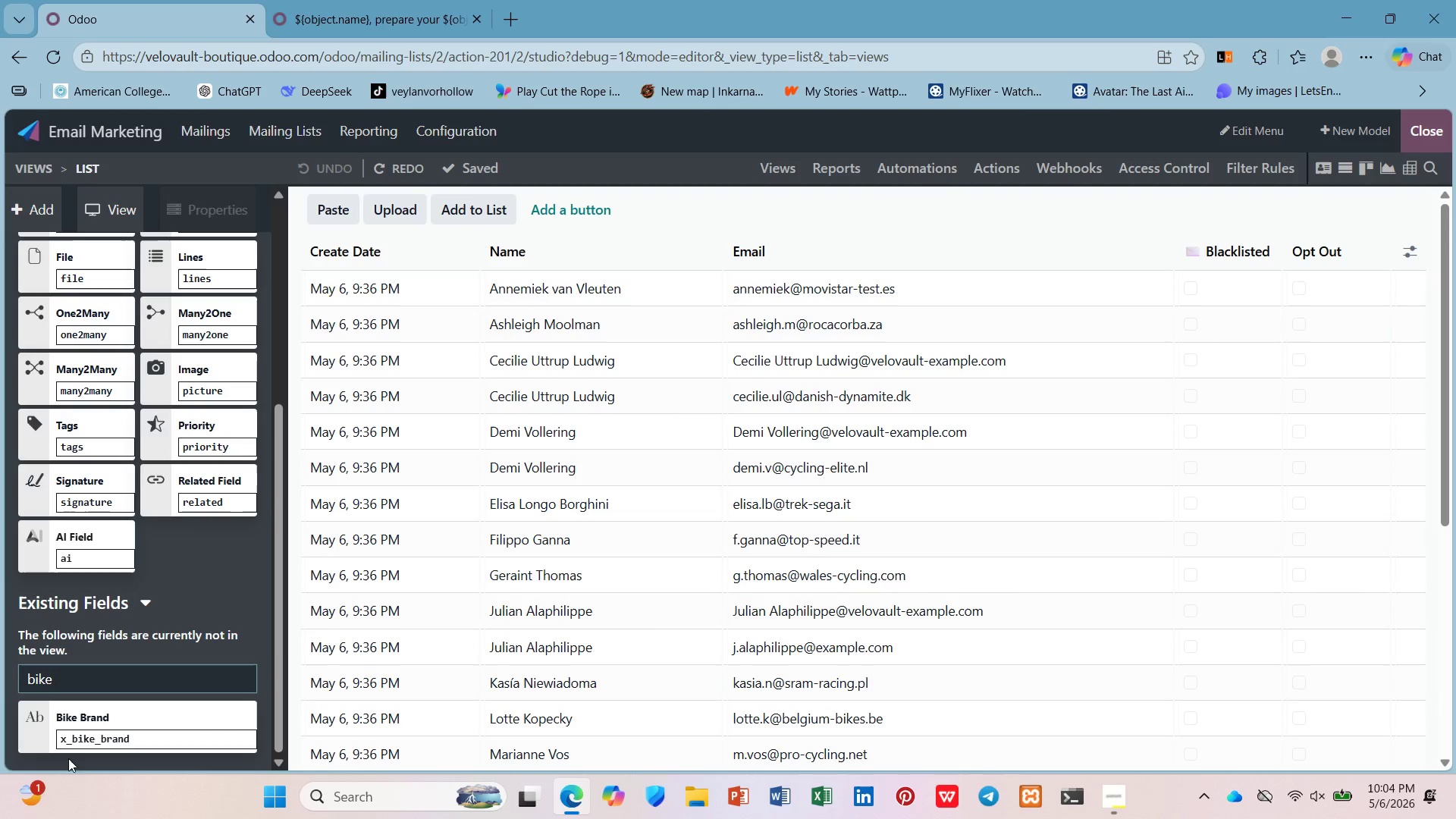 
left_click_drag(start_coordinate=[65, 727], to_coordinate=[1192, 266])
 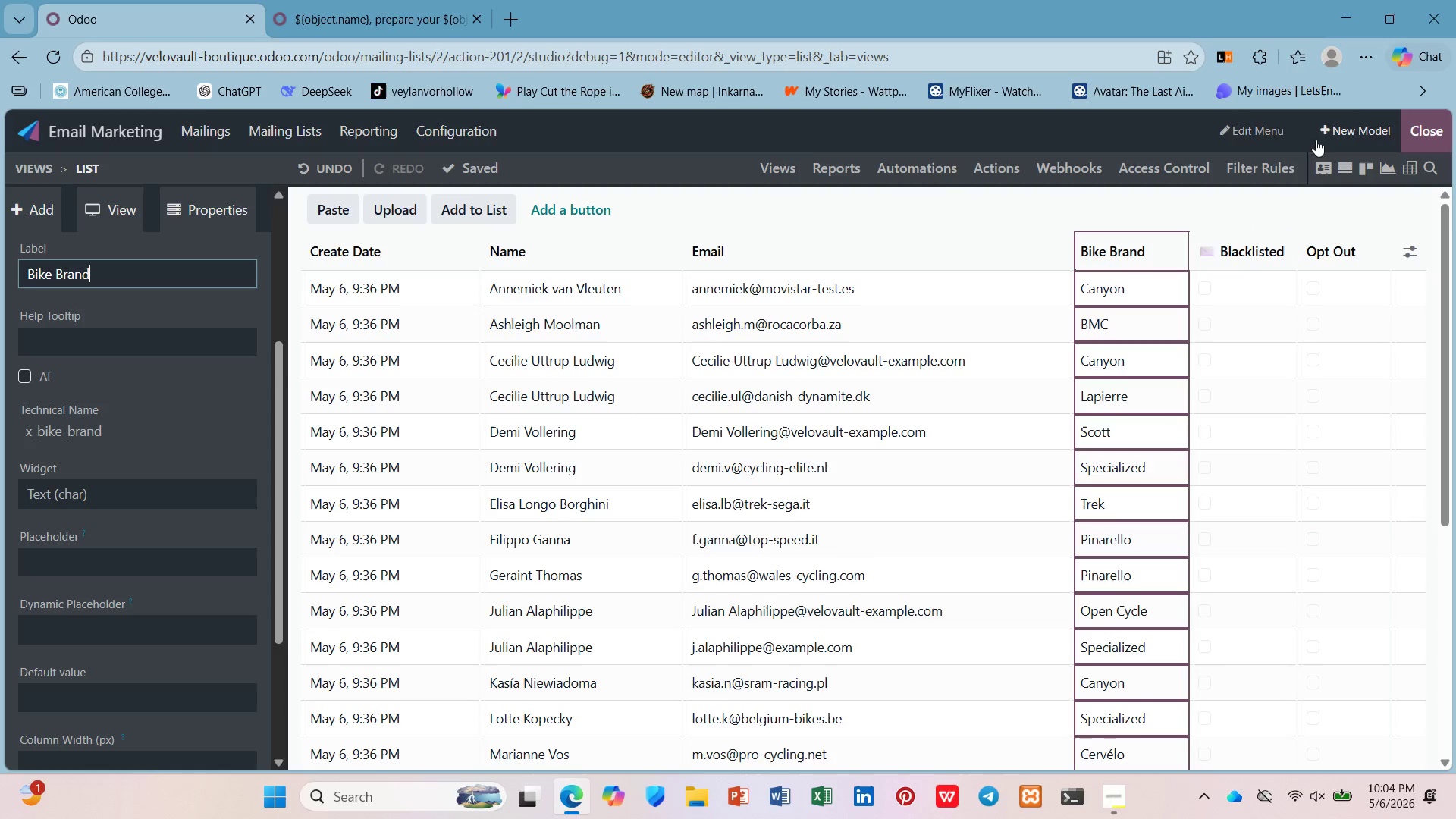 
left_click([472, 165])
 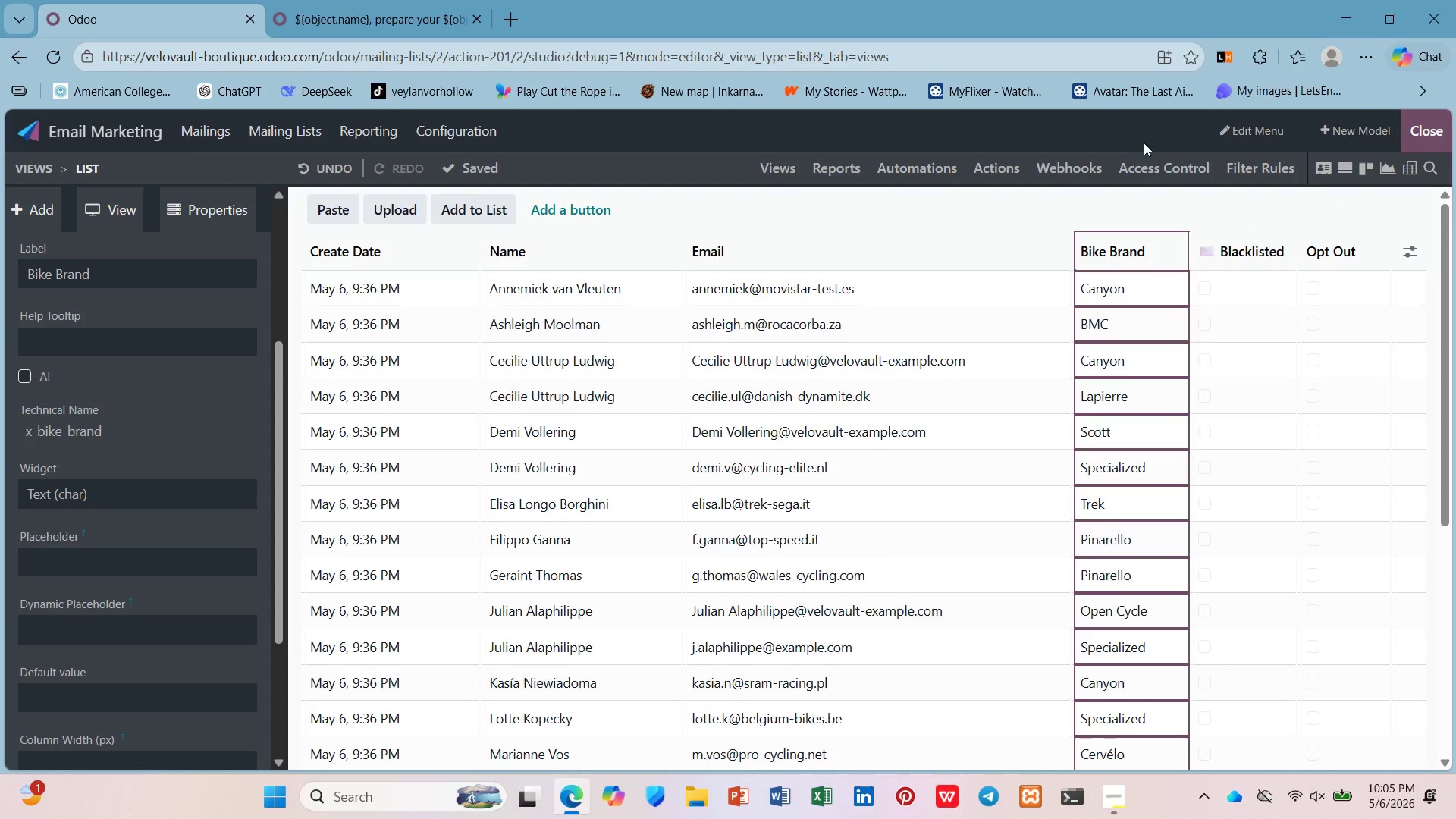 
left_click([1439, 125])
 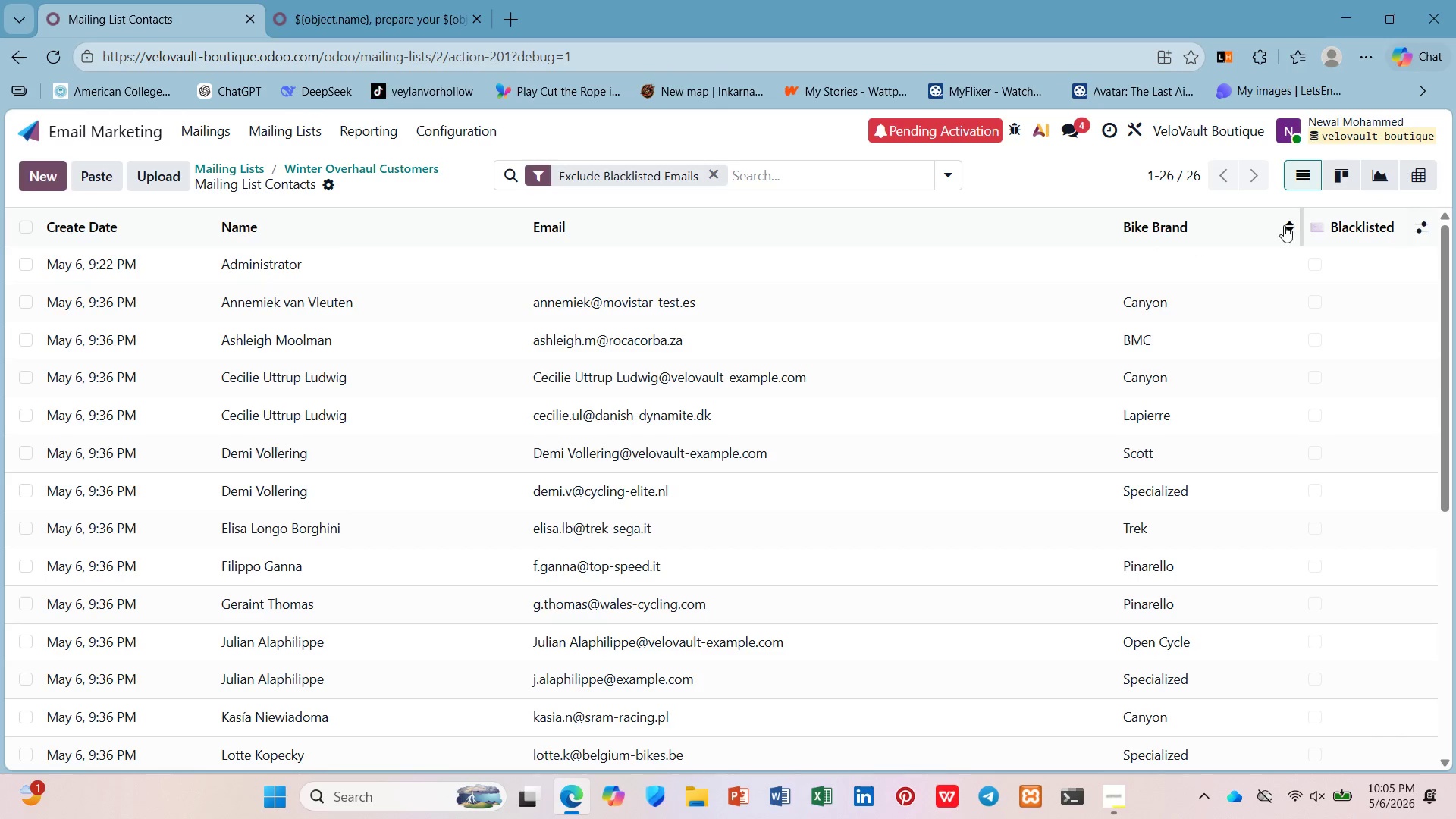 
left_click([1412, 228])
 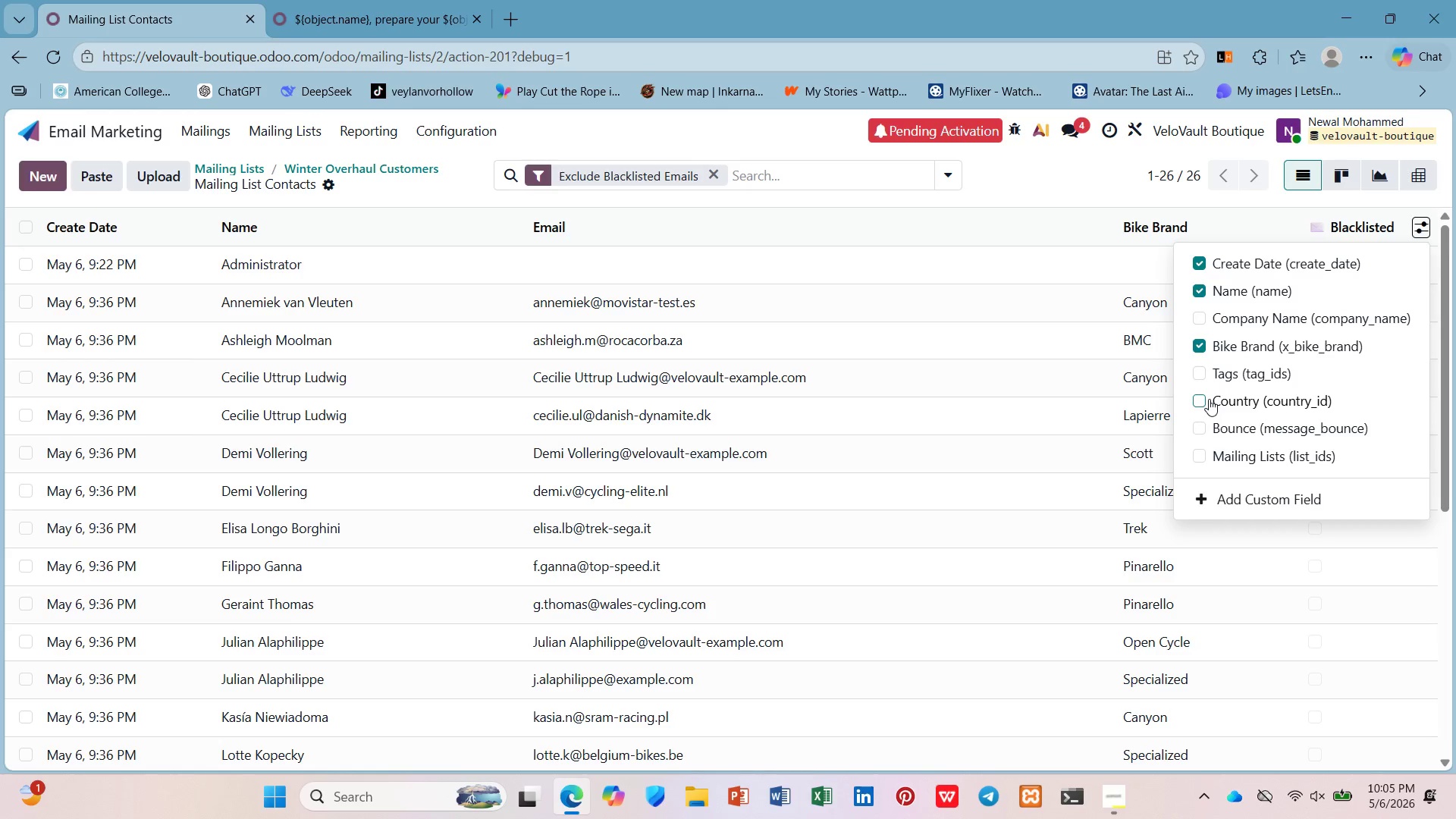 
left_click([1201, 369])
 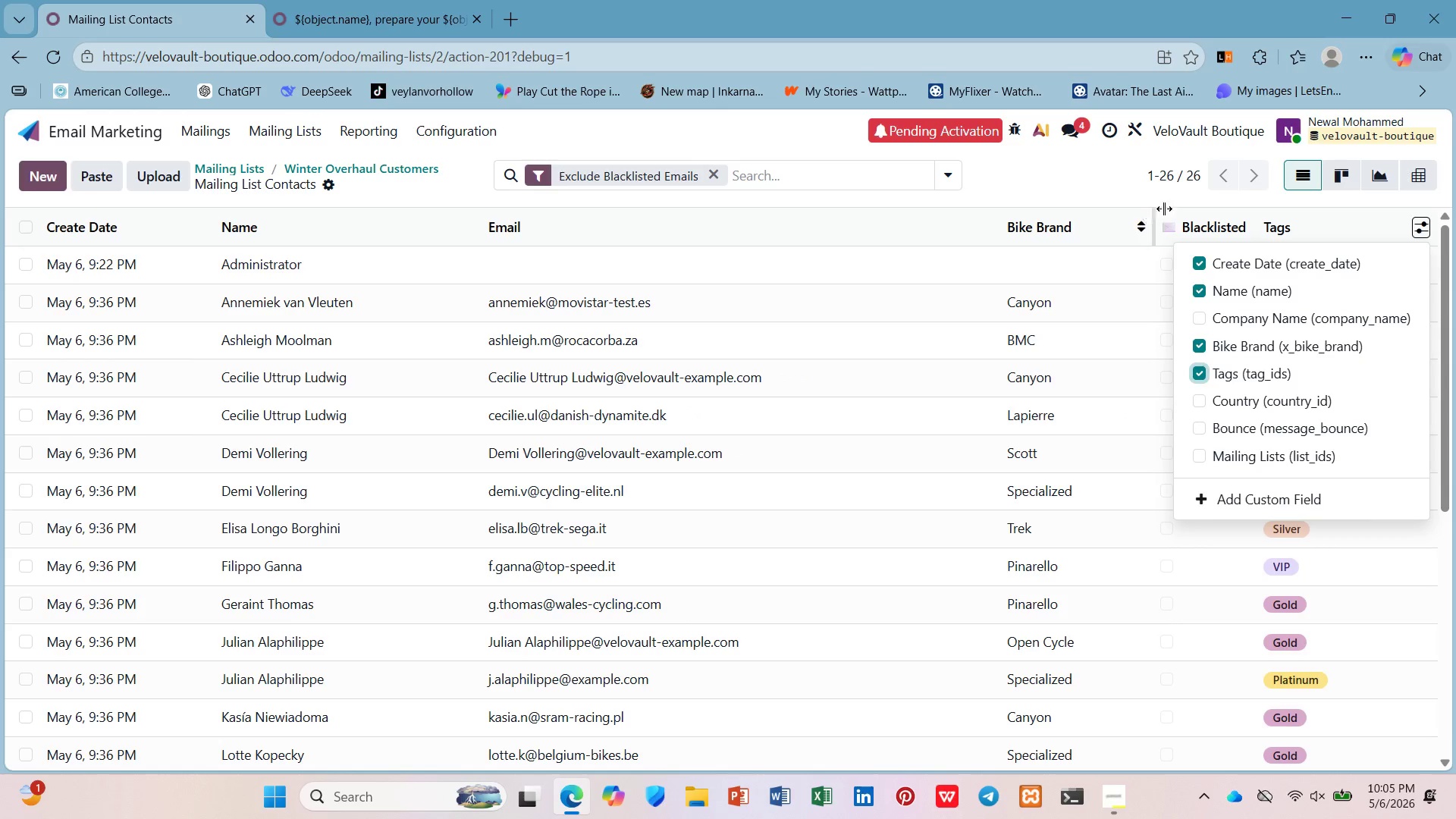 
left_click([1191, 216])
 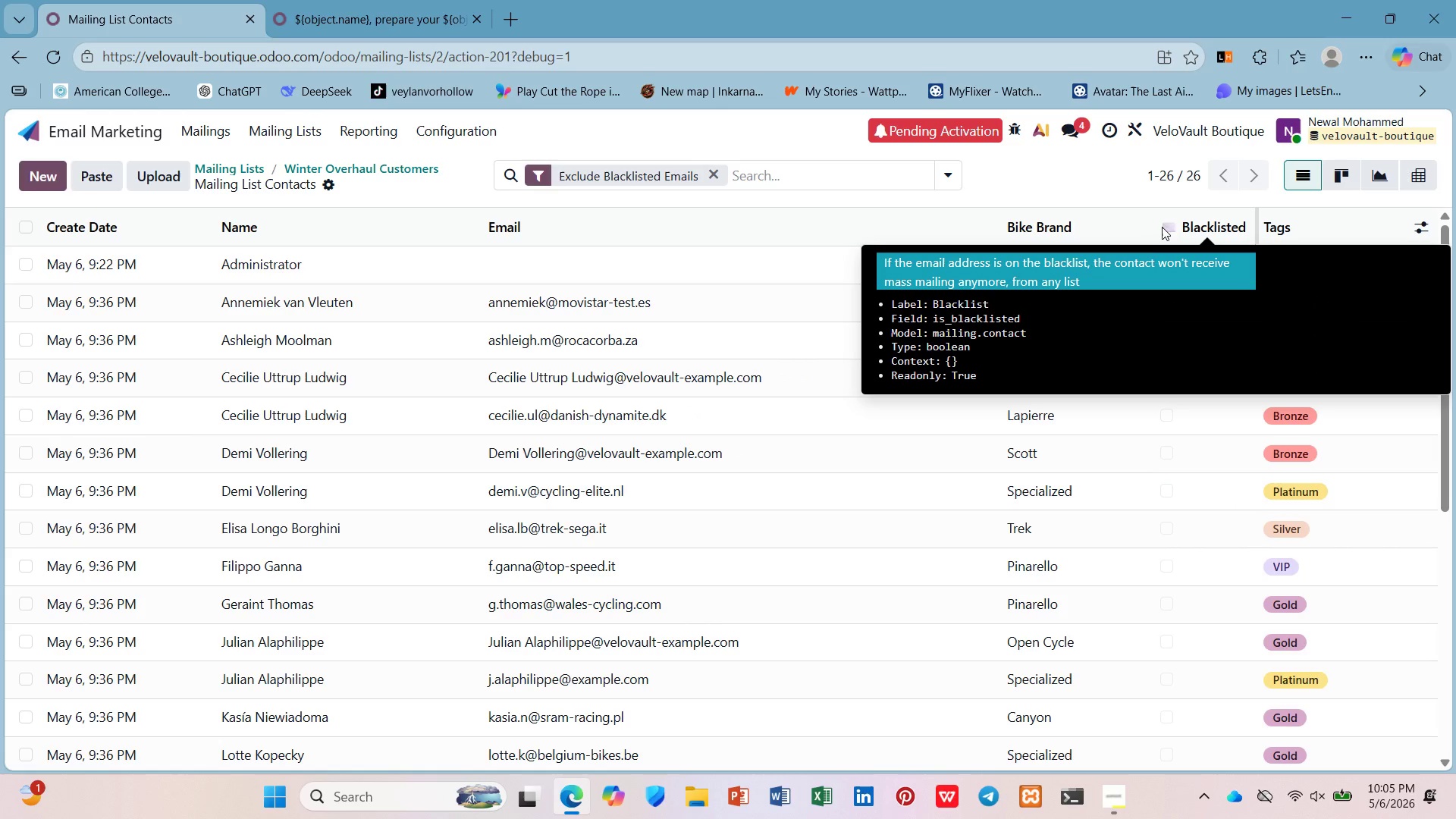 
left_click([1163, 225])
 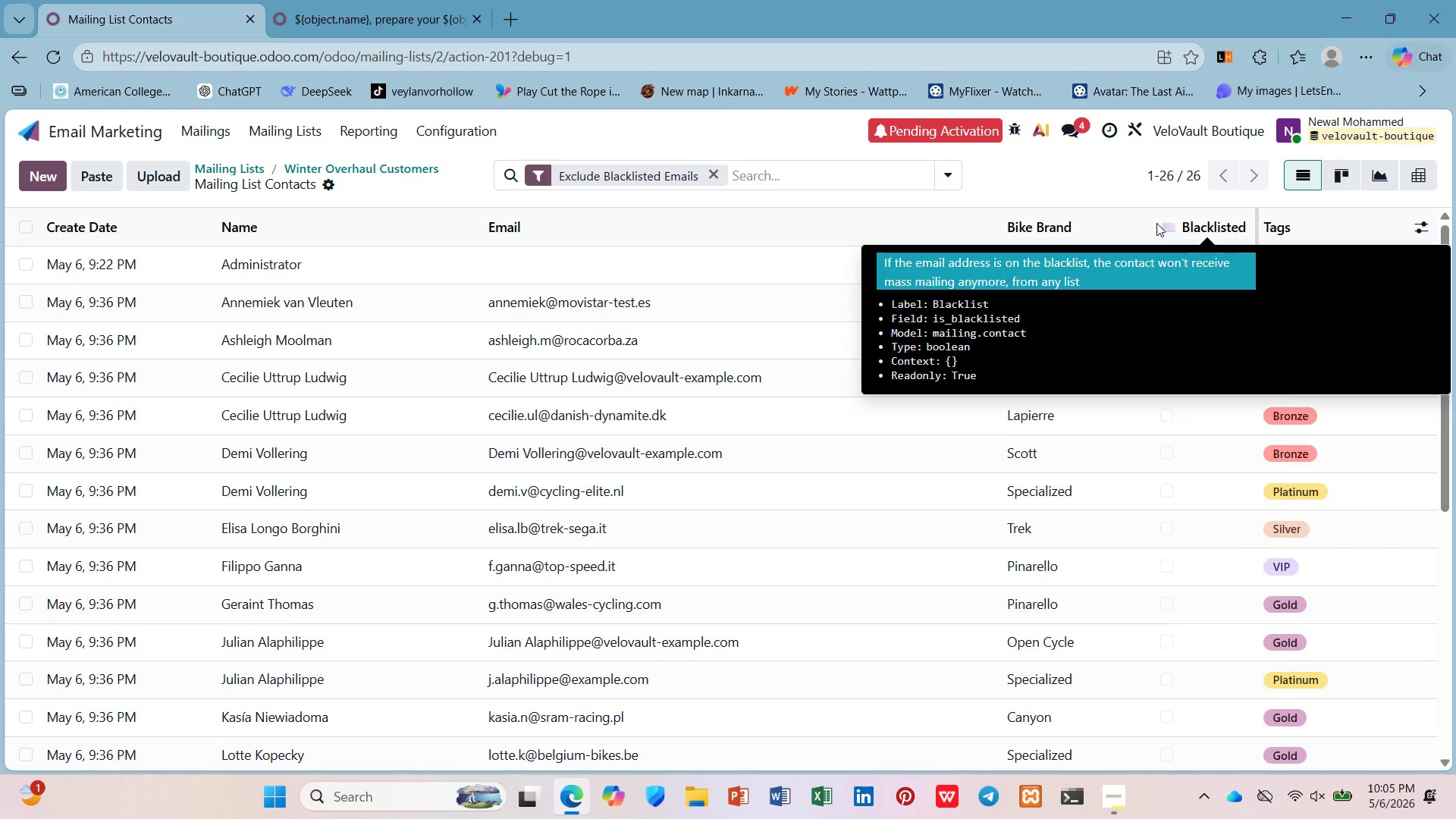 
mouse_move([1165, 238])
 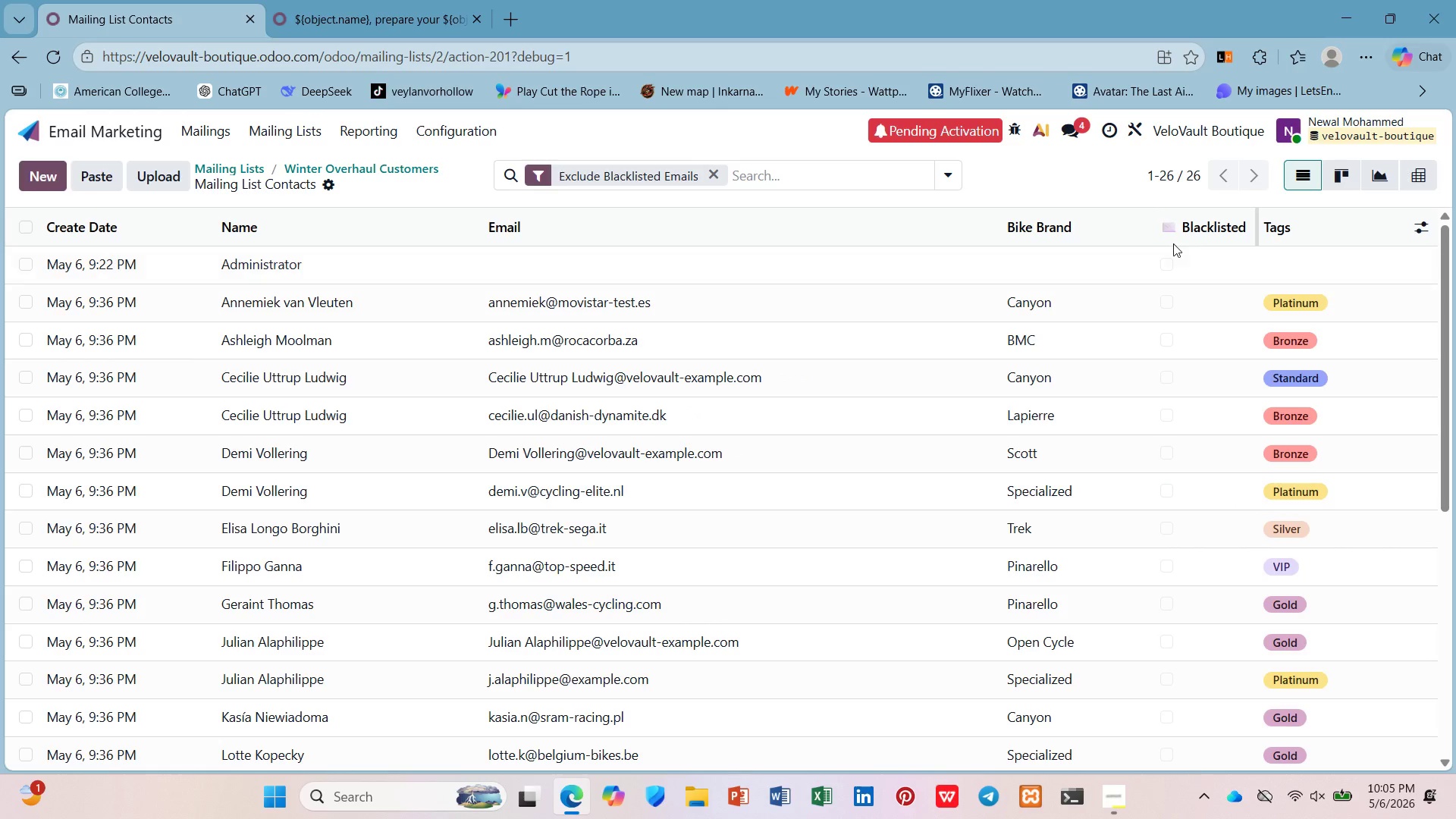 
left_click_drag(start_coordinate=[1174, 239], to_coordinate=[1205, 225])
 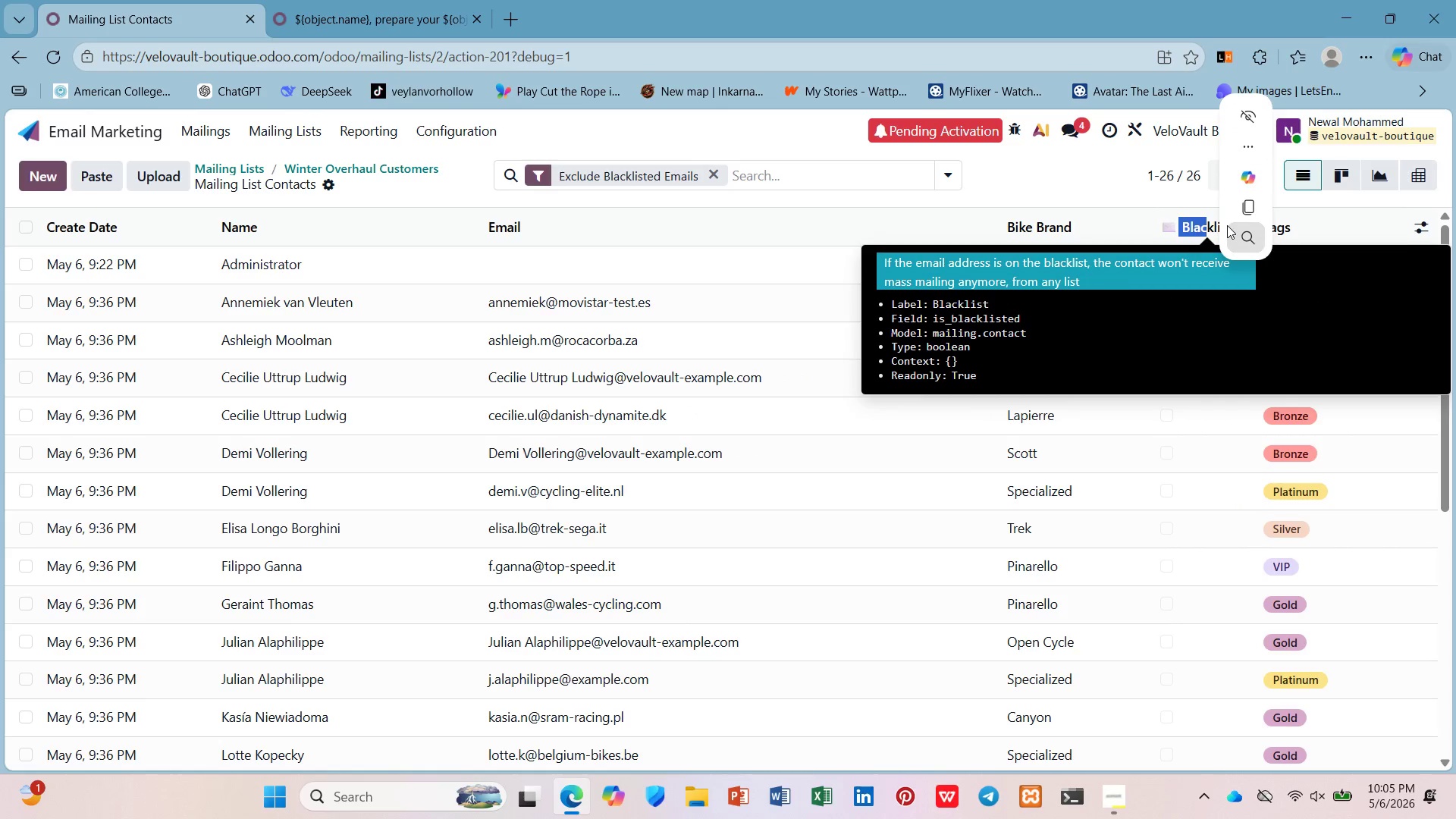 
left_click([1227, 225])
 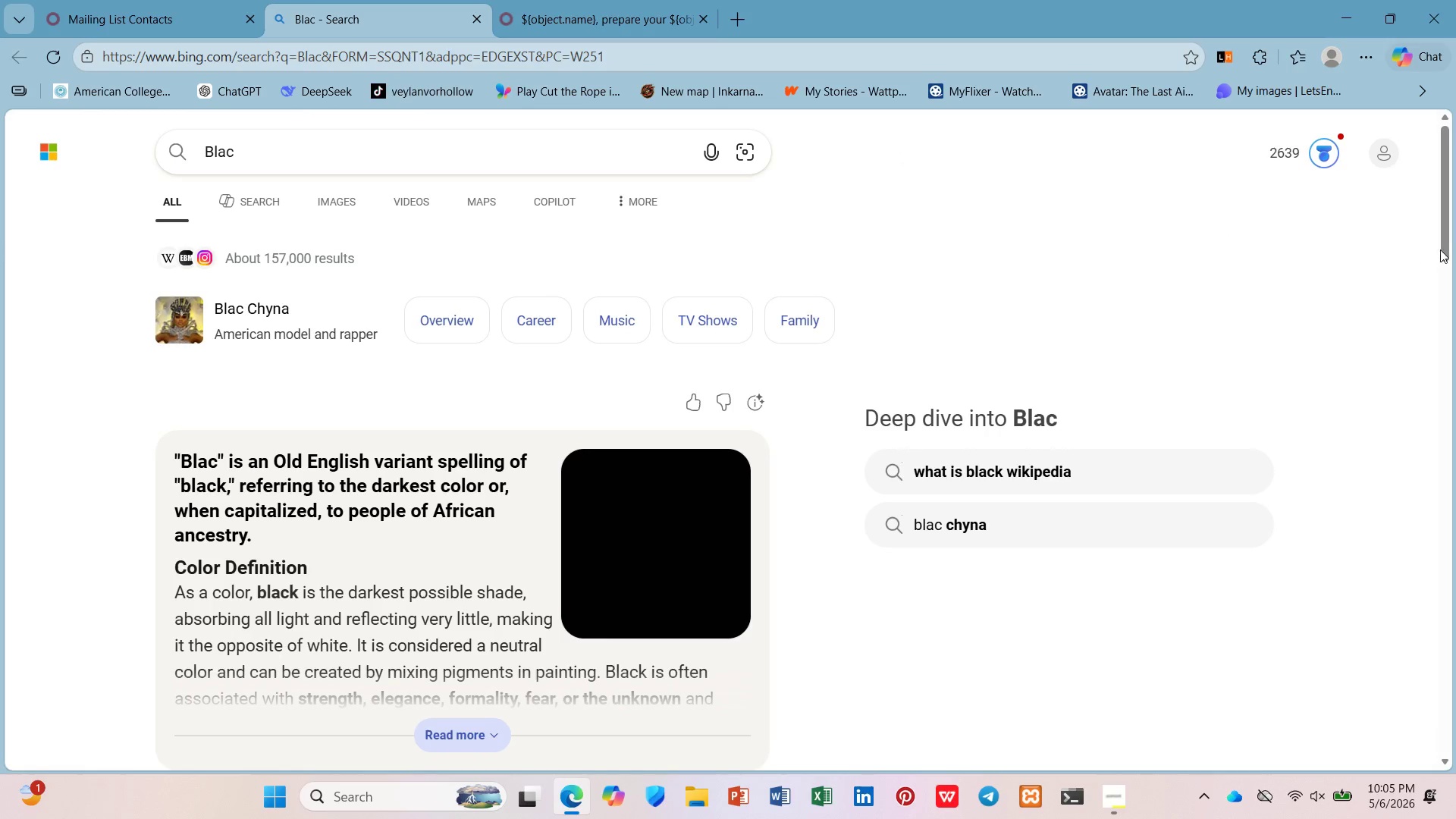 
 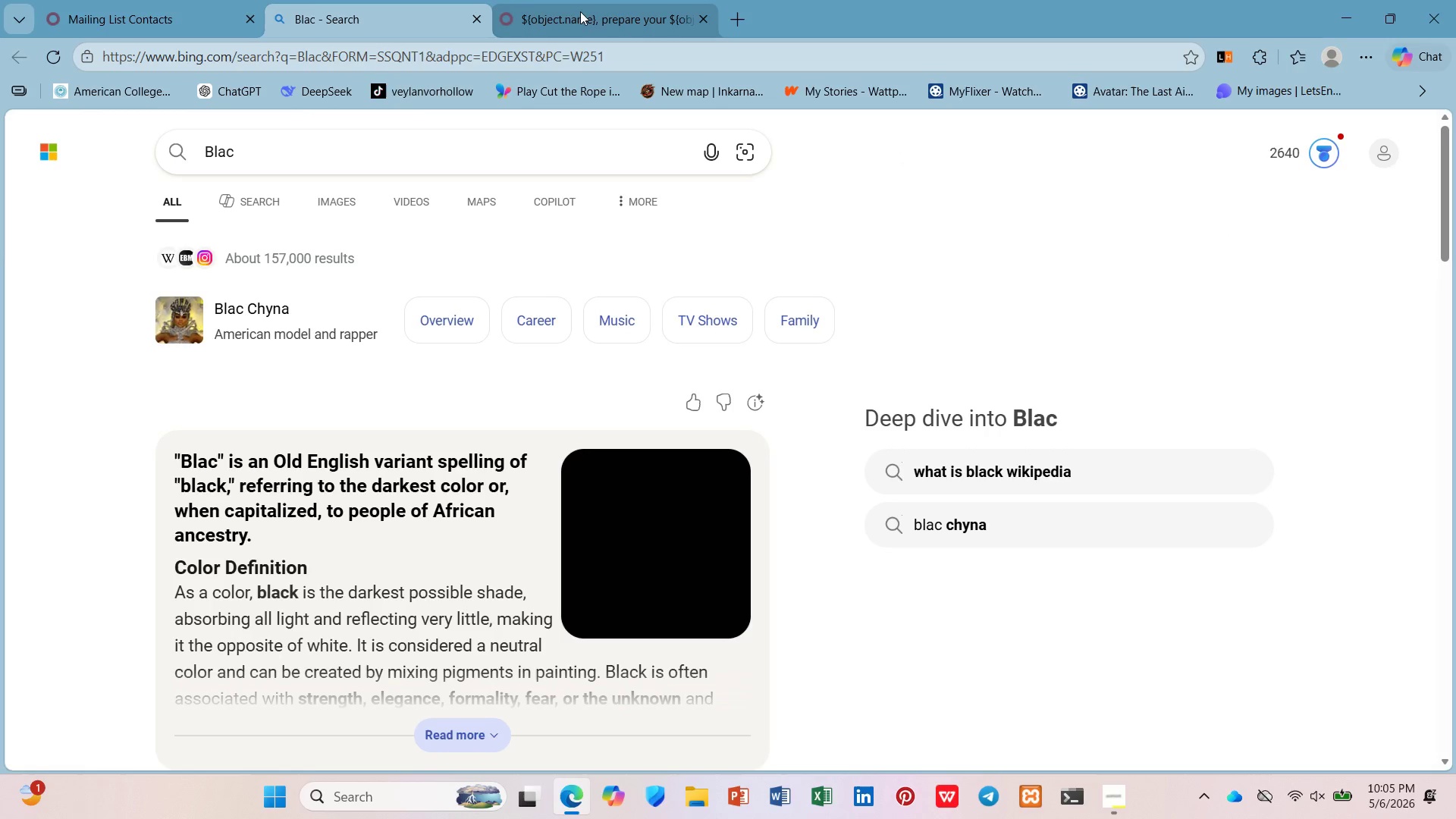 
left_click([469, 17])
 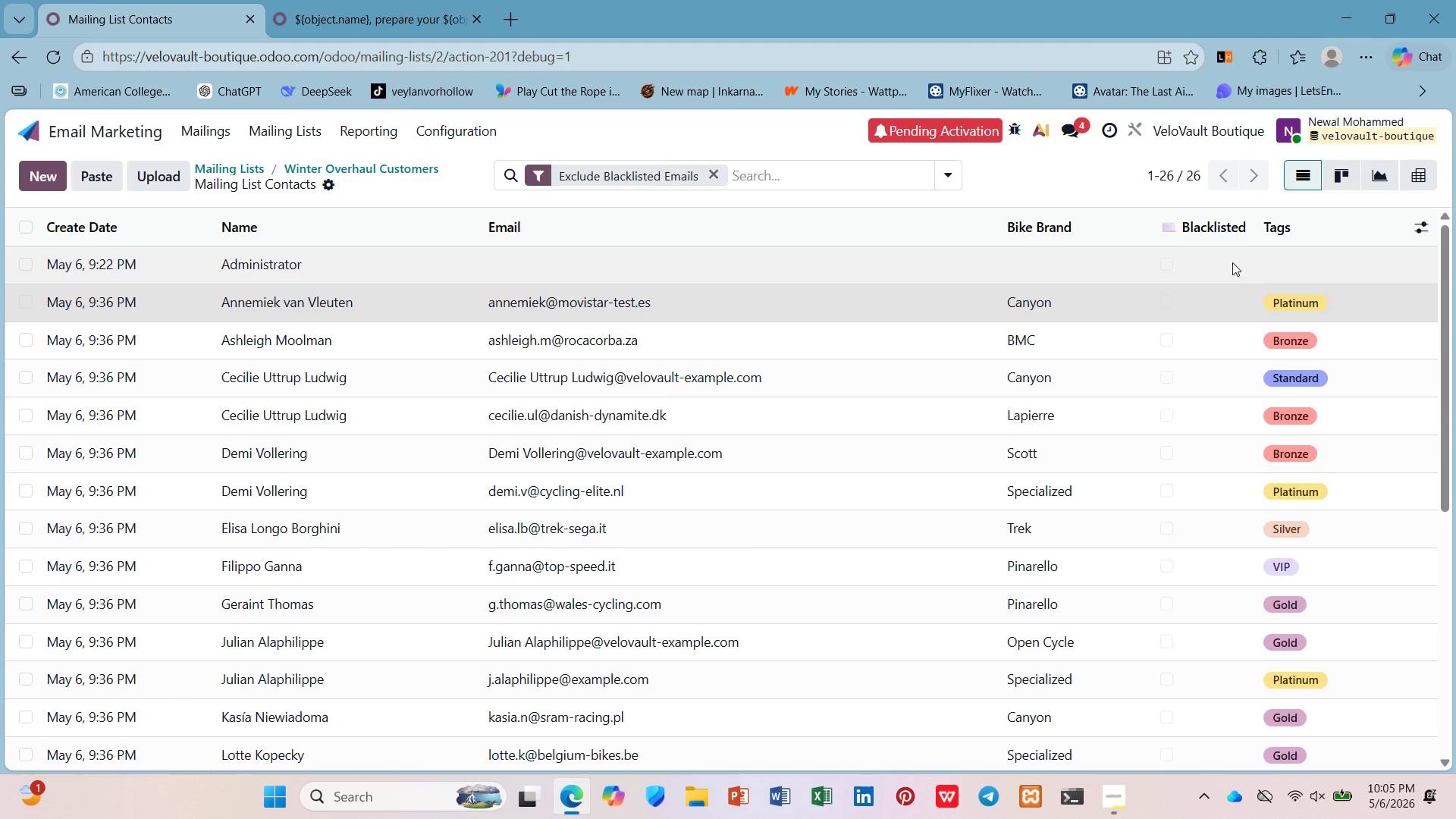 
 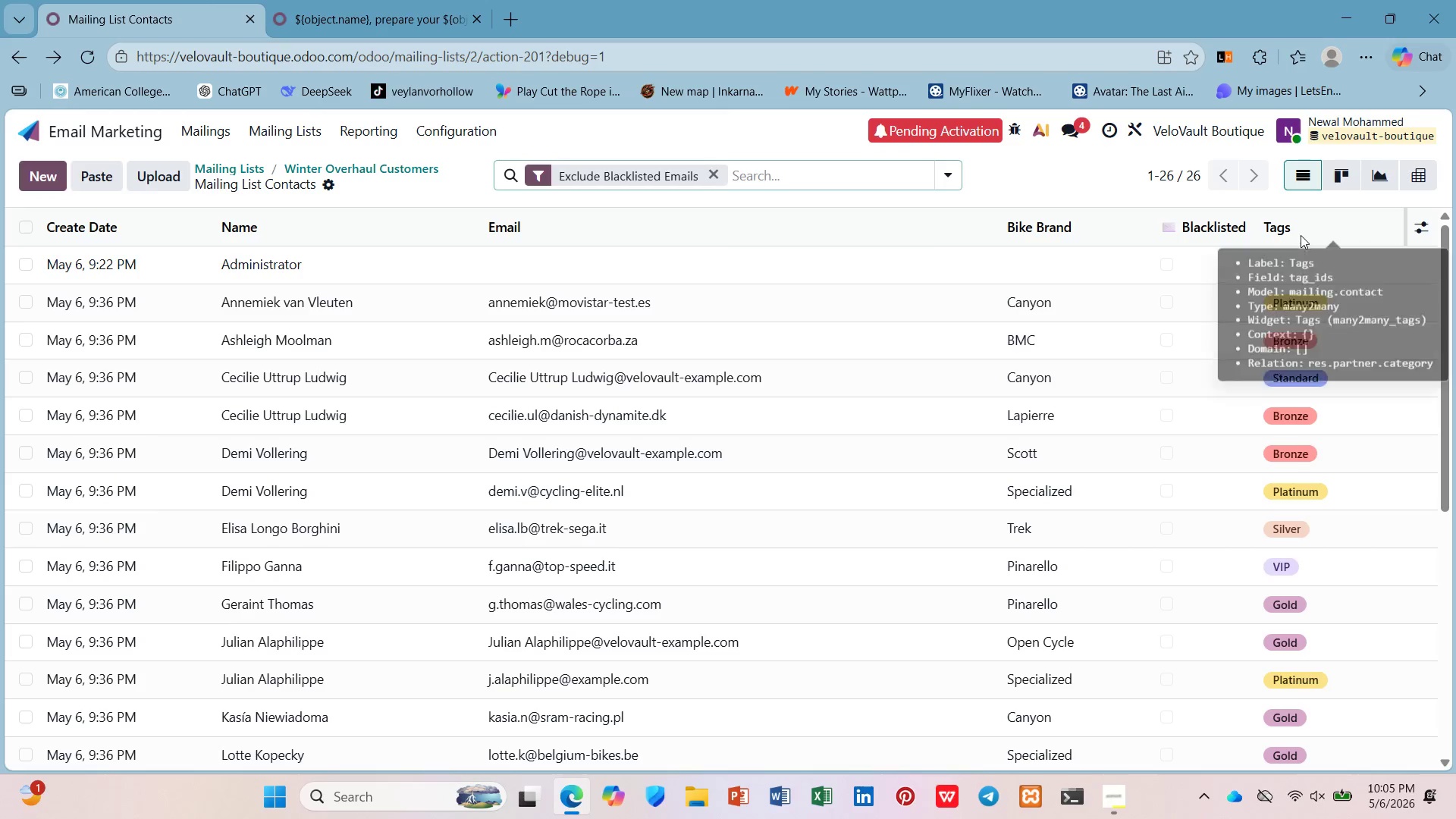 
left_click([1316, 231])
 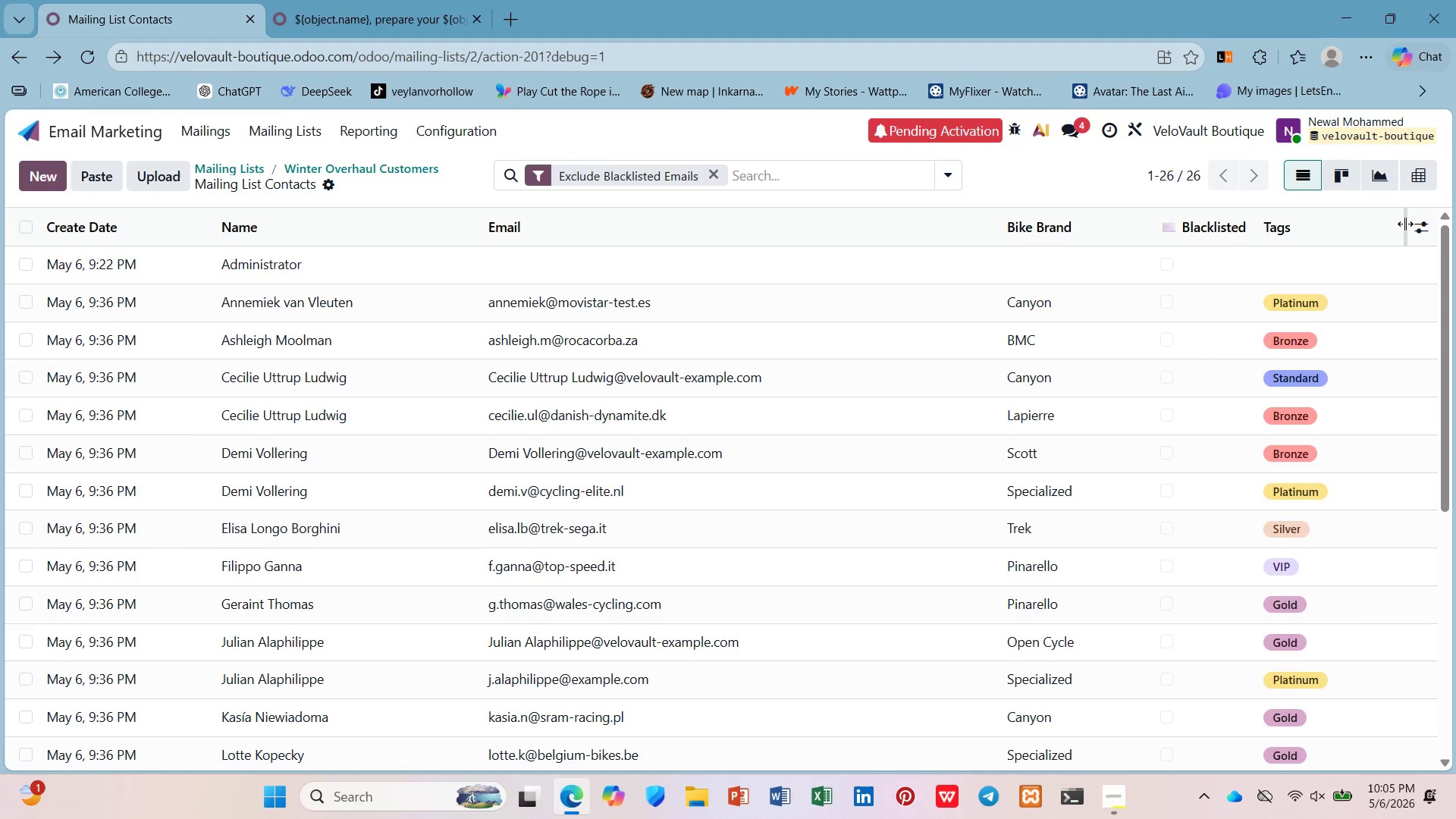 
left_click_drag(start_coordinate=[1405, 224], to_coordinate=[1405, 239])
 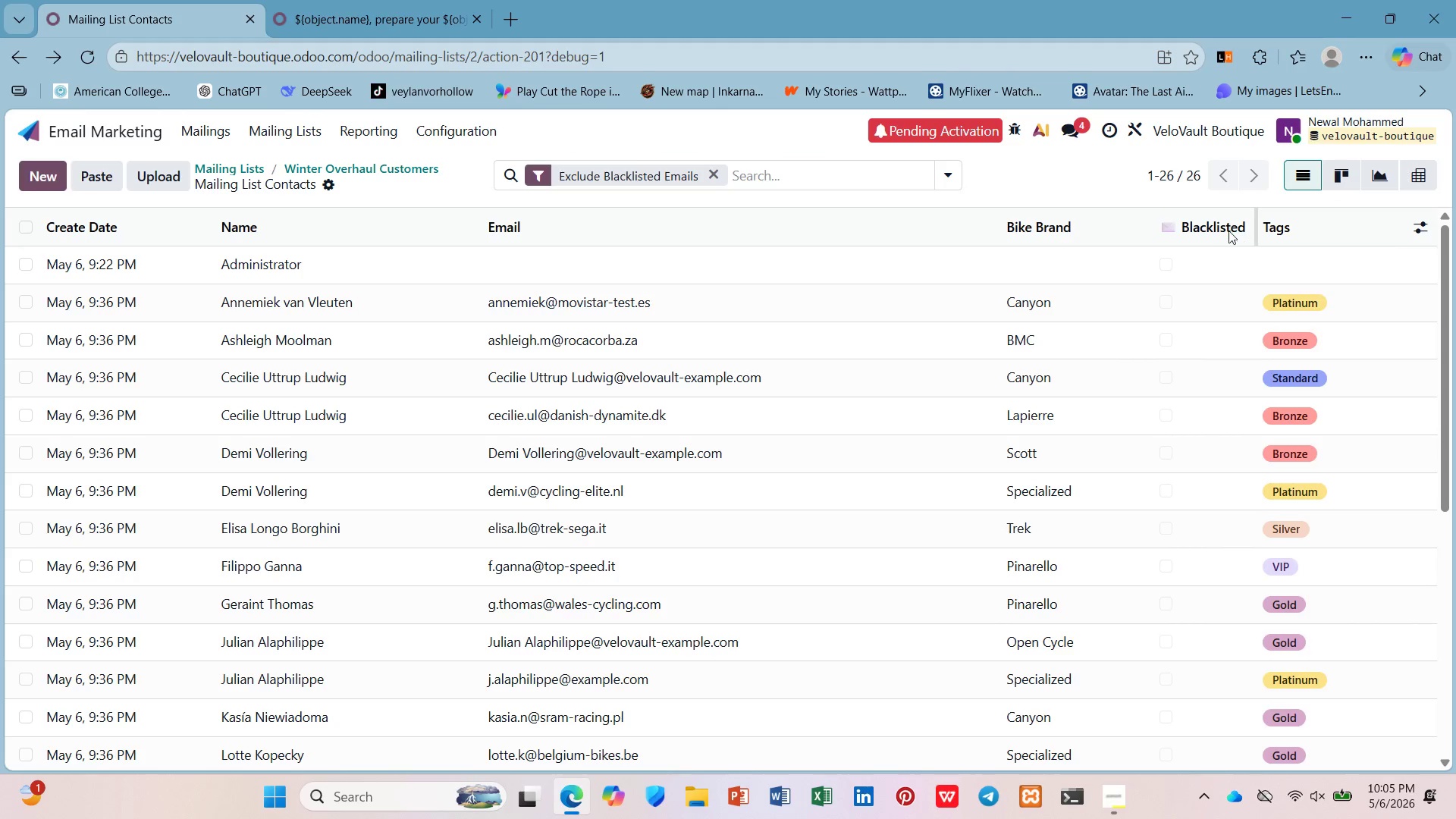 
left_click([1219, 229])
 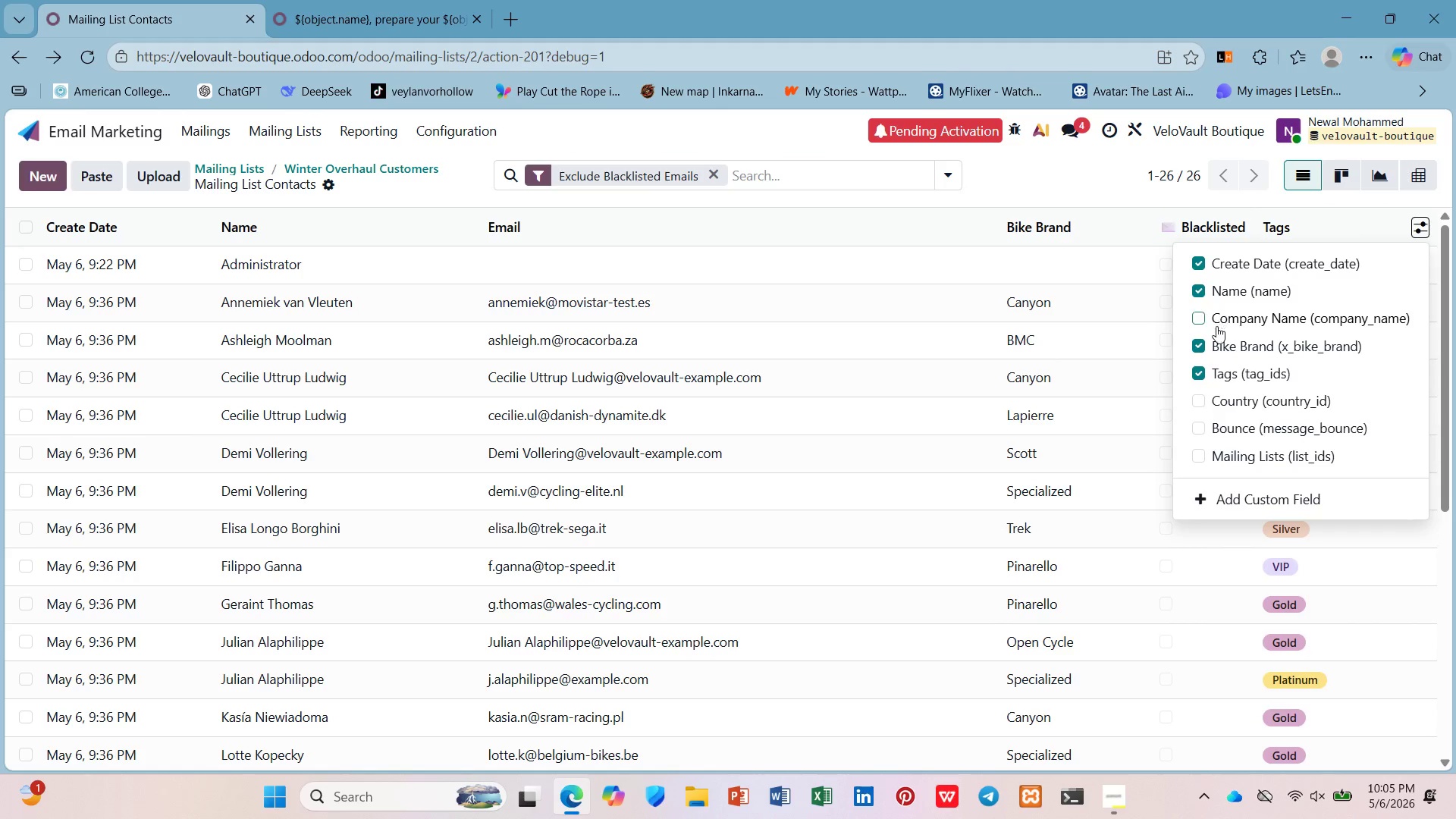 
wait(8.62)
 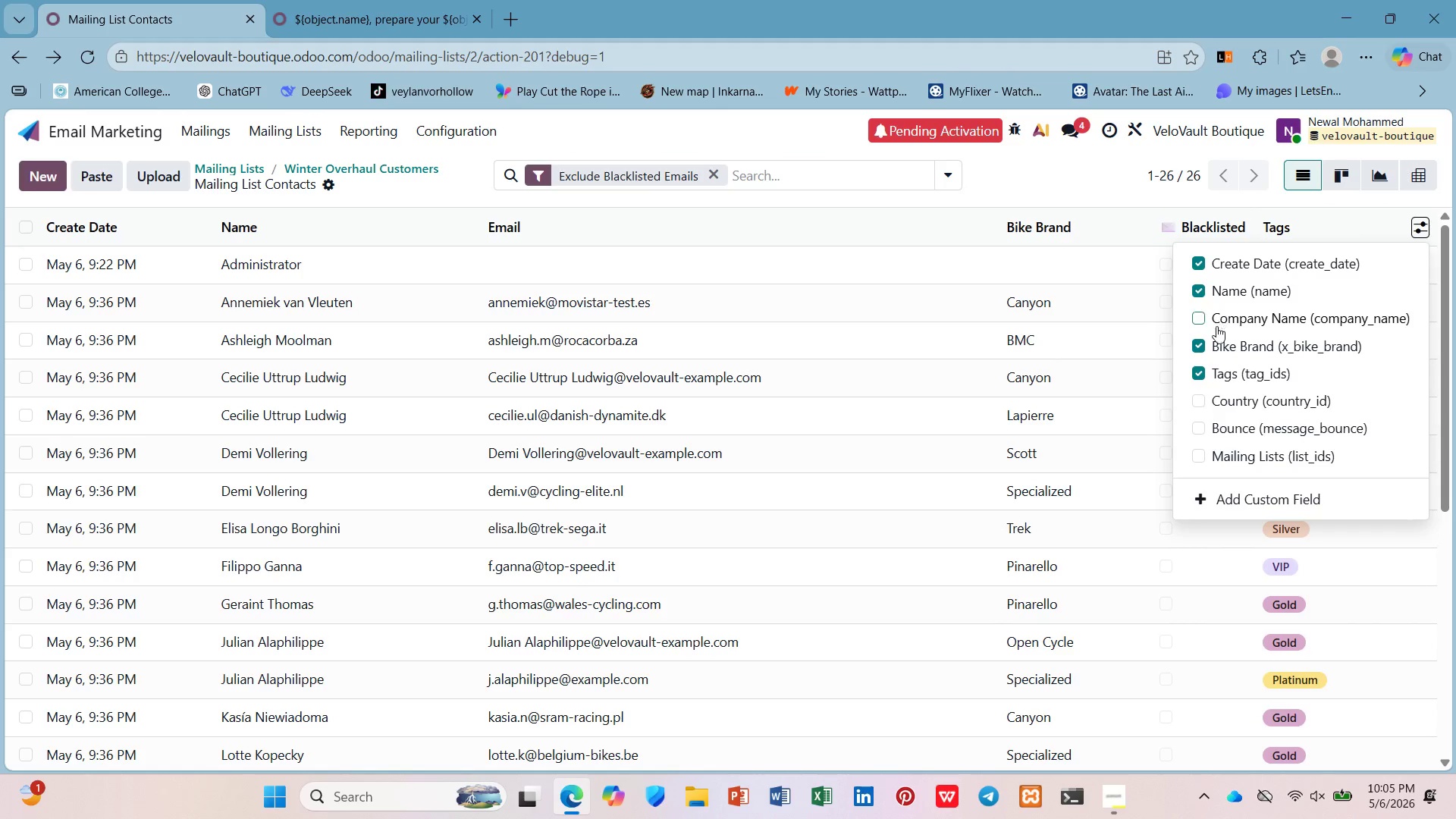 
left_click([1207, 460])
 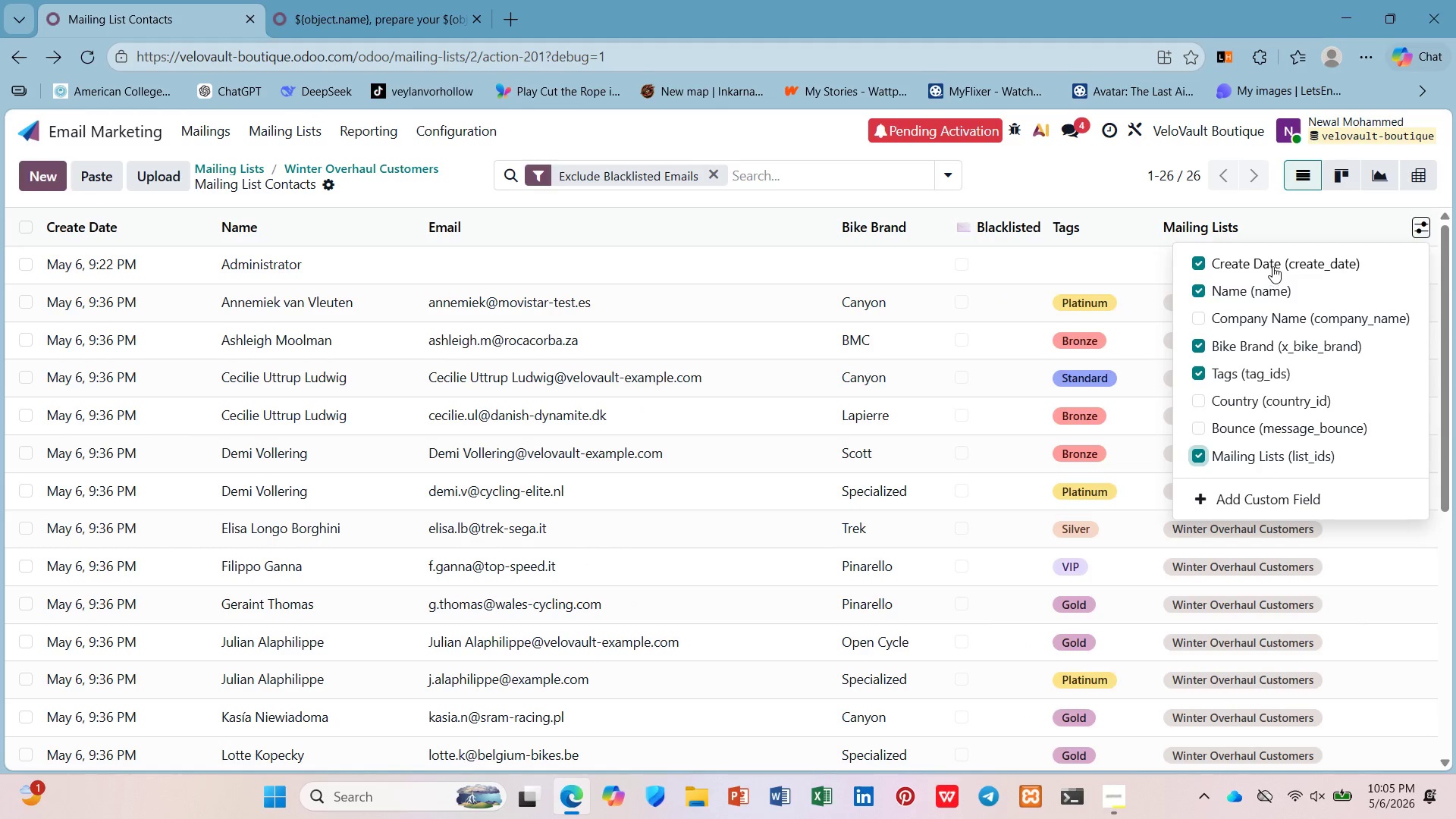 
left_click([1300, 211])
 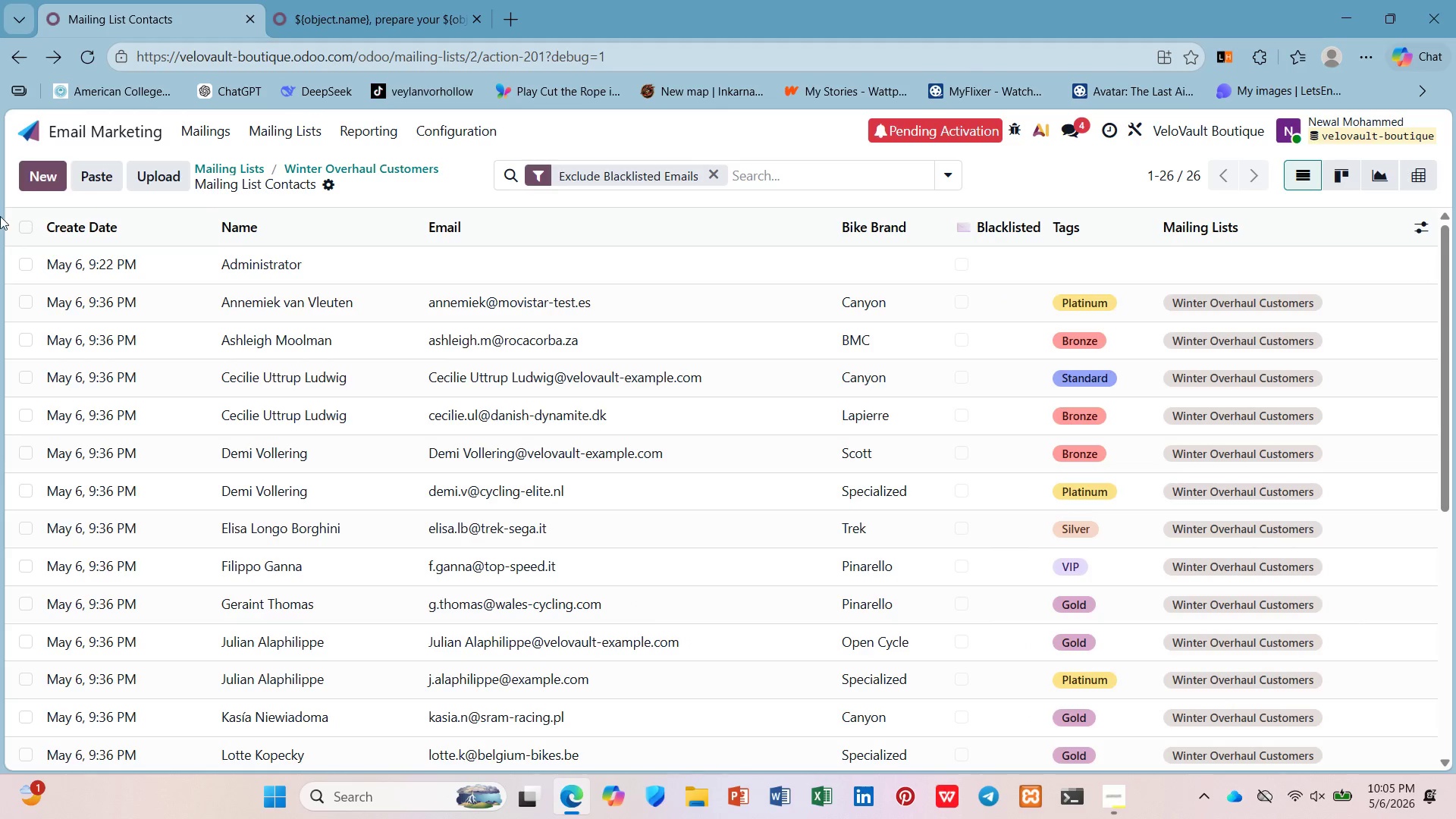 
left_click([24, 266])
 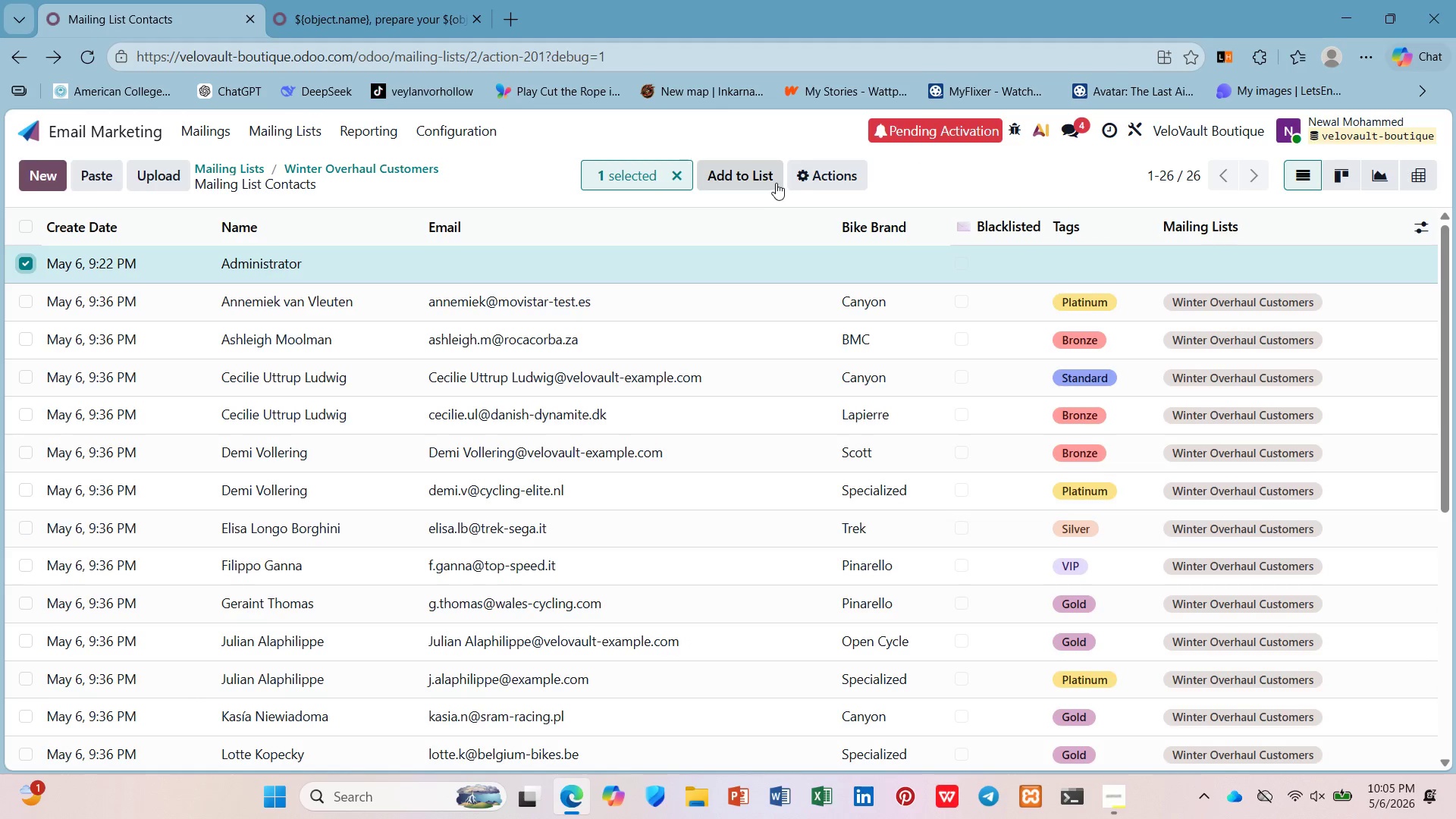 
left_click([813, 175])
 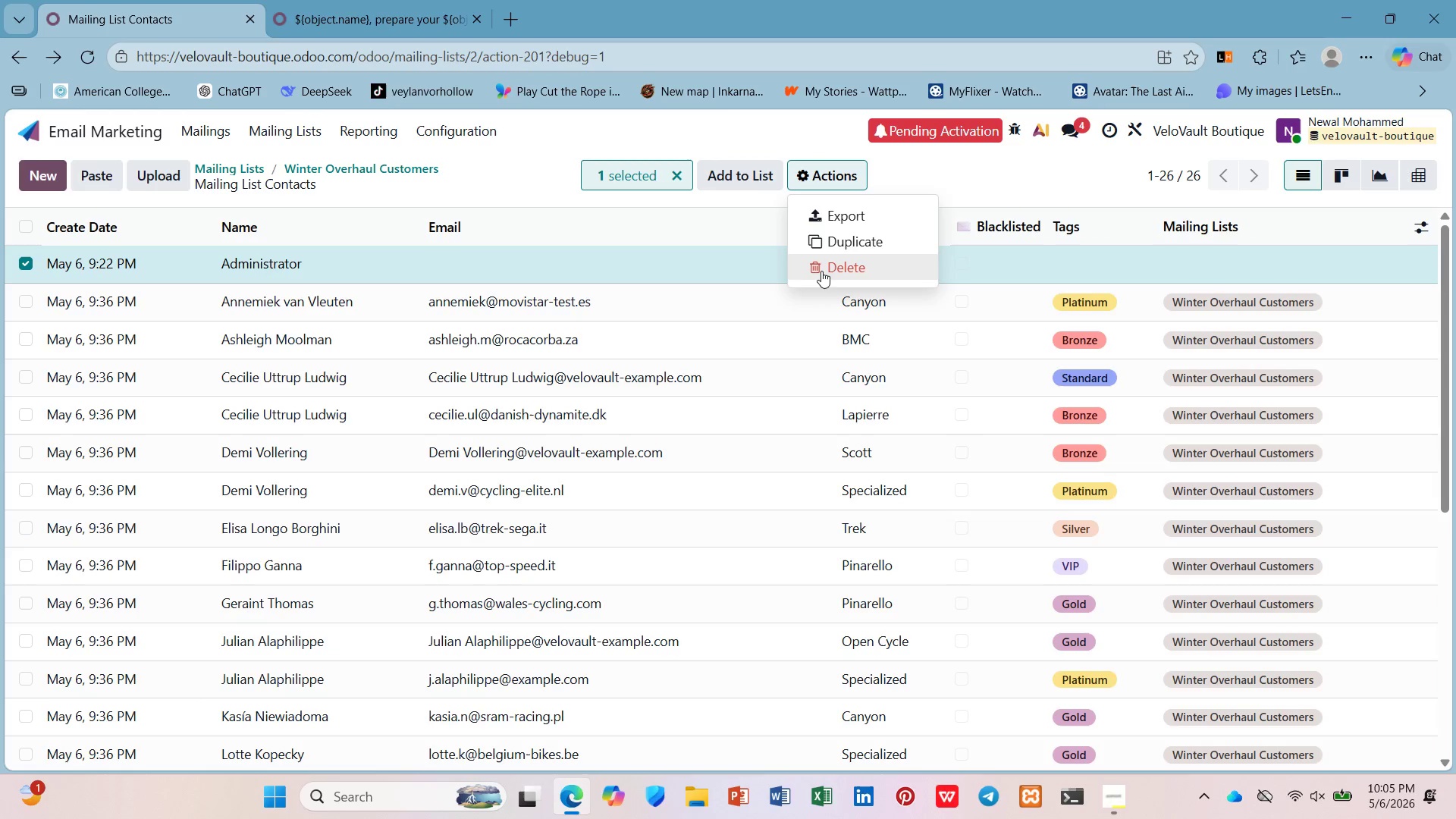 
left_click([823, 274])
 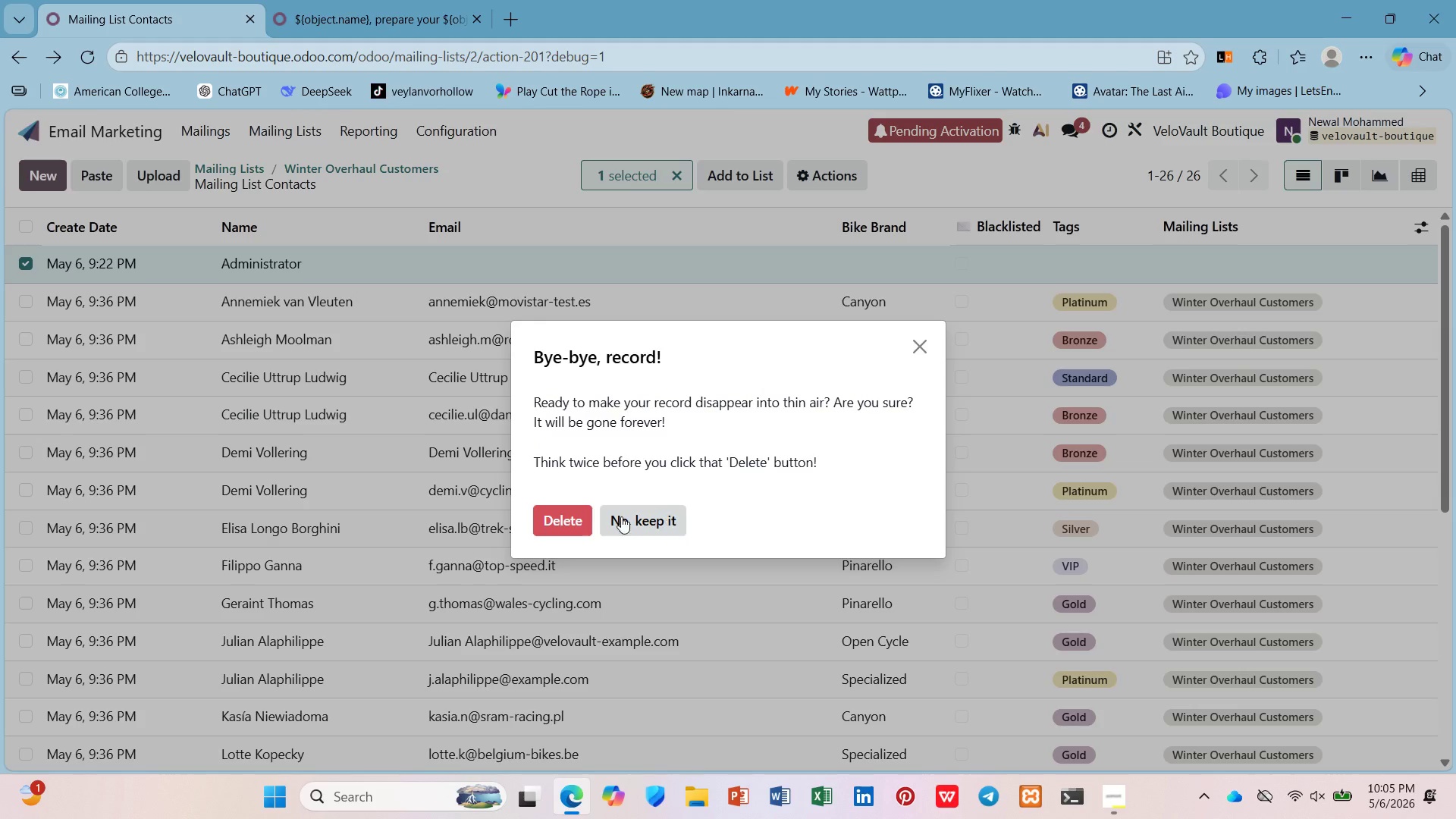 
left_click([572, 523])
 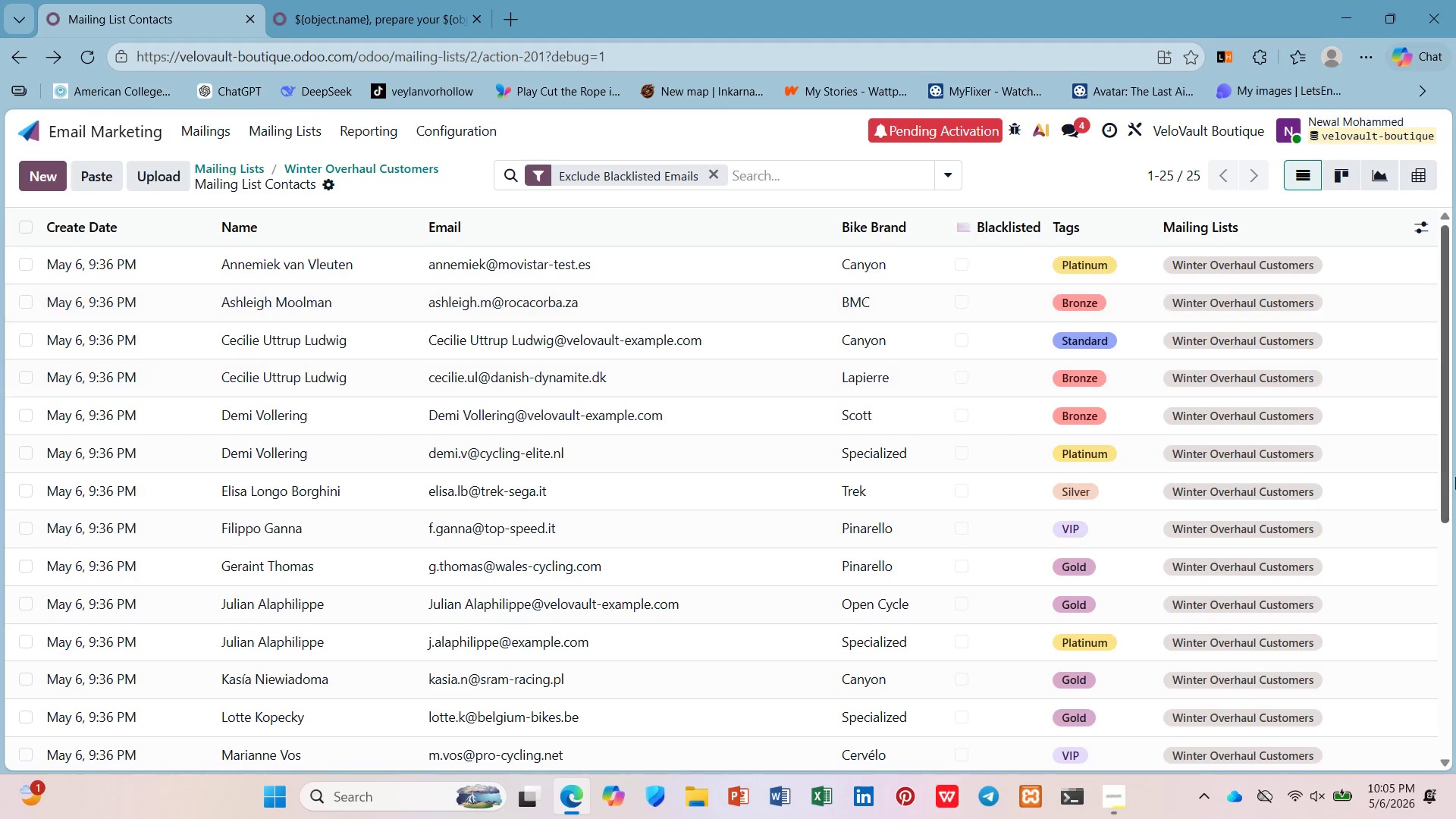 
hold_key(key=ControlLeft, duration=1.77)
scroll: coordinate [1424, 456], scroll_direction: down, amount: 2.0
 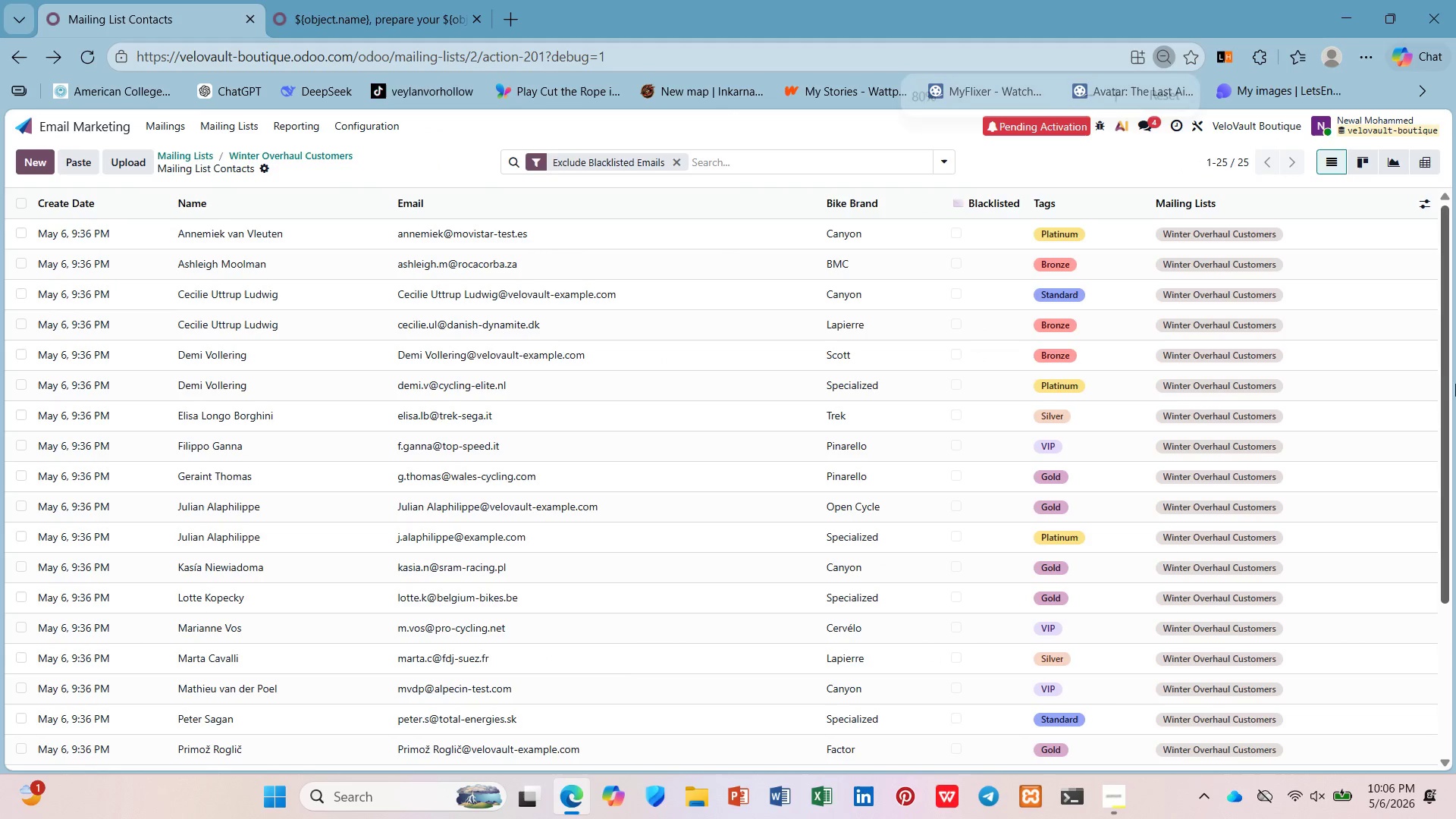 
left_click_drag(start_coordinate=[1440, 378], to_coordinate=[1450, 369])
 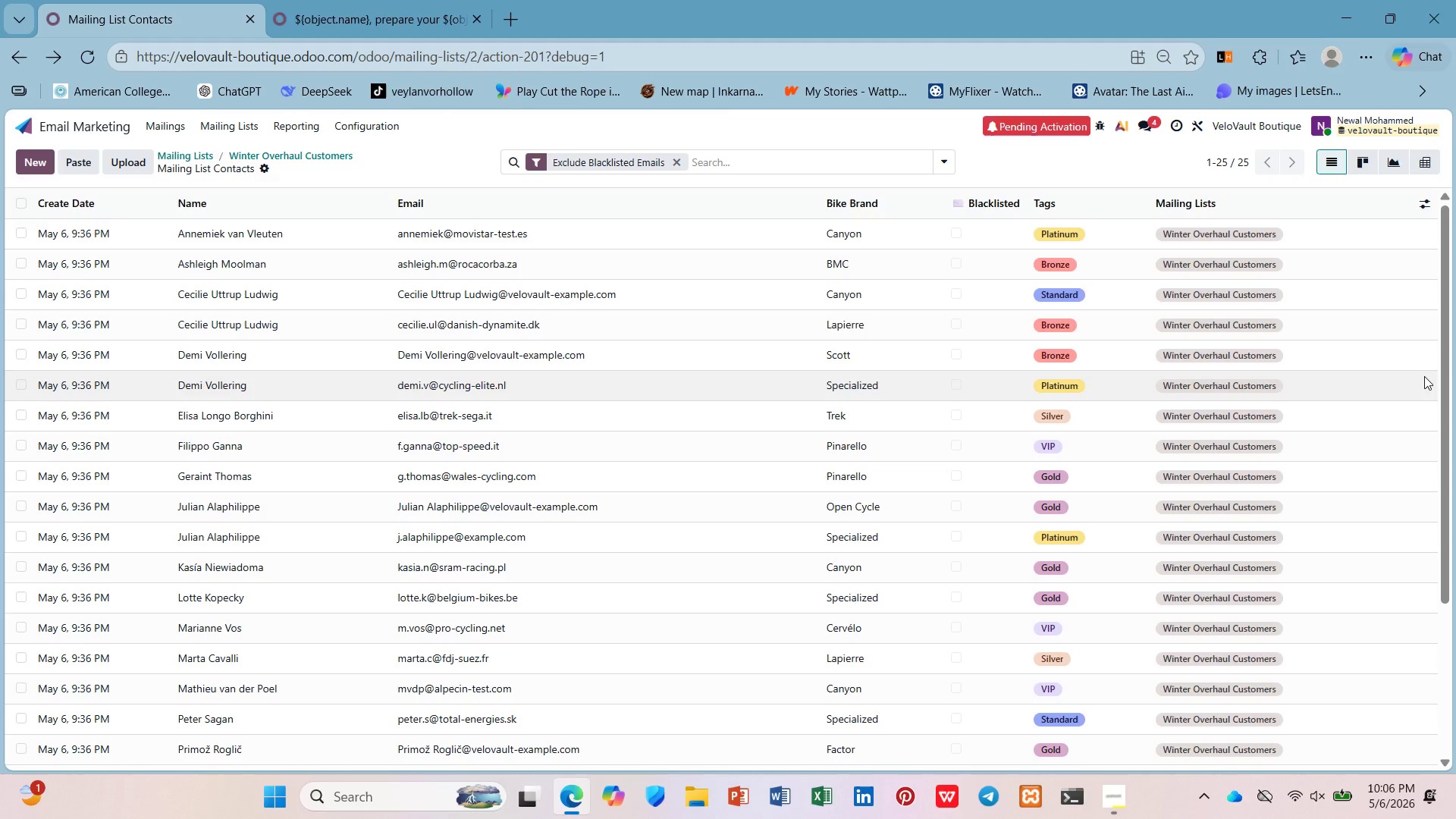 
hold_key(key=ControlLeft, duration=2.88)
scroll: coordinate [1435, 403], scroll_direction: up, amount: 1.0
 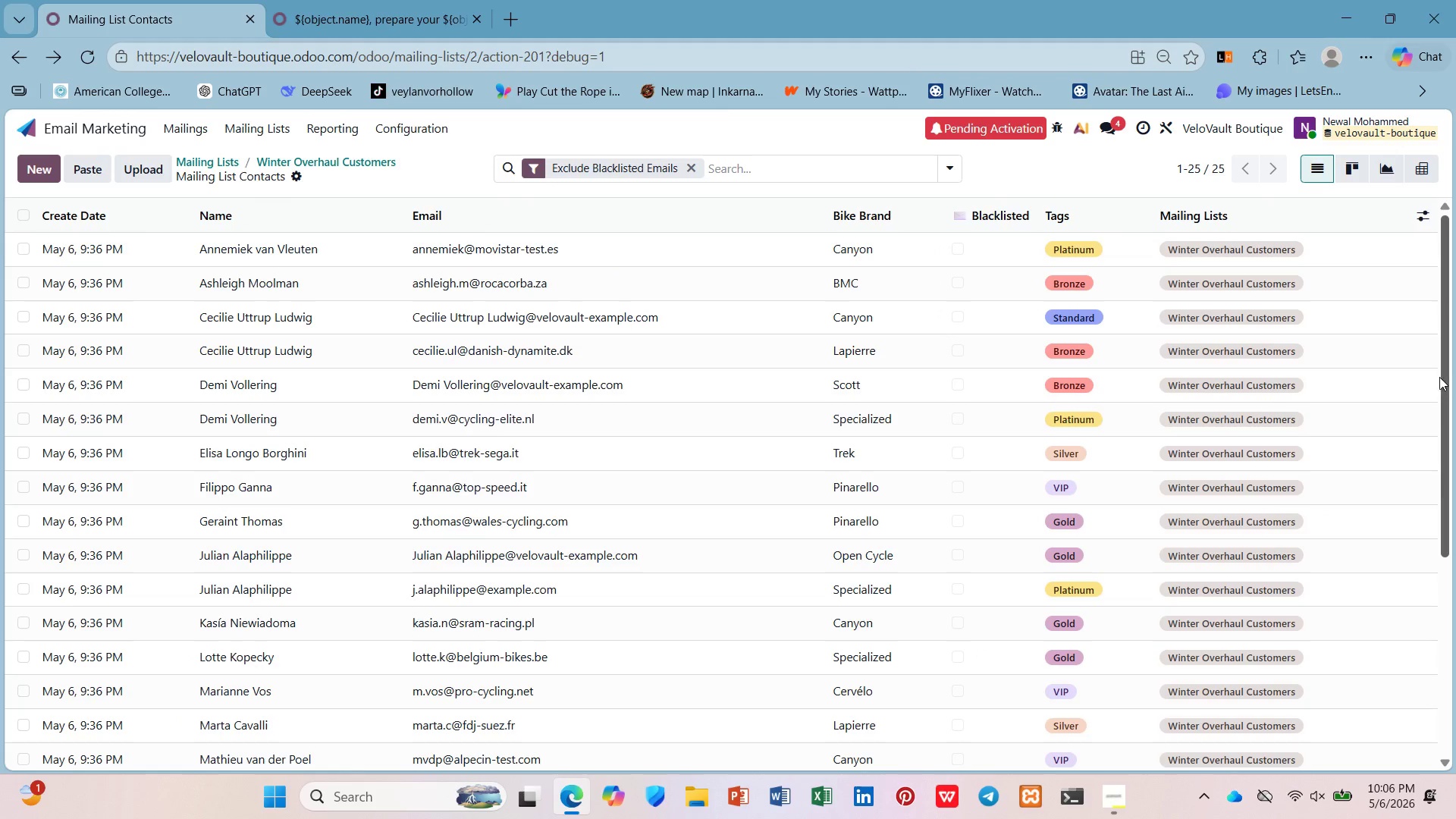 
key(PrintScreen)
 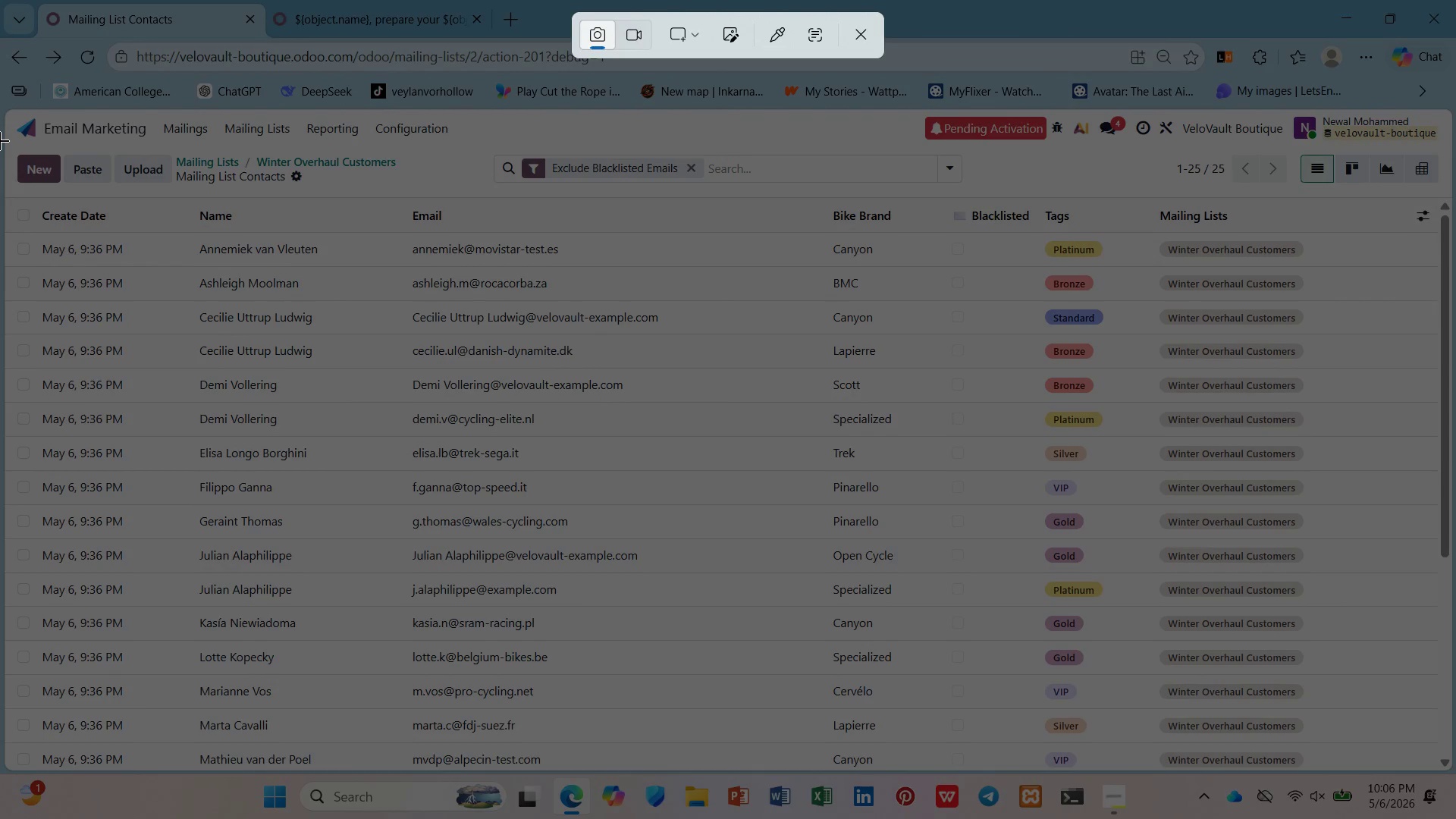 
left_click_drag(start_coordinate=[4, 146], to_coordinate=[1452, 776])
 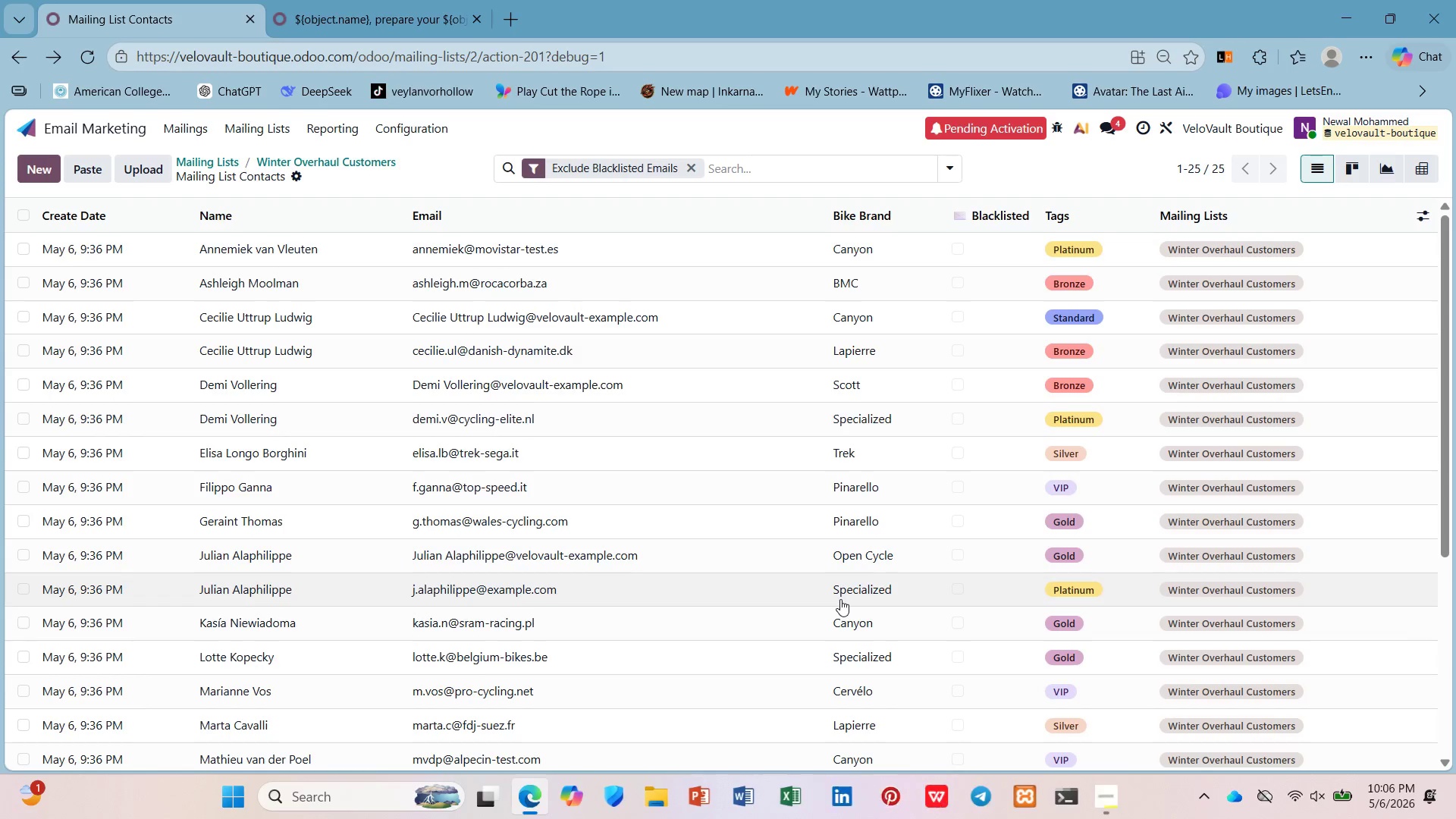 
scroll: coordinate [838, 597], scroll_direction: down, amount: 8.0
 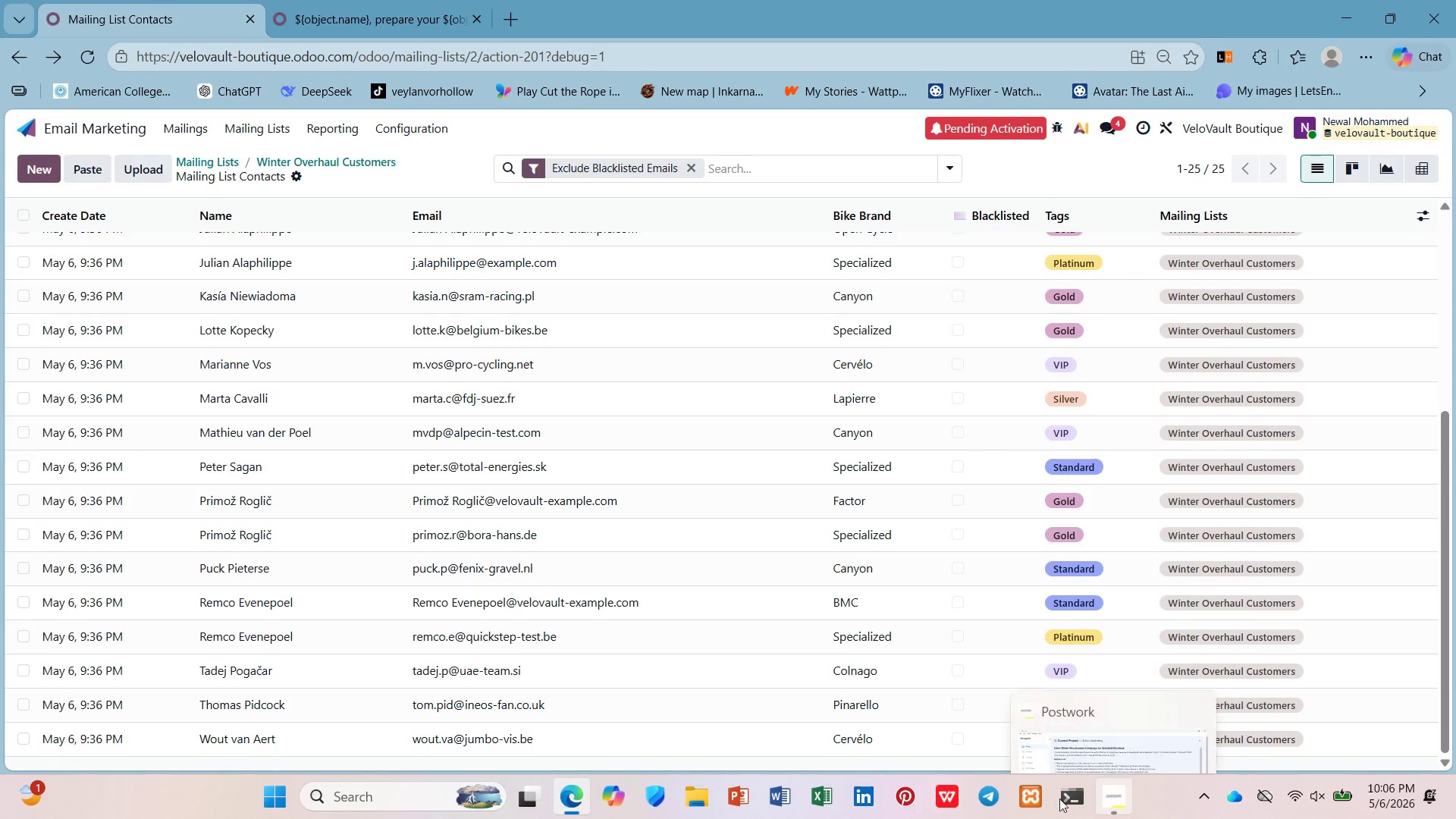 
left_click([703, 802])
 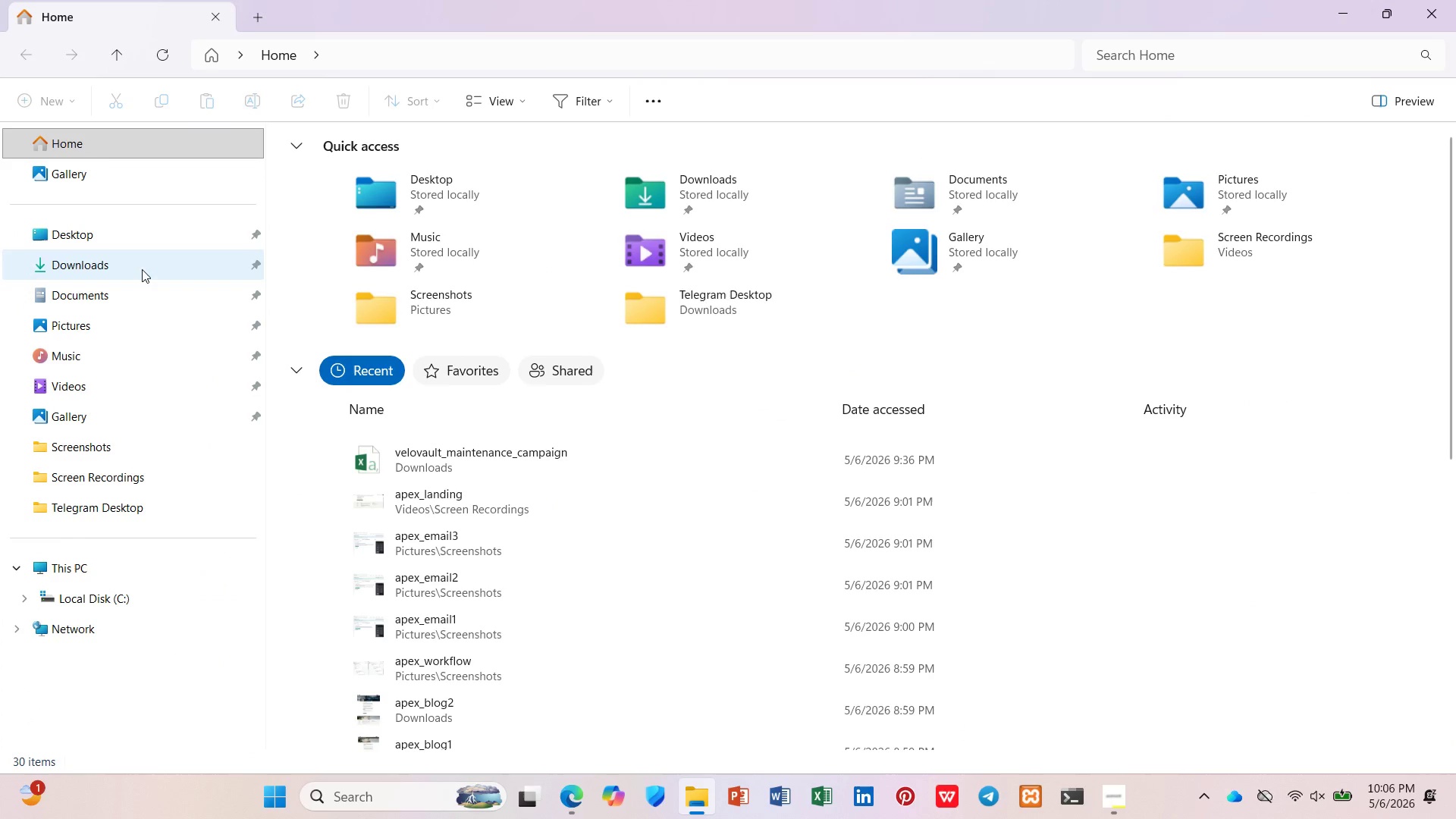 
left_click([139, 460])
 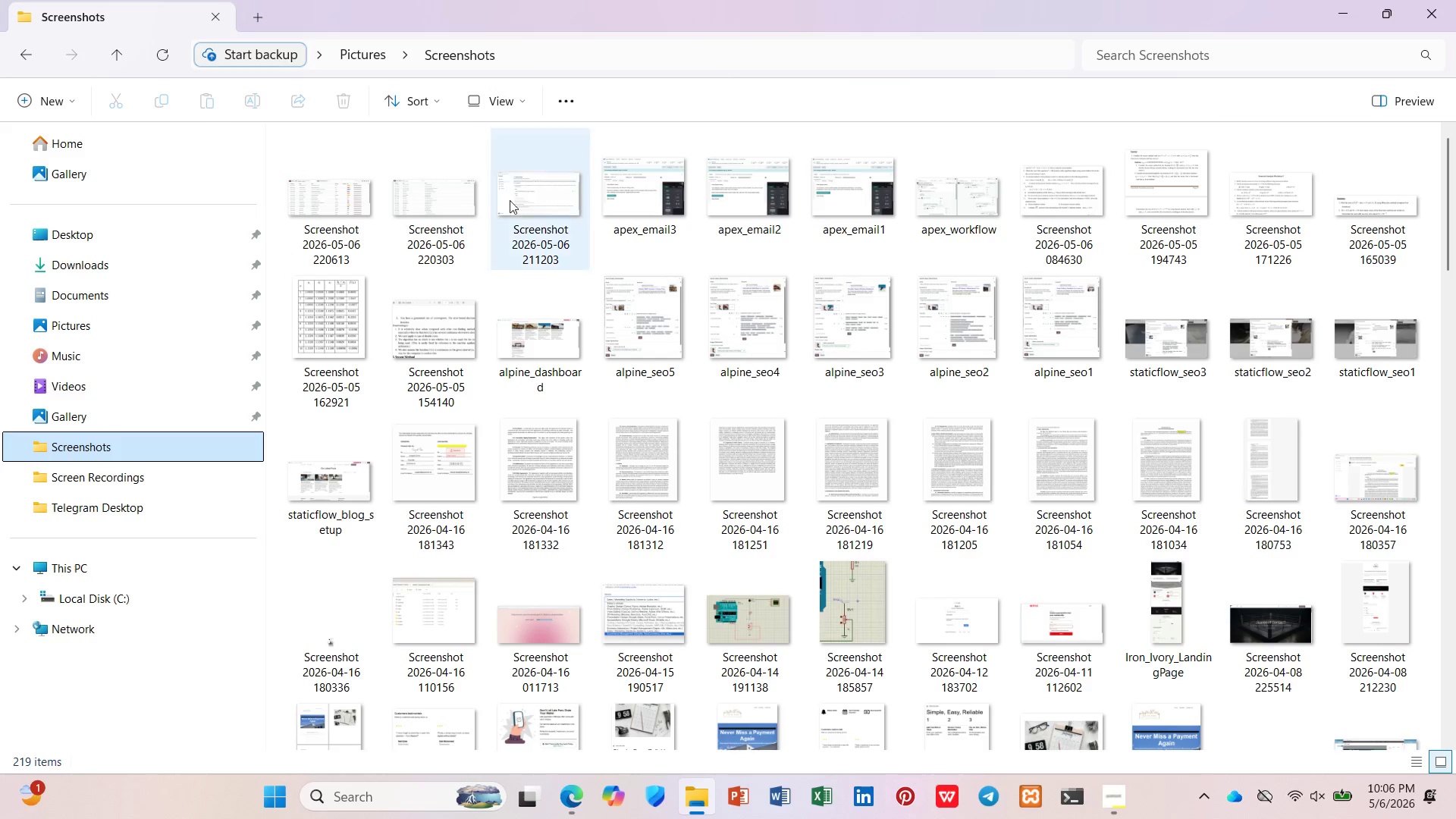 
left_click([472, 199])
 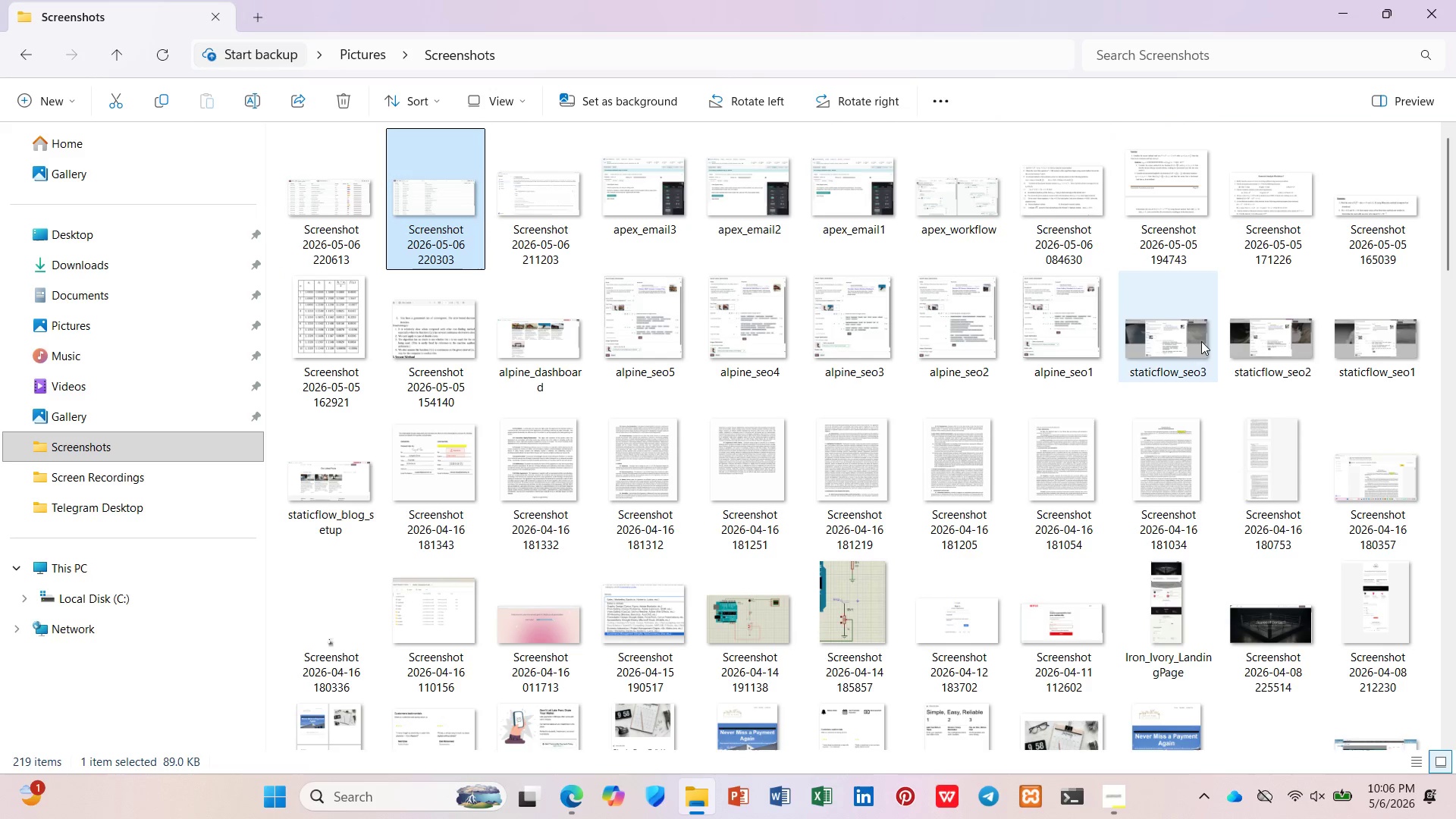 
key(Shift+ArrowRight)
 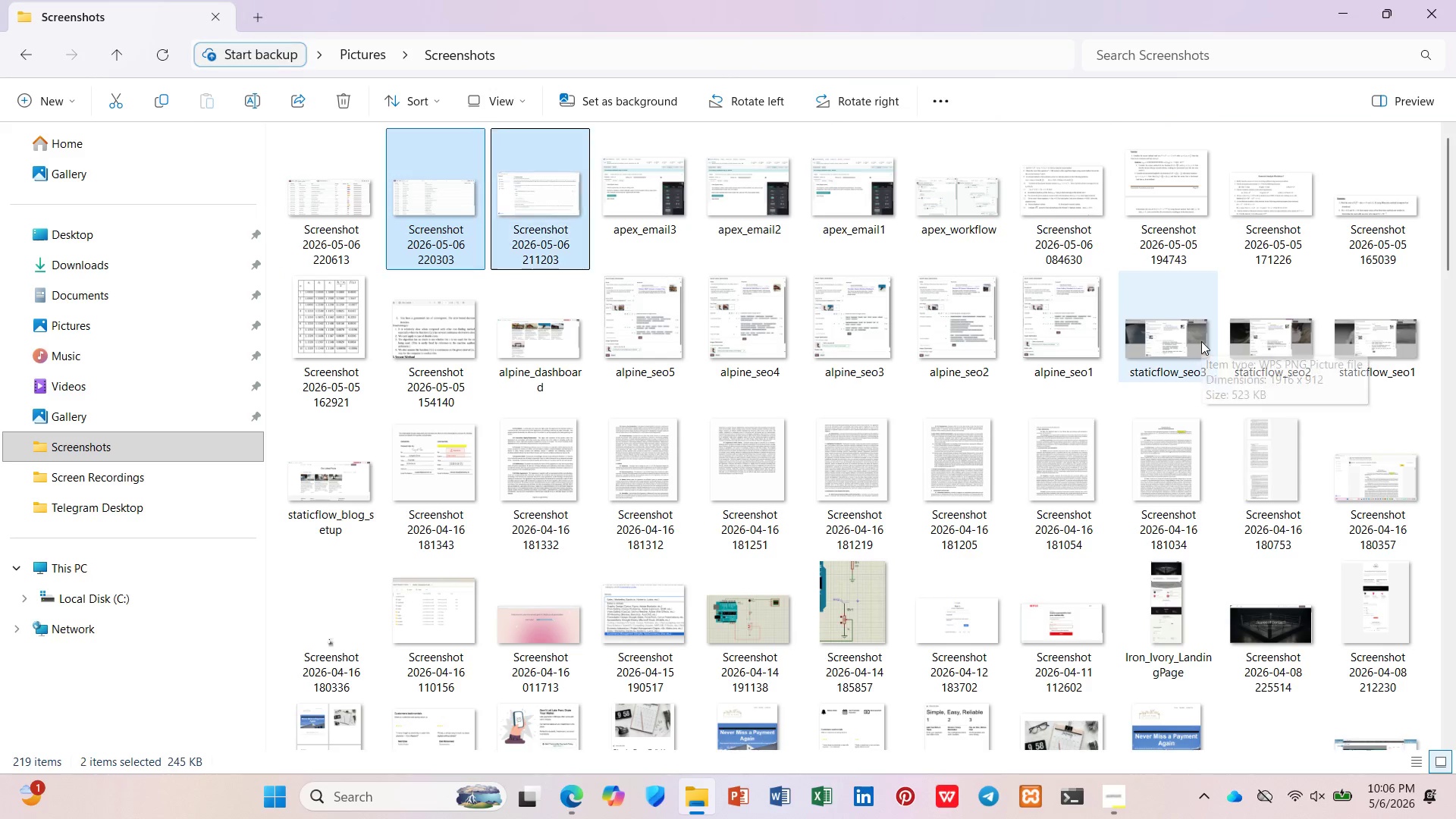 
key(Shift+ArrowRight)
 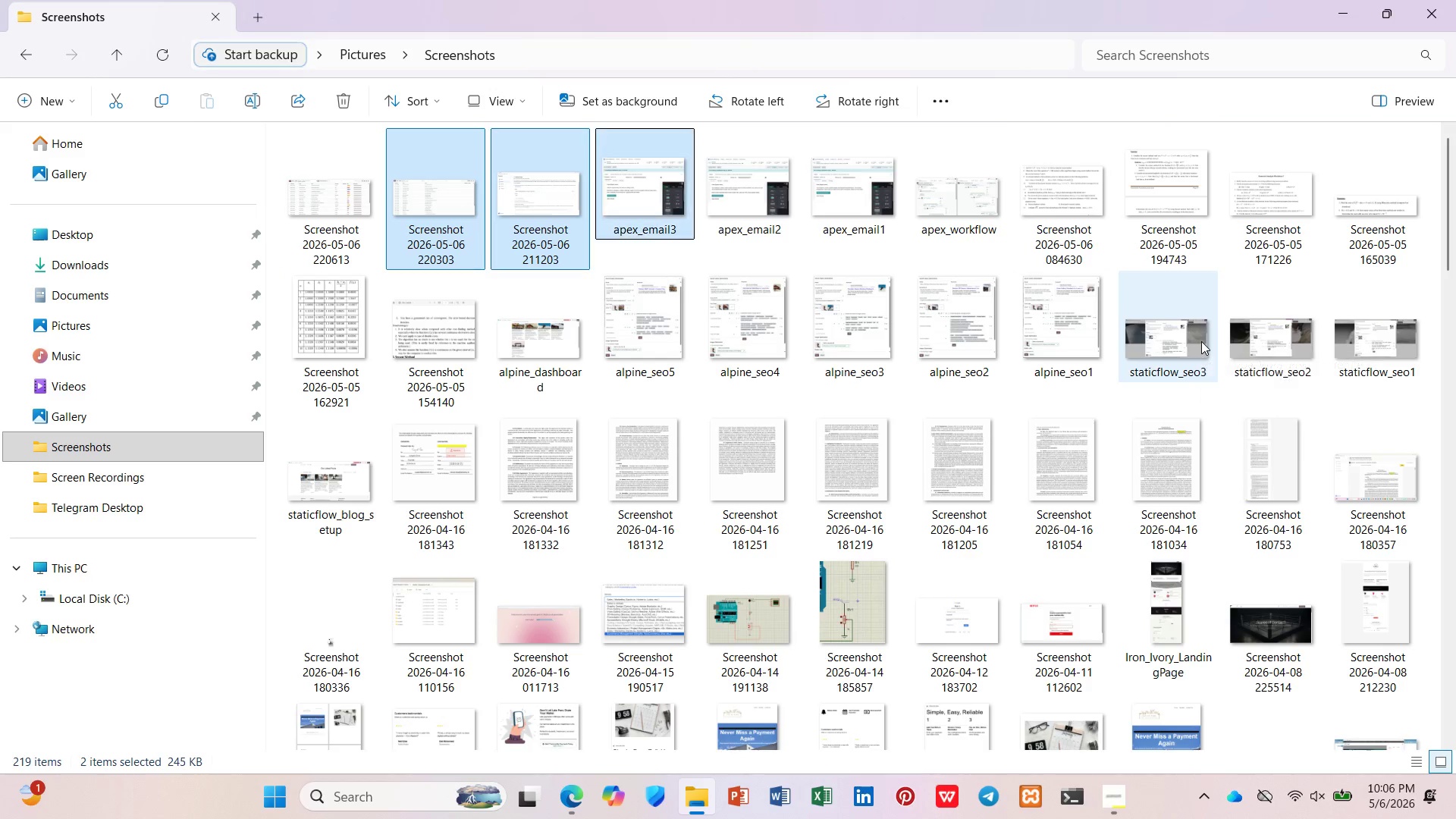 
key(Shift+ArrowRight)
 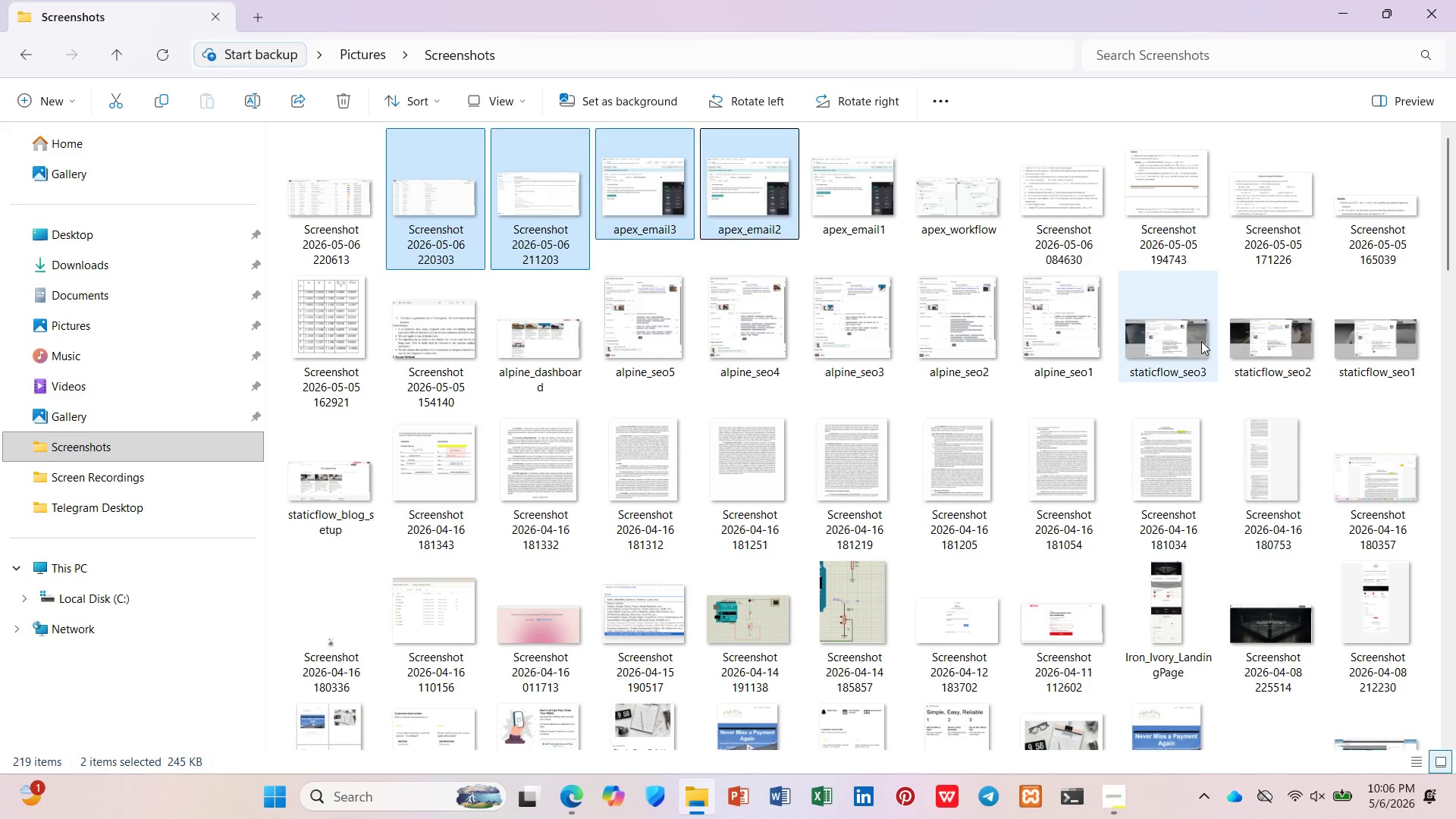 
key(Shift+ArrowRight)
 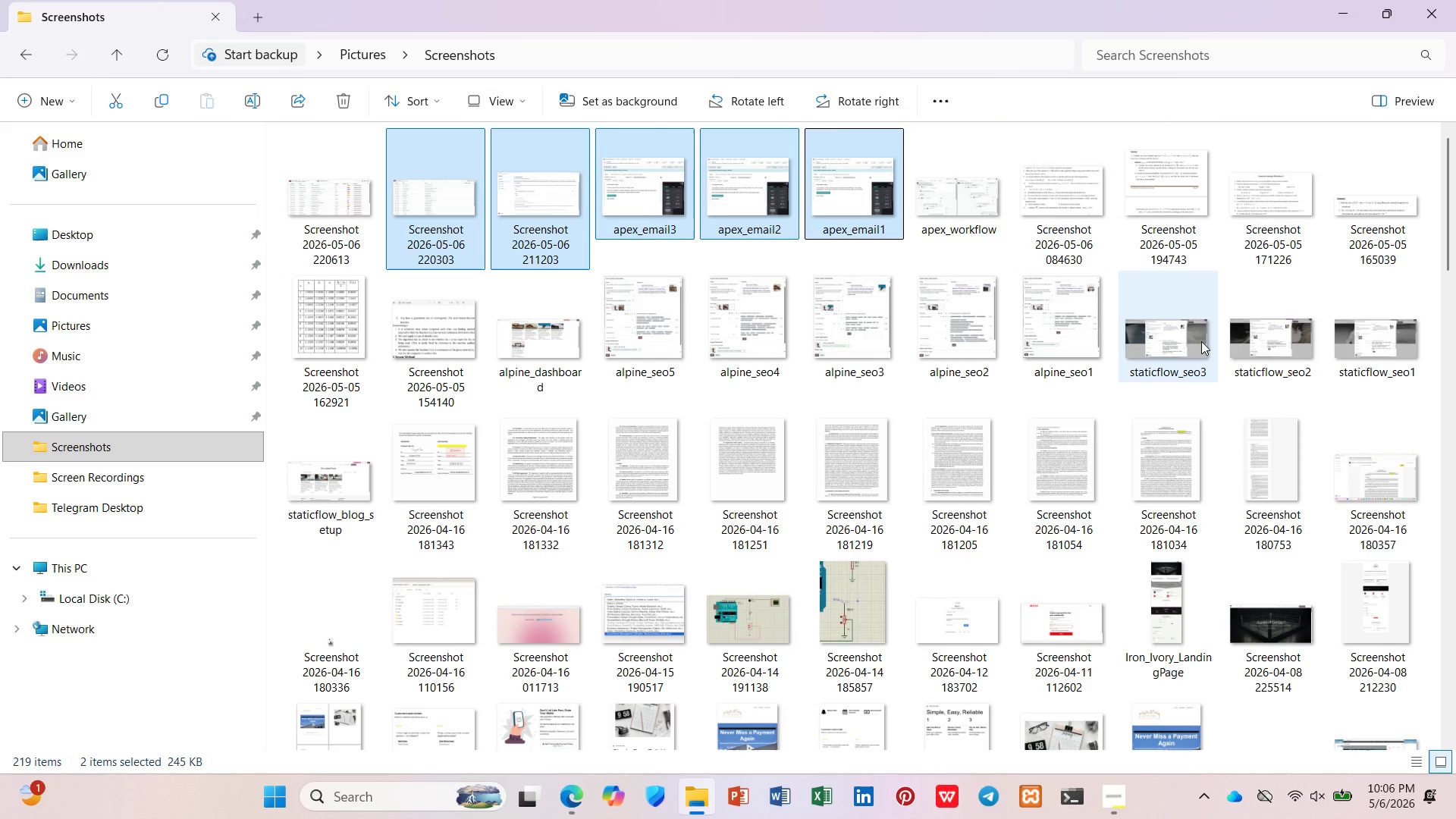 
key(Shift+ArrowRight)
 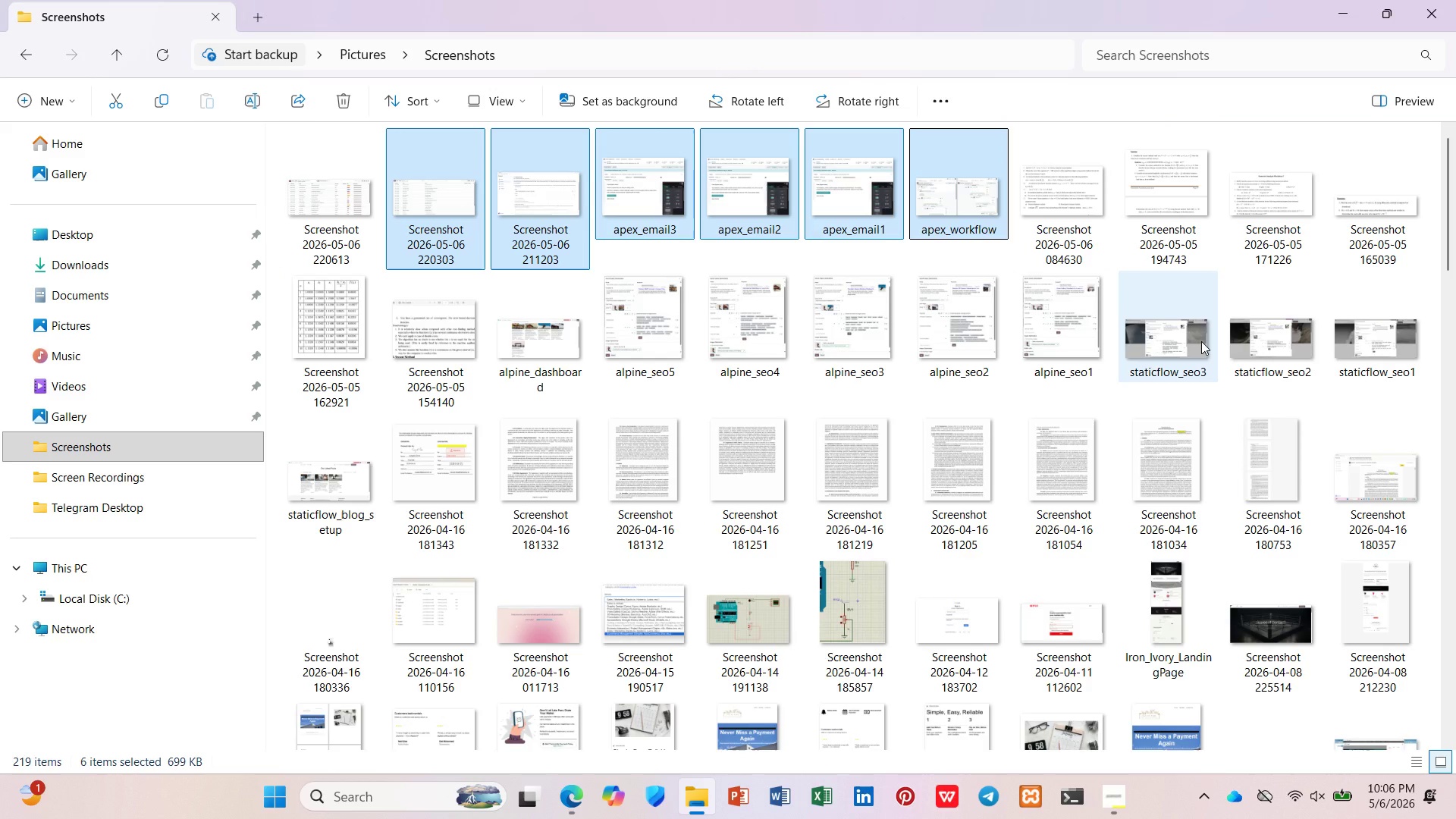 
key(Delete)
 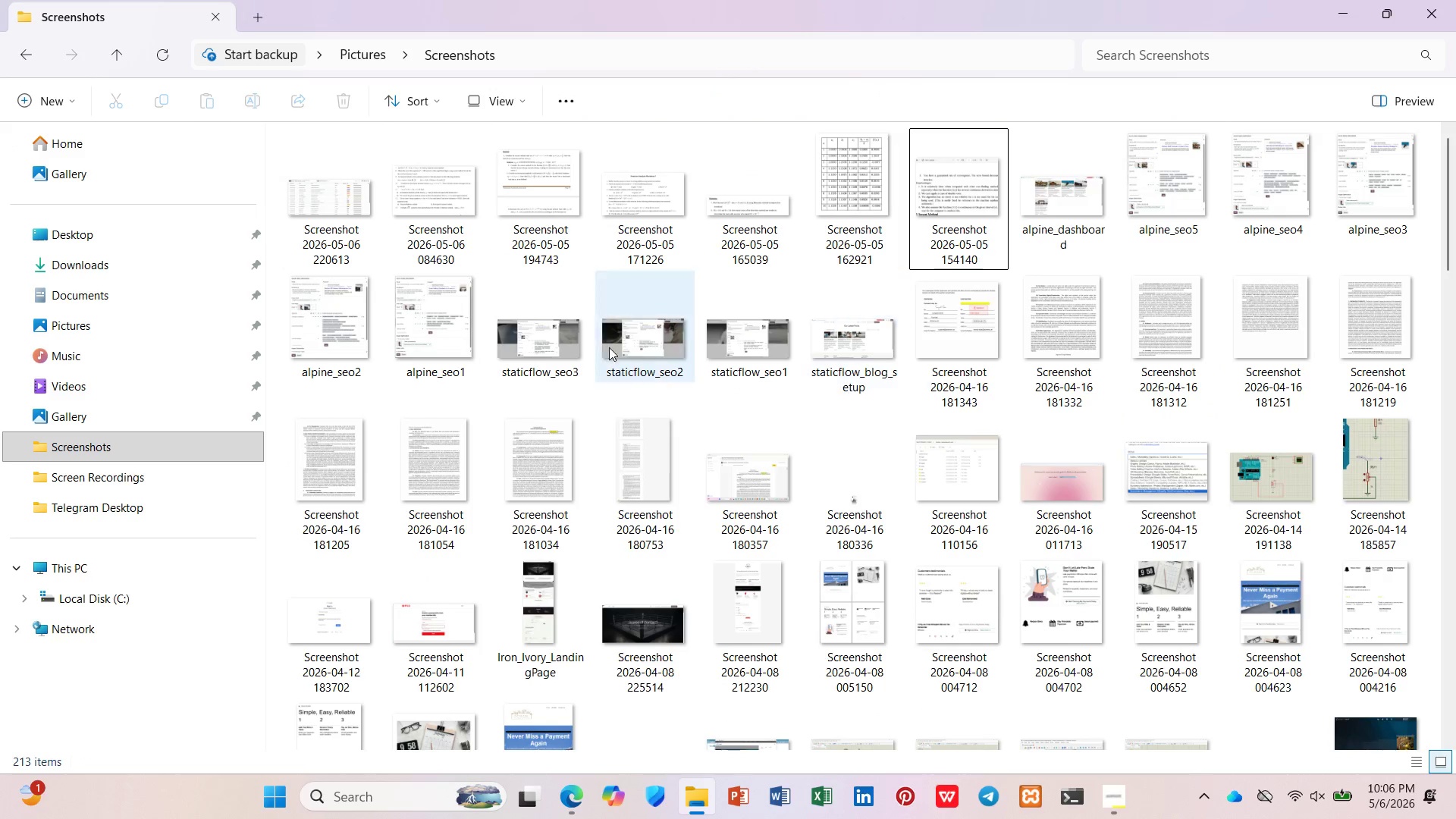 
left_click([351, 256])
 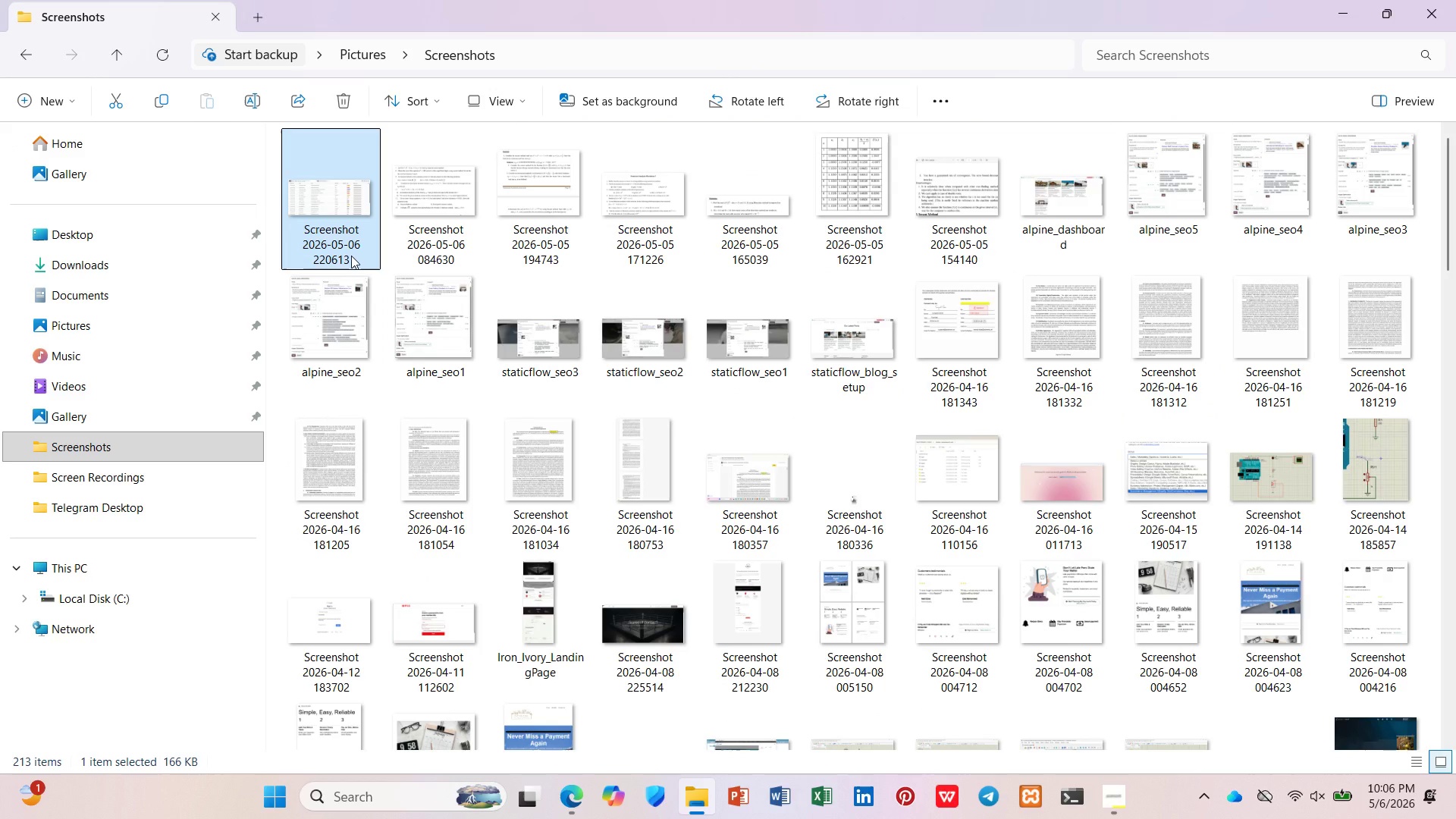 
right_click([351, 256])
 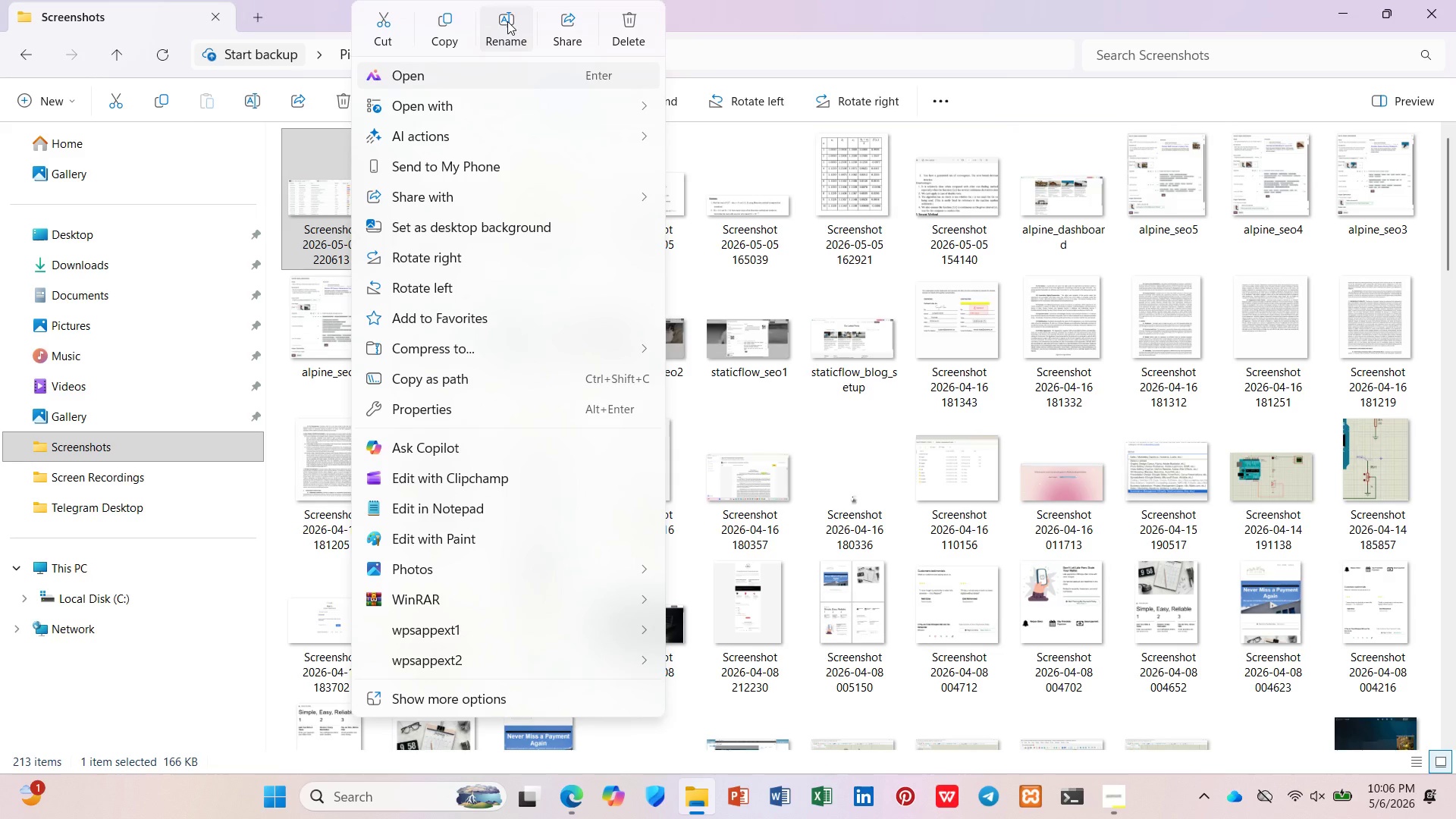 
left_click([507, 21])
 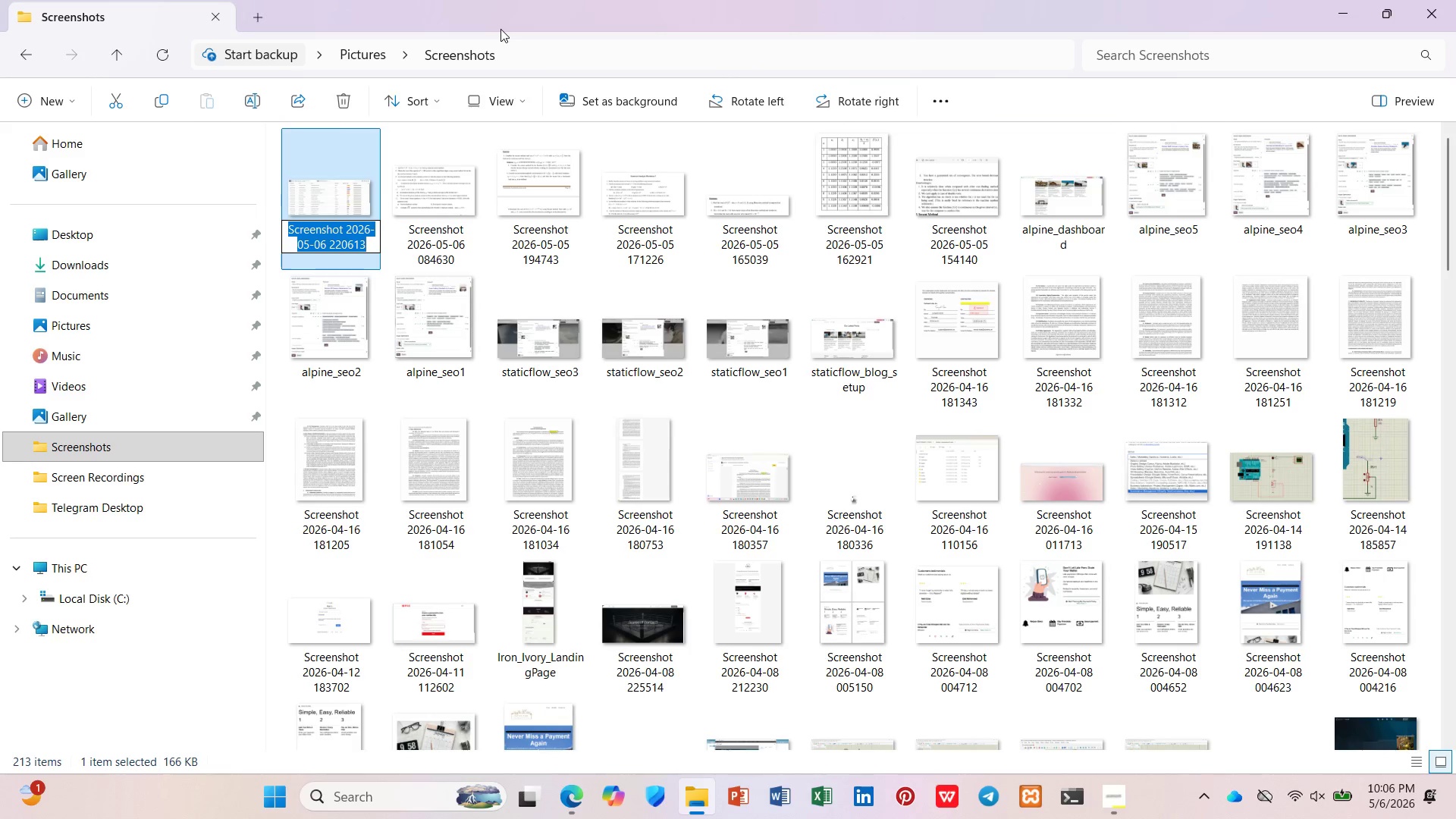 
wait(5.2)
 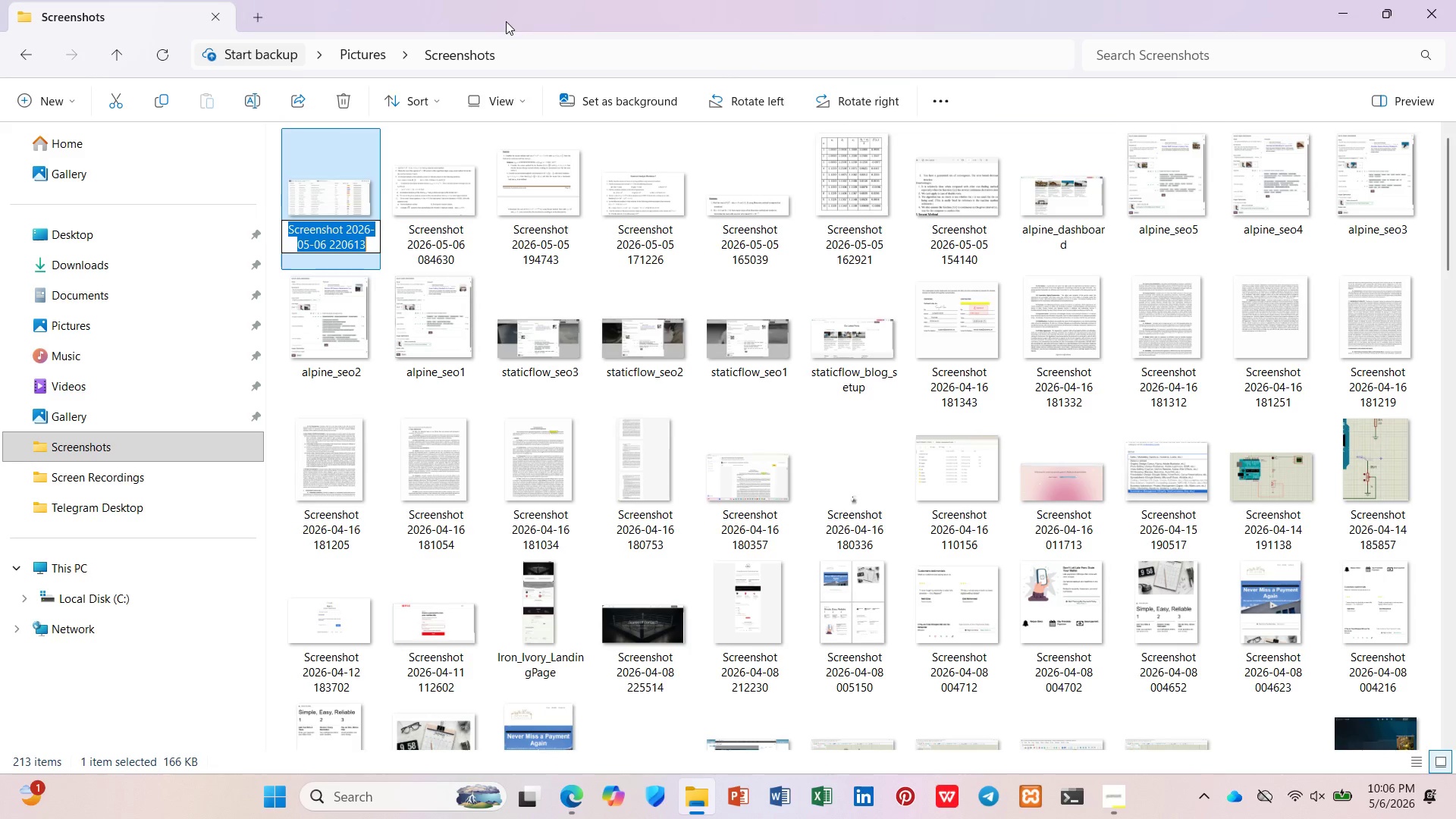 
type(vel)
 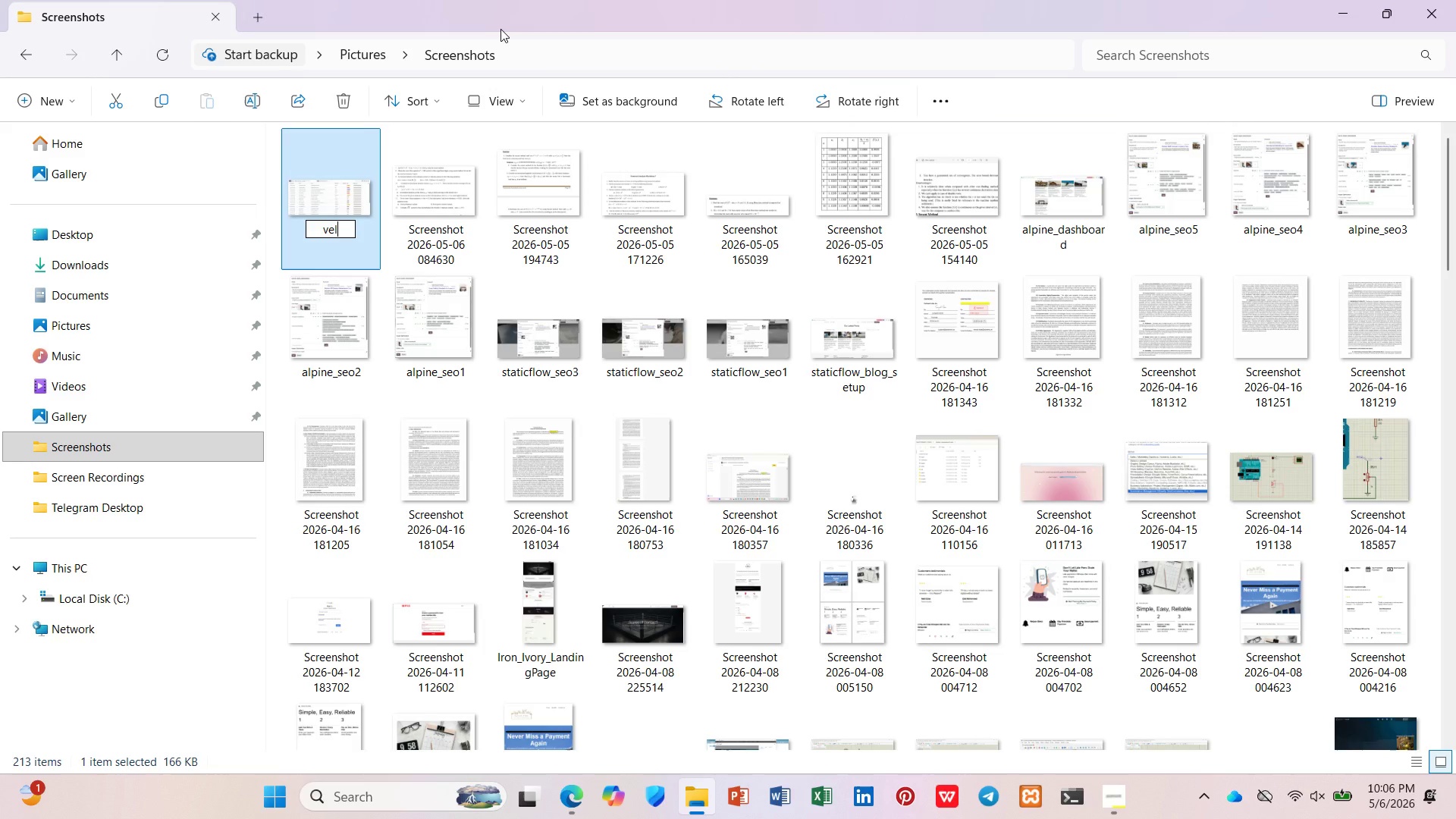 
type(ovault_mailing_lit)
 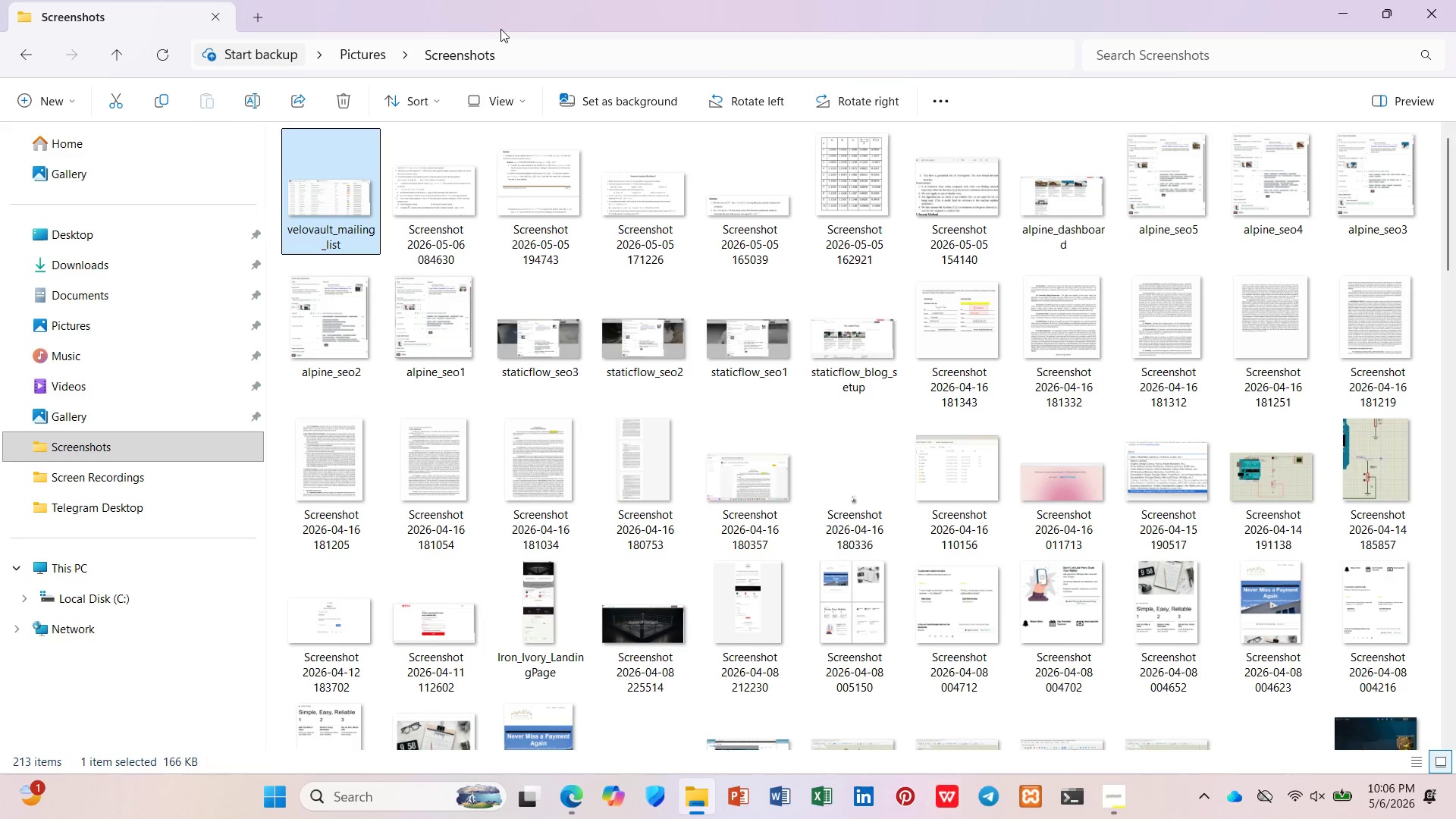 
 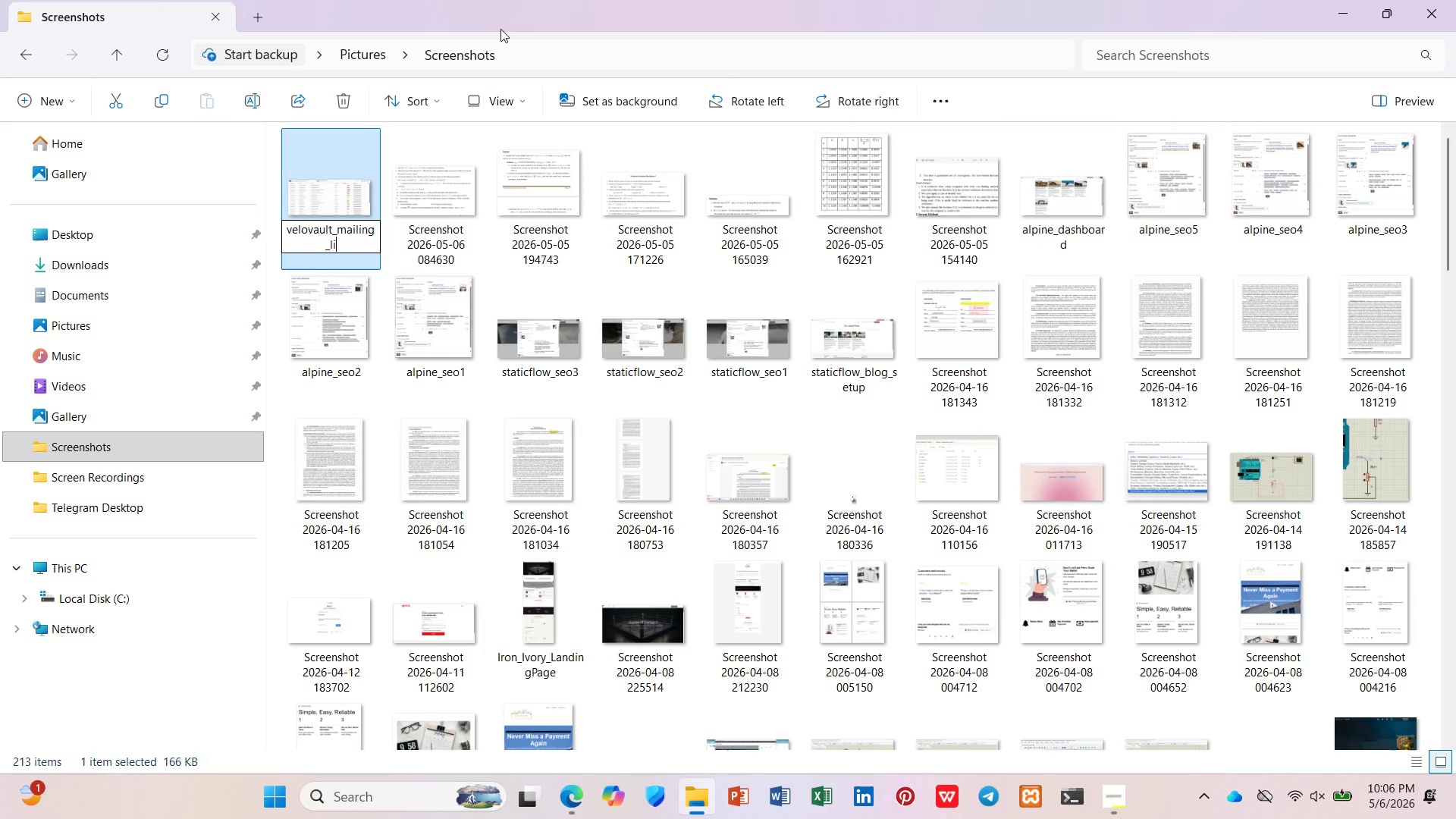 
hold_key(key=S, duration=0.38)
 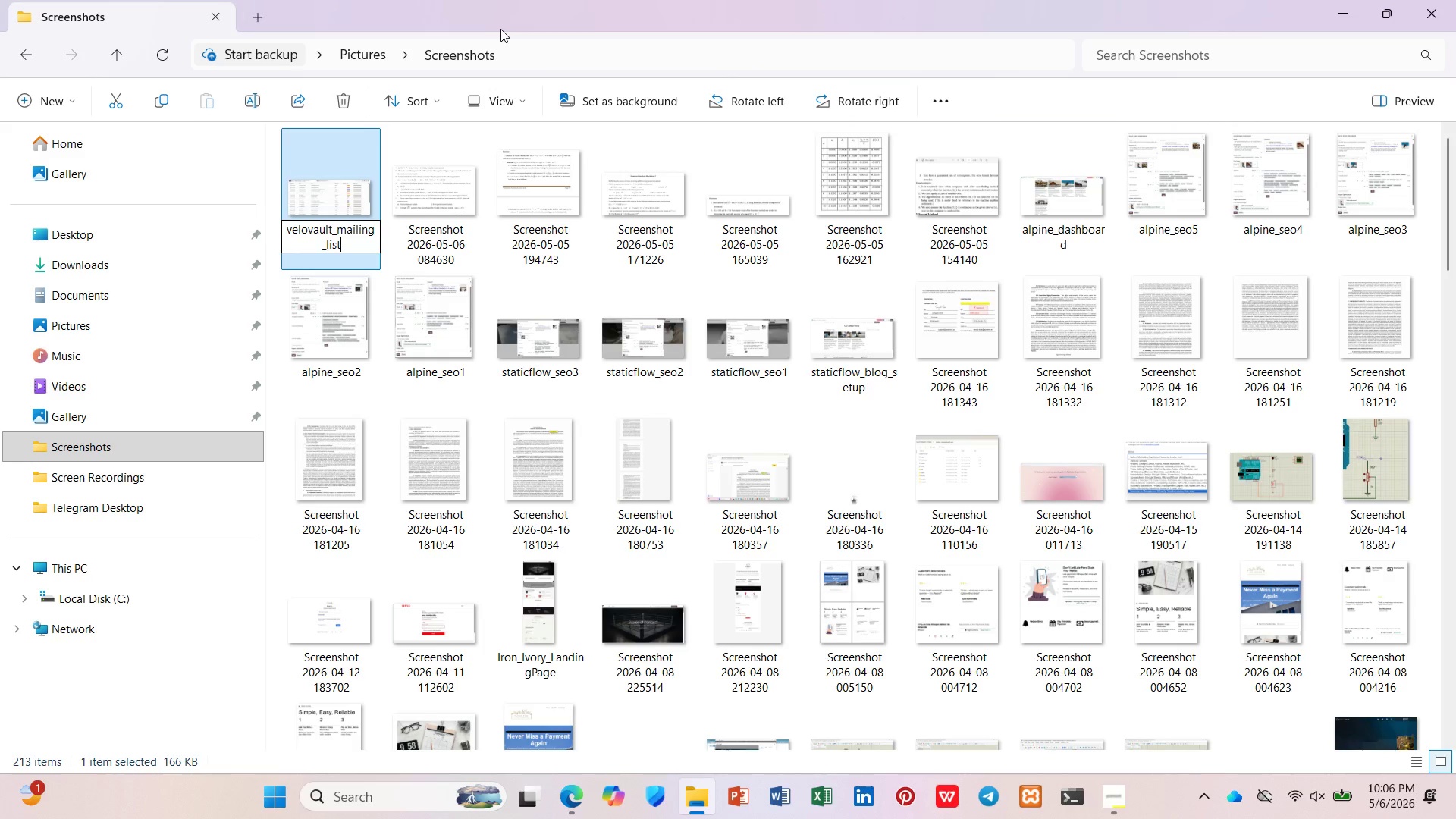 
key(Enter)
 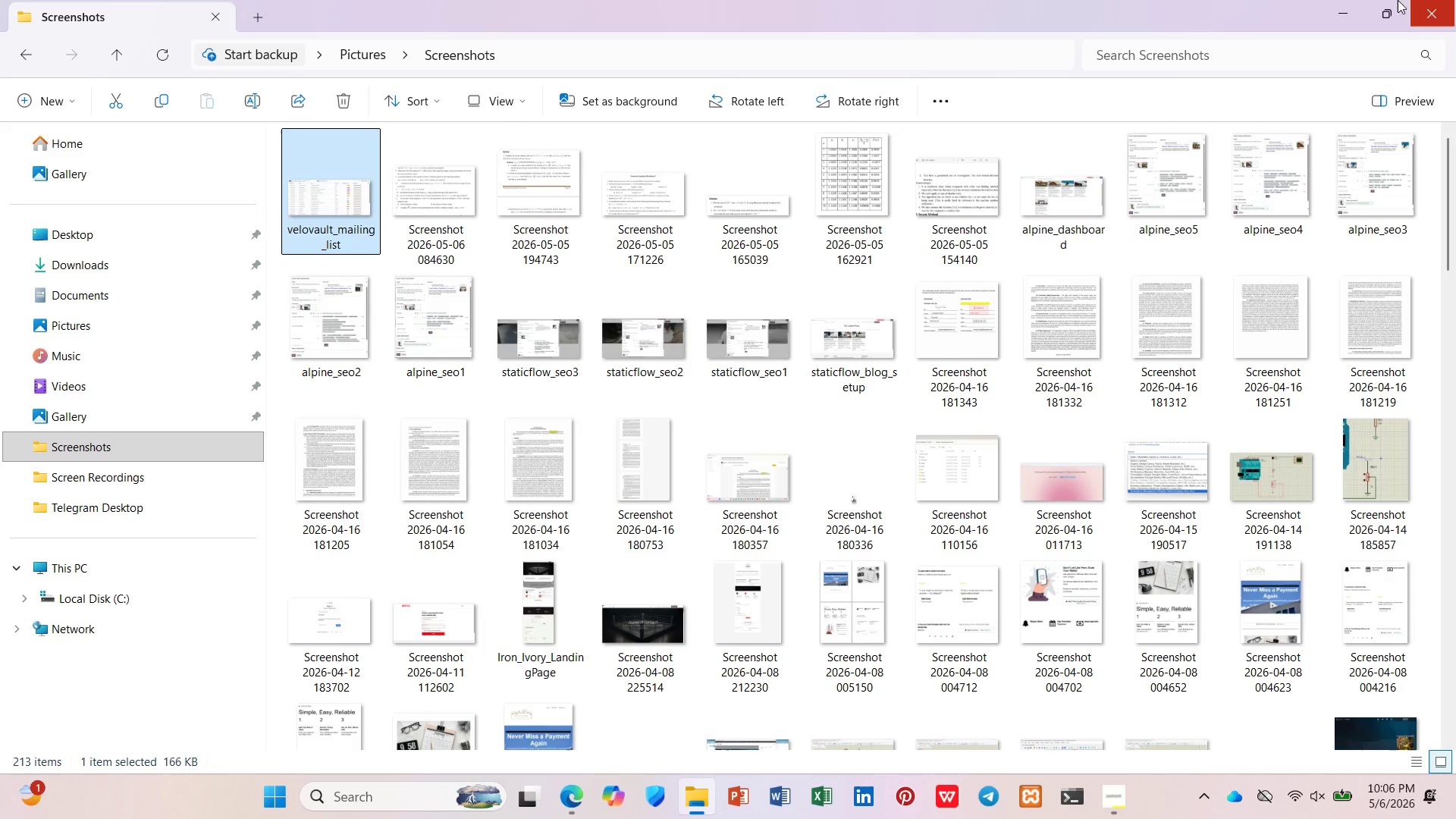 
left_click([1332, 2])
 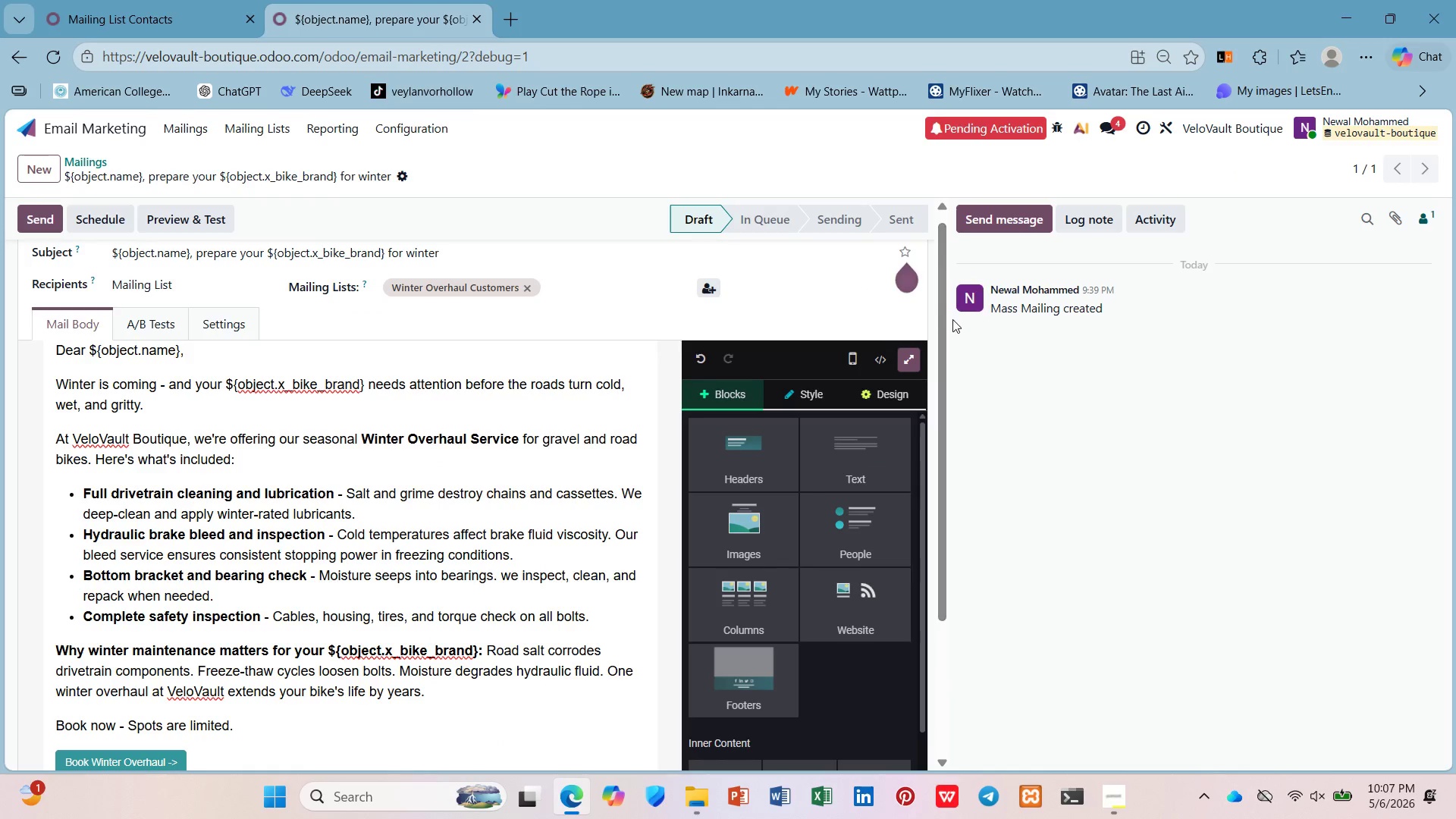 
wait(7.88)
 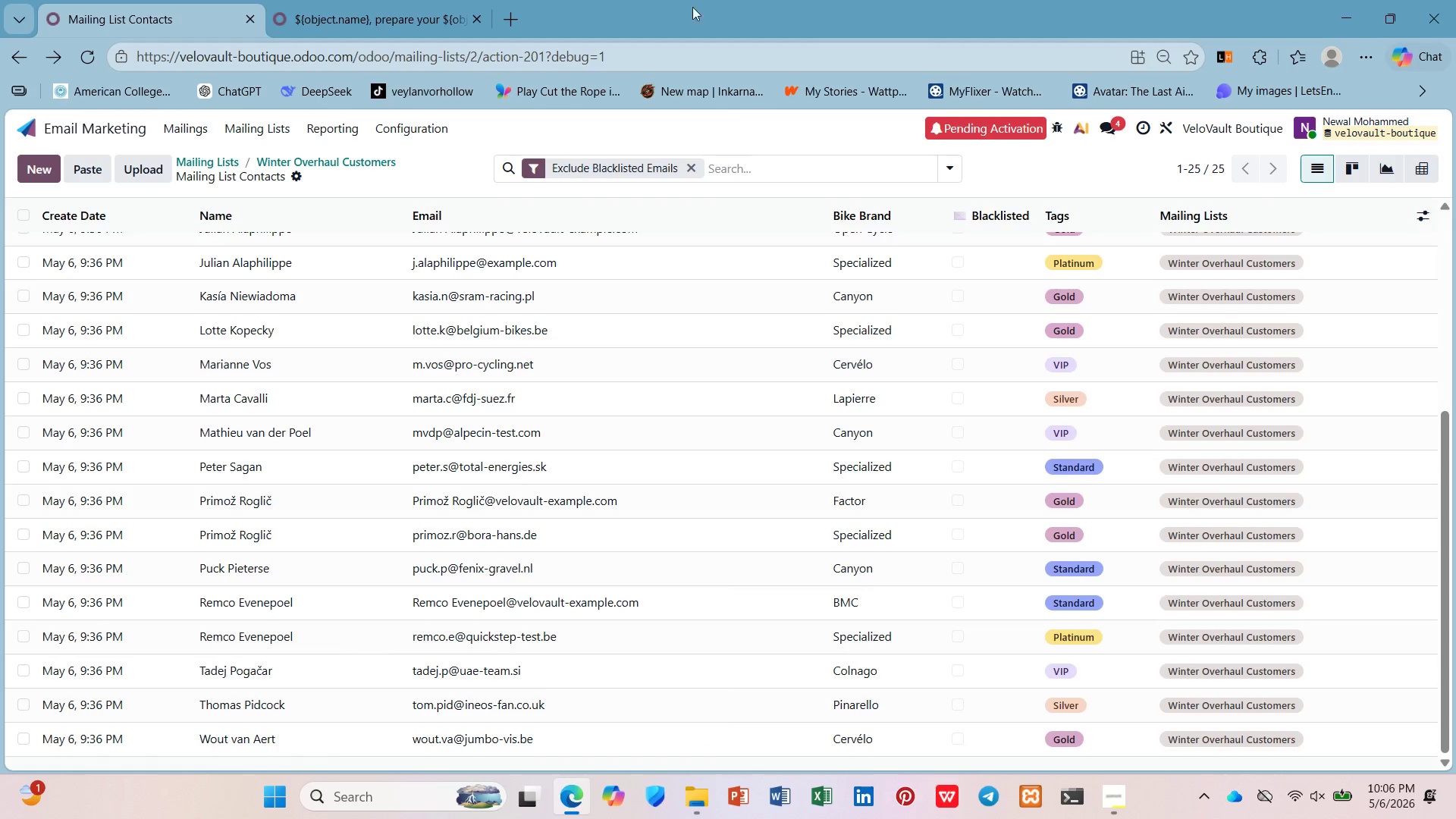 
hold_key(key=ControlLeft, duration=0.95)
scroll: coordinate [810, 309], scroll_direction: down, amount: 1.0
 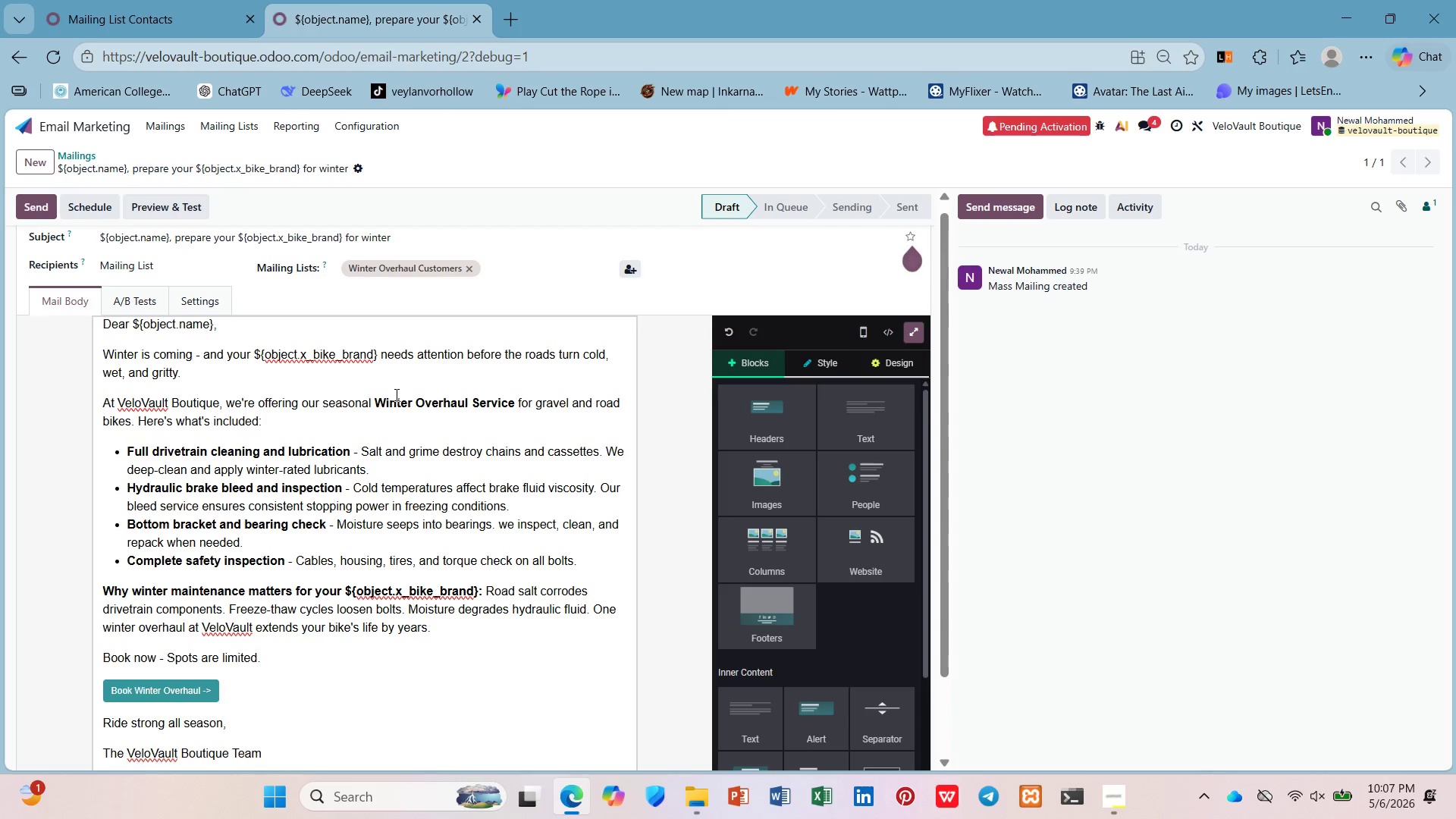 
key(PrintScreen)
 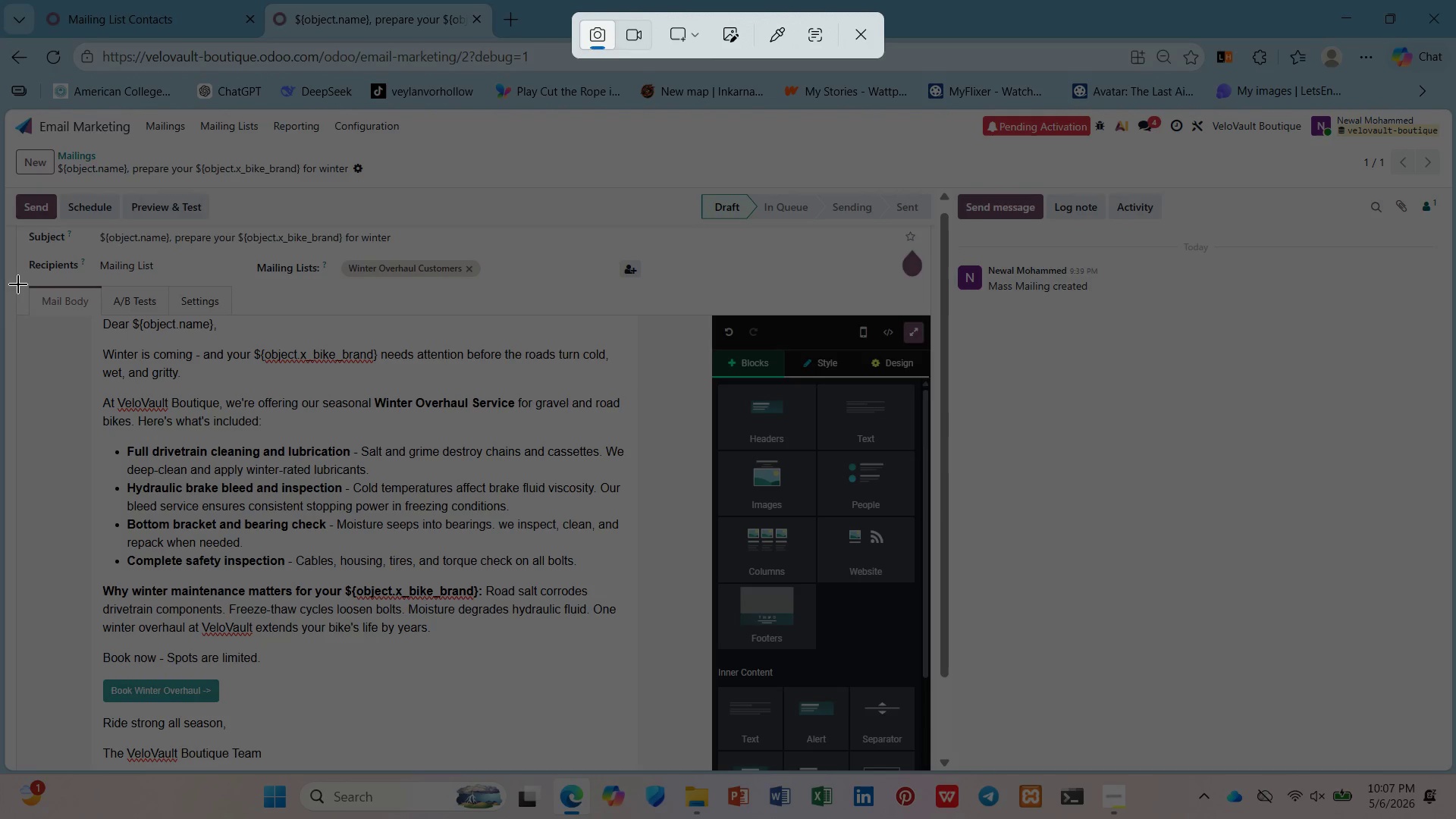 
wait(23.5)
 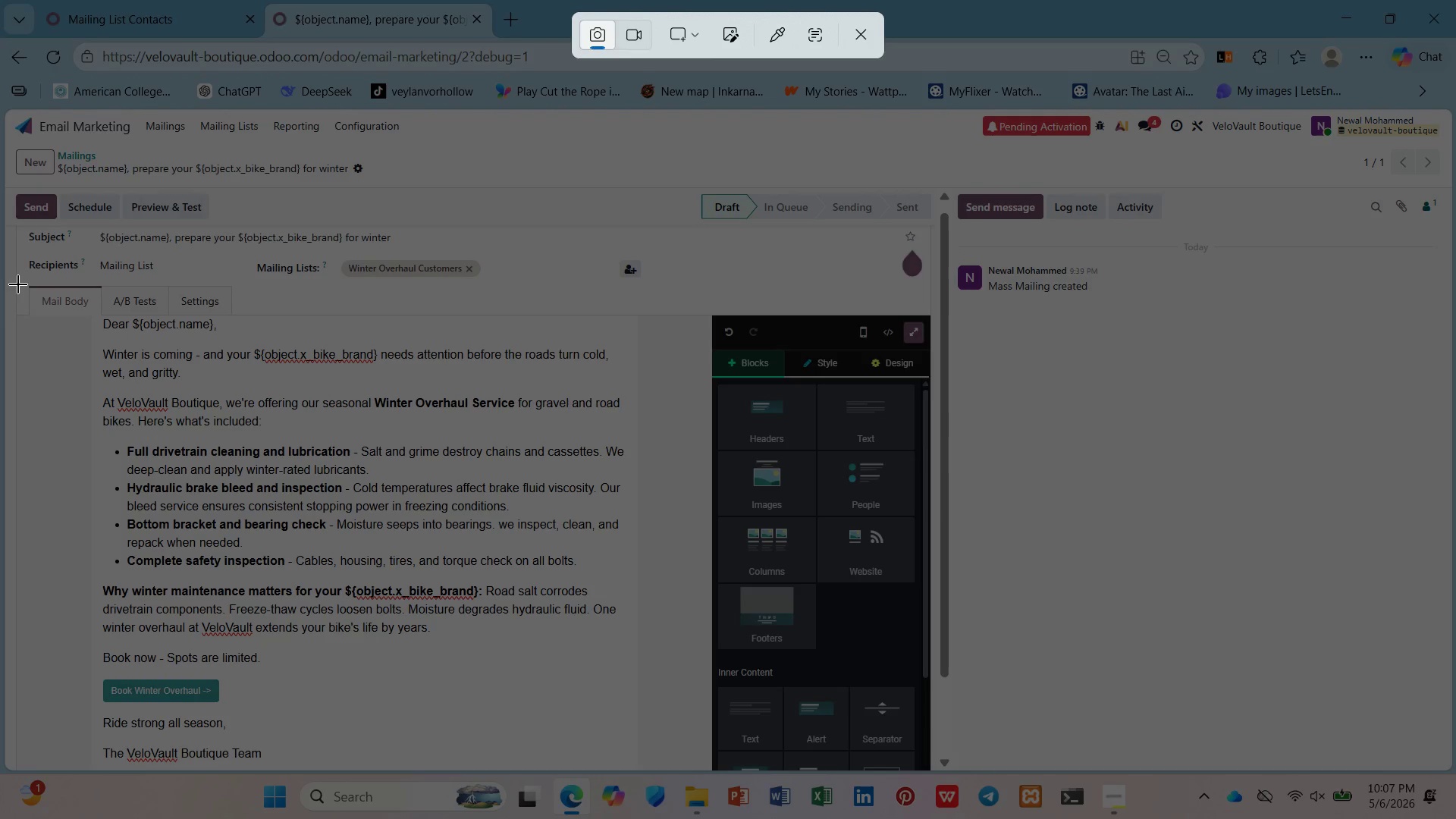 
left_click_drag(start_coordinate=[27, 285], to_coordinate=[936, 770])
 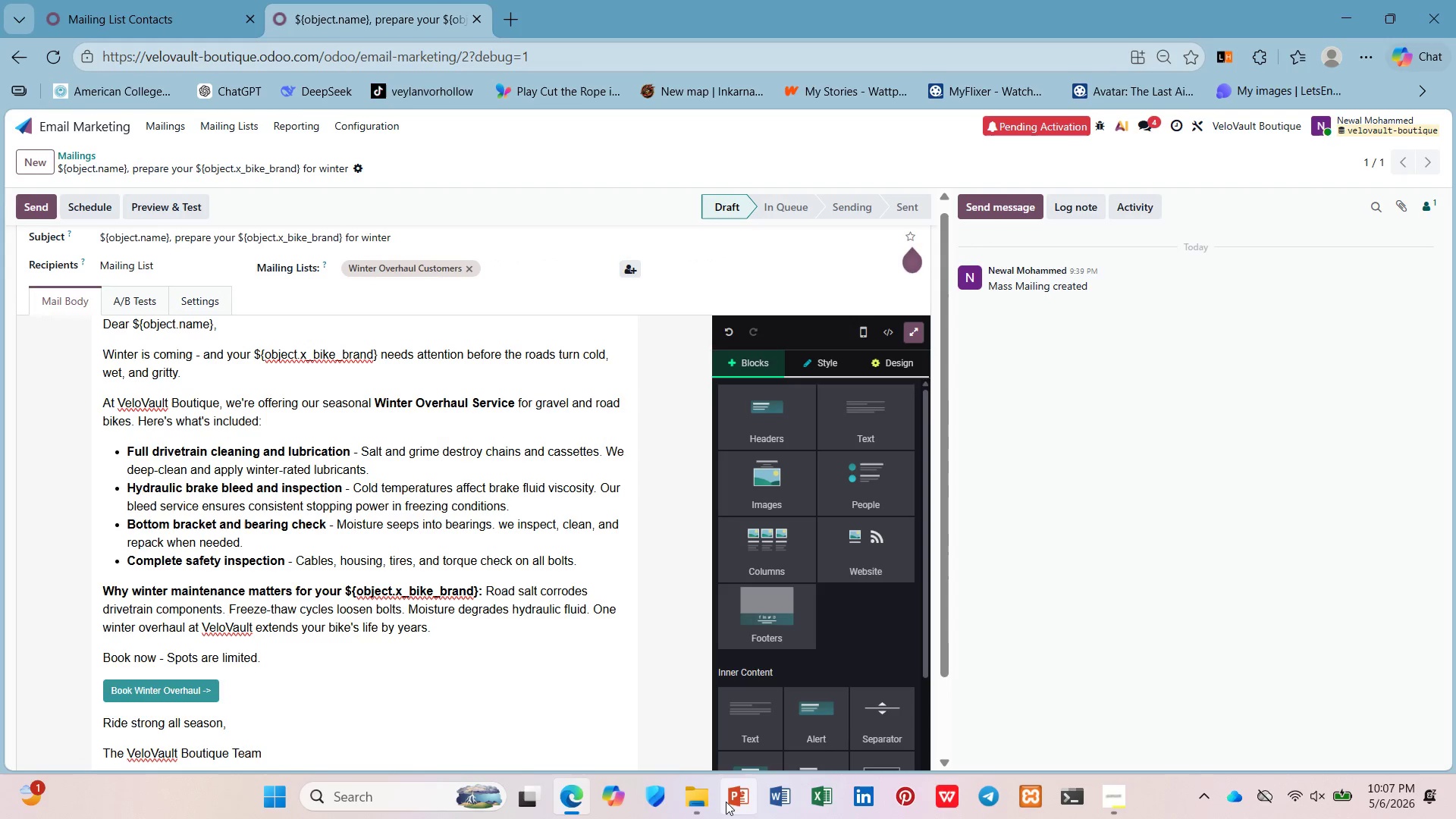 
left_click([701, 808])
 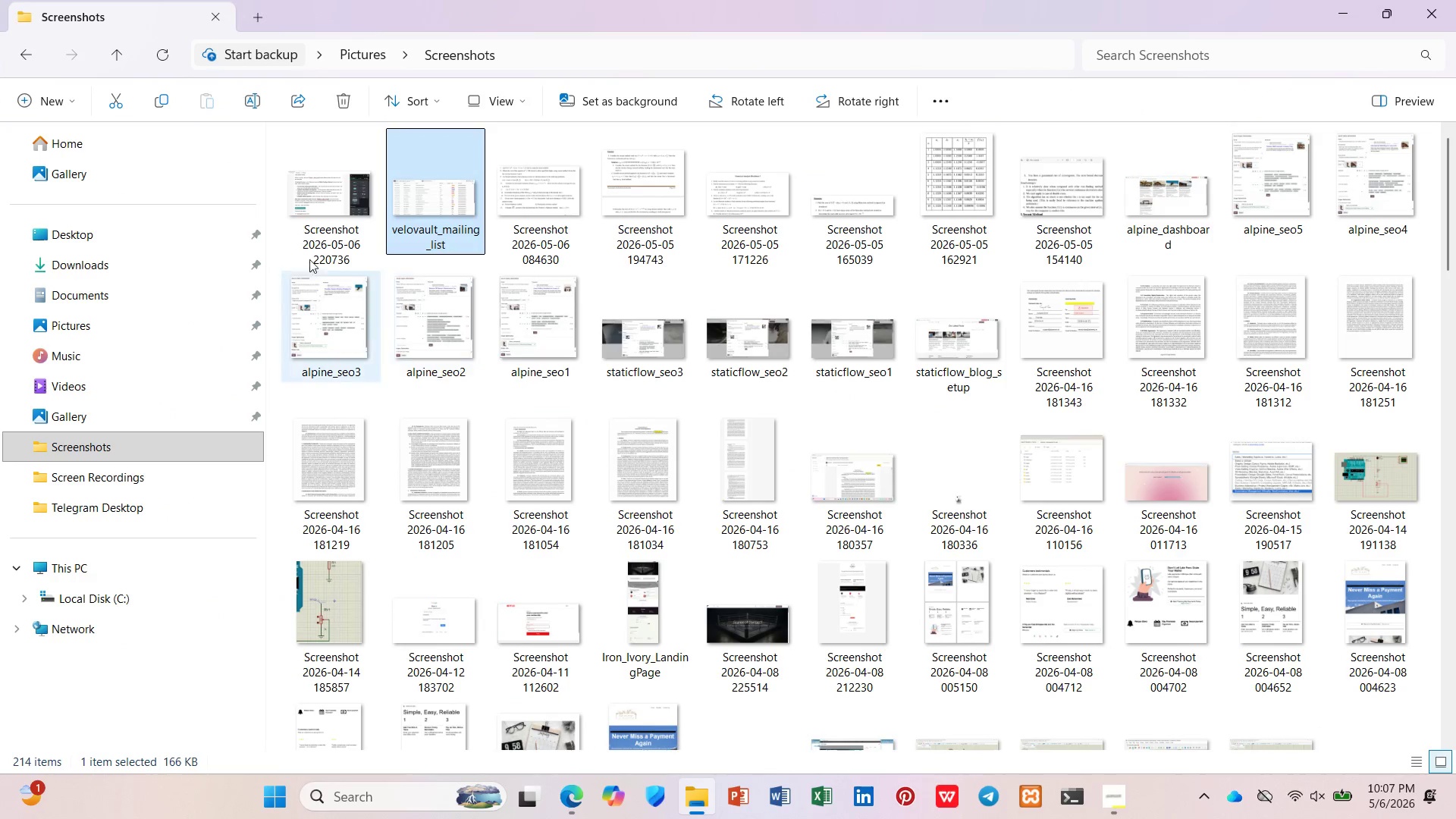 
double_click([321, 218])
 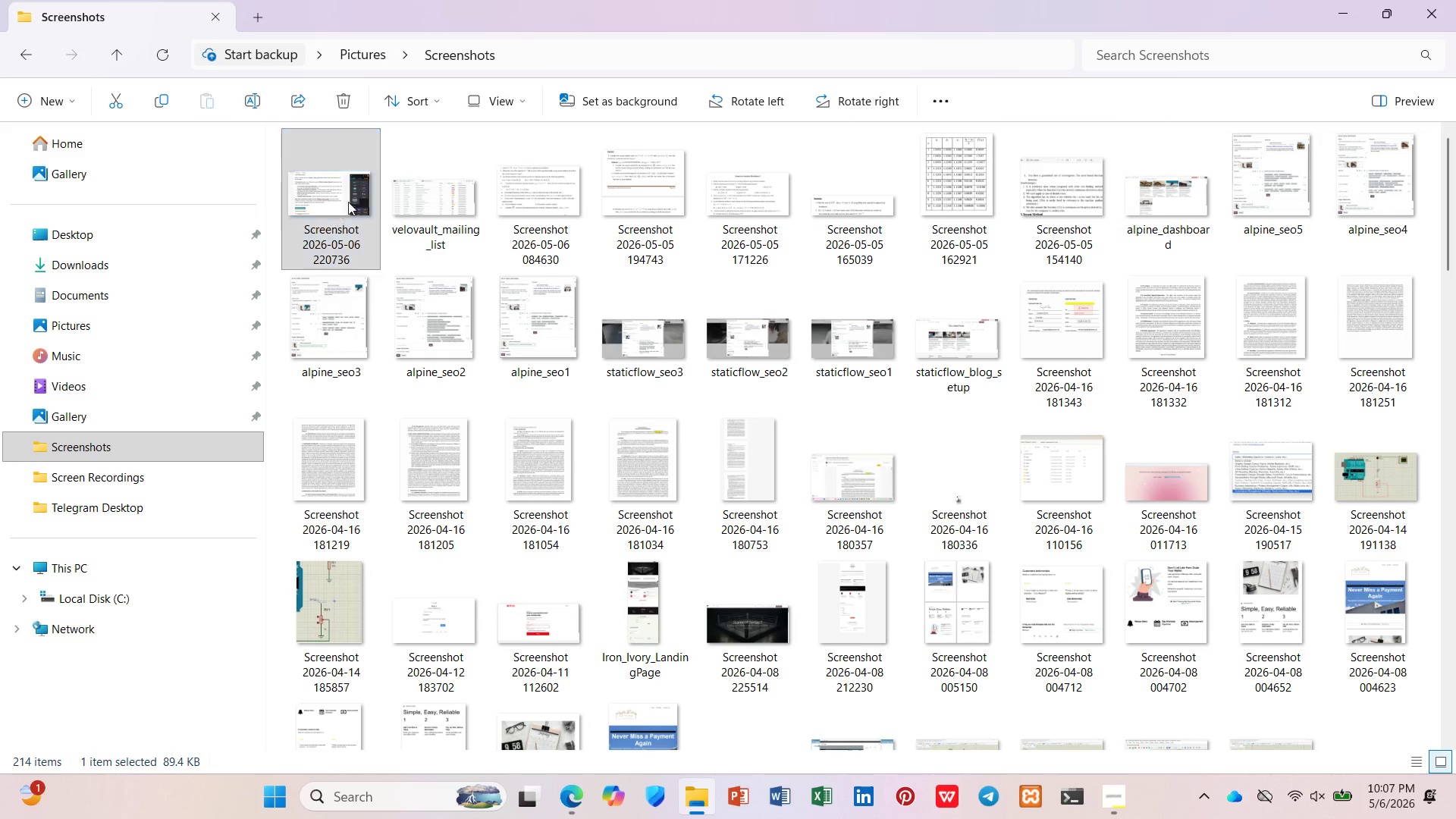 
right_click([321, 218])
 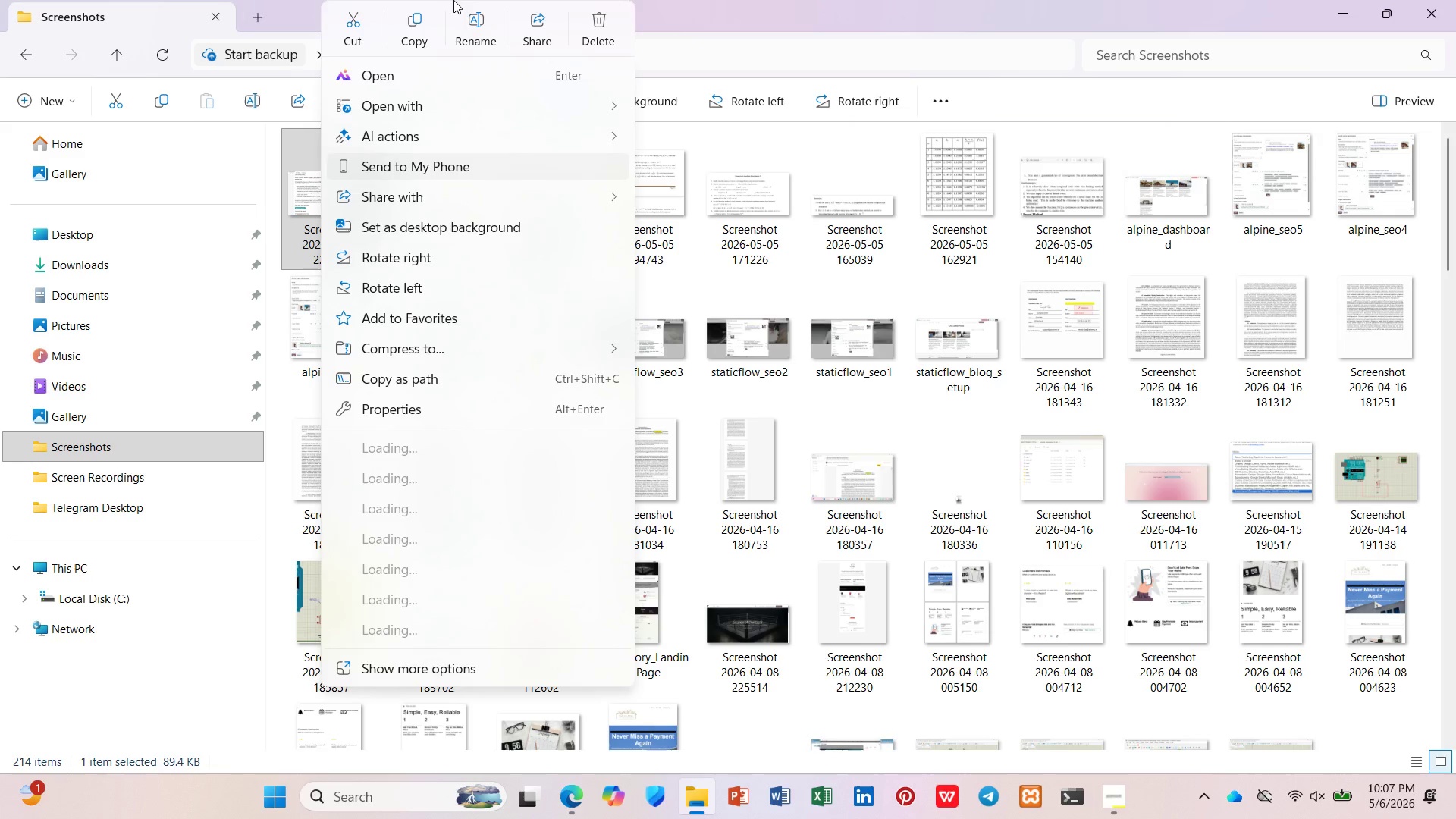 
left_click([474, 26])
 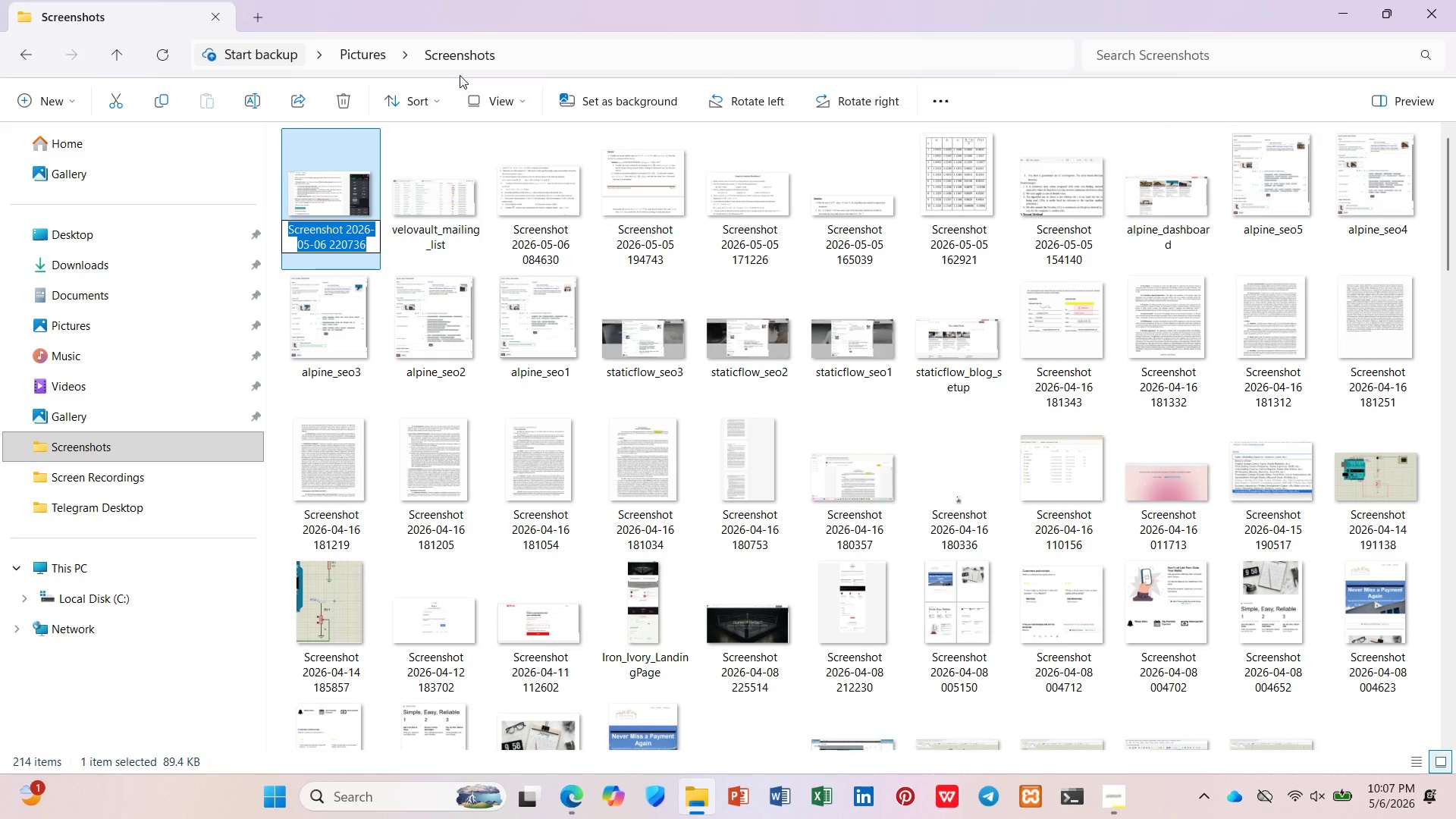 
type(vevo)
key(Backspace)
key(Backspace)
type(lovault_emia)
key(Backspace)
key(Backspace)
type(ail_editor)
 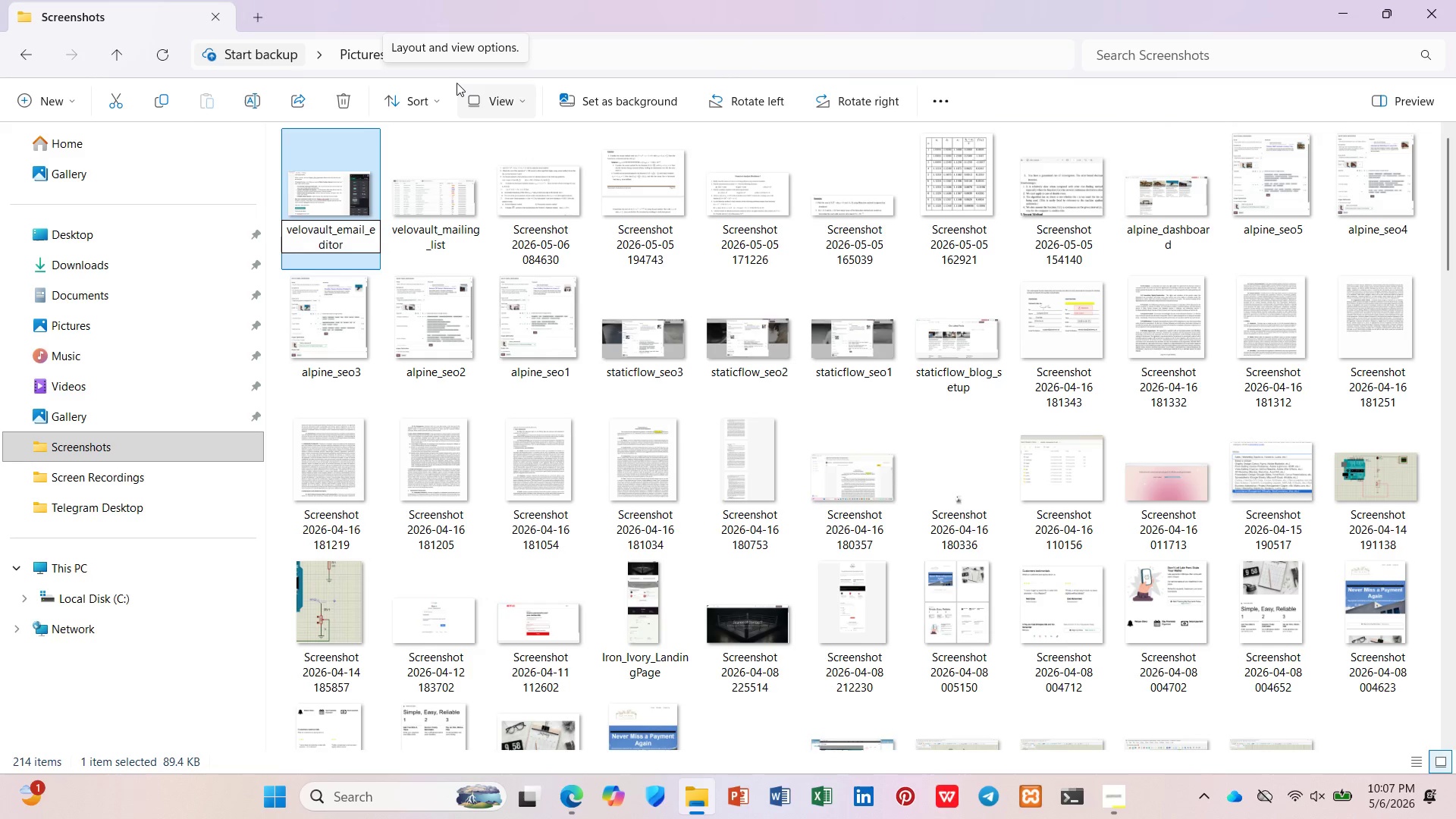 
key(Enter)
 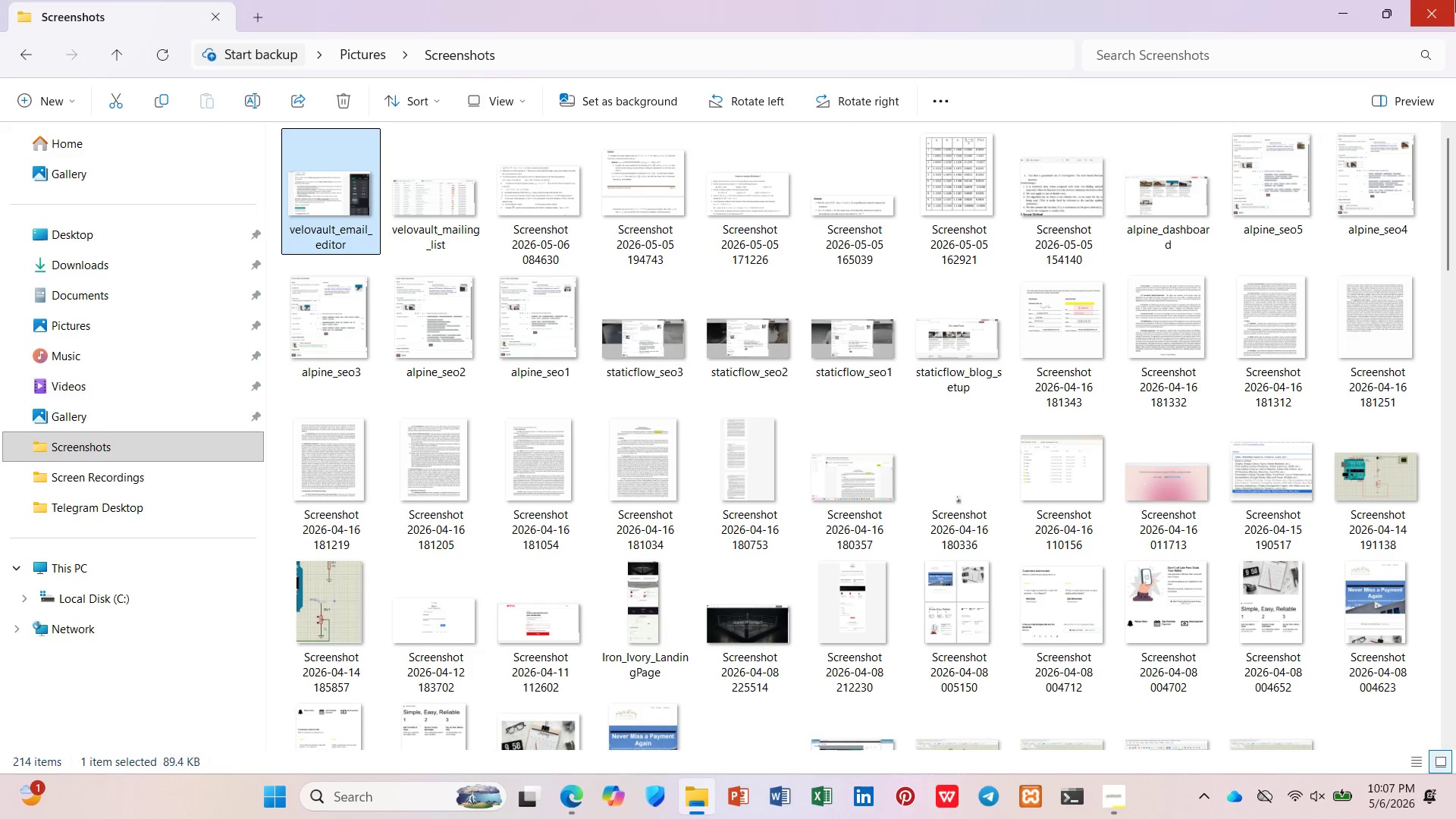 
left_click([1344, 18])
 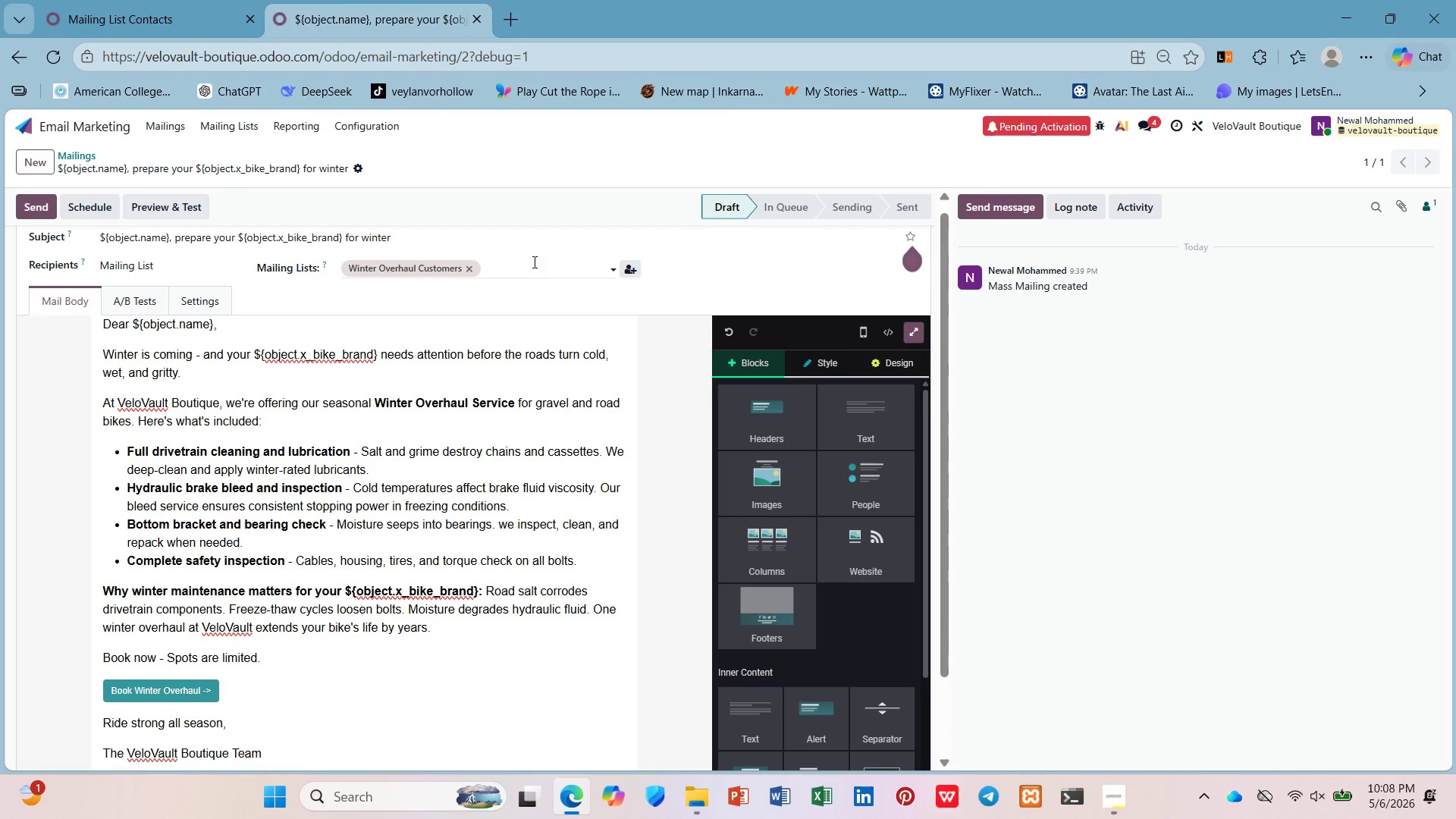 
wait(20.97)
 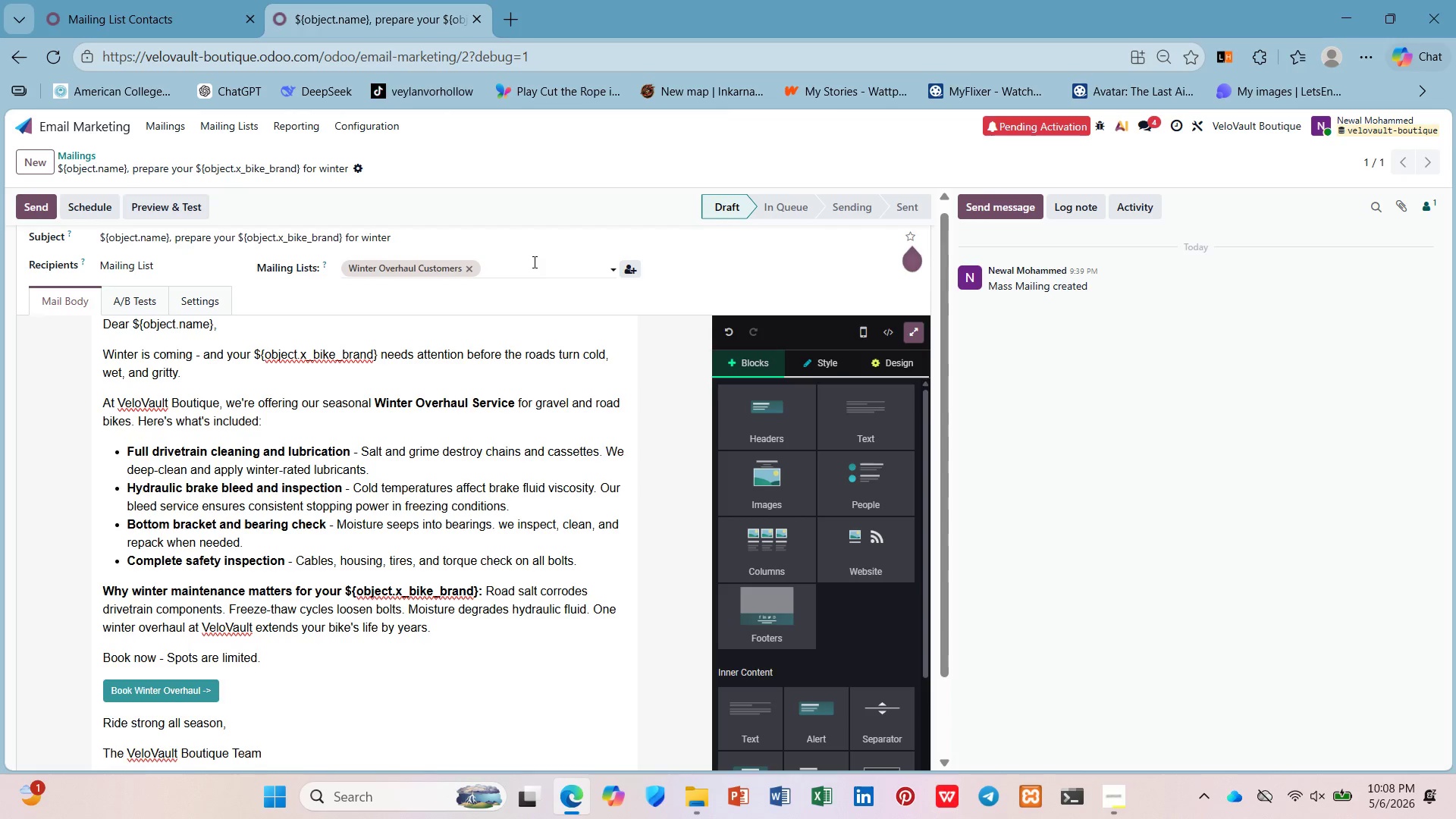 
key(PrintScreen)
 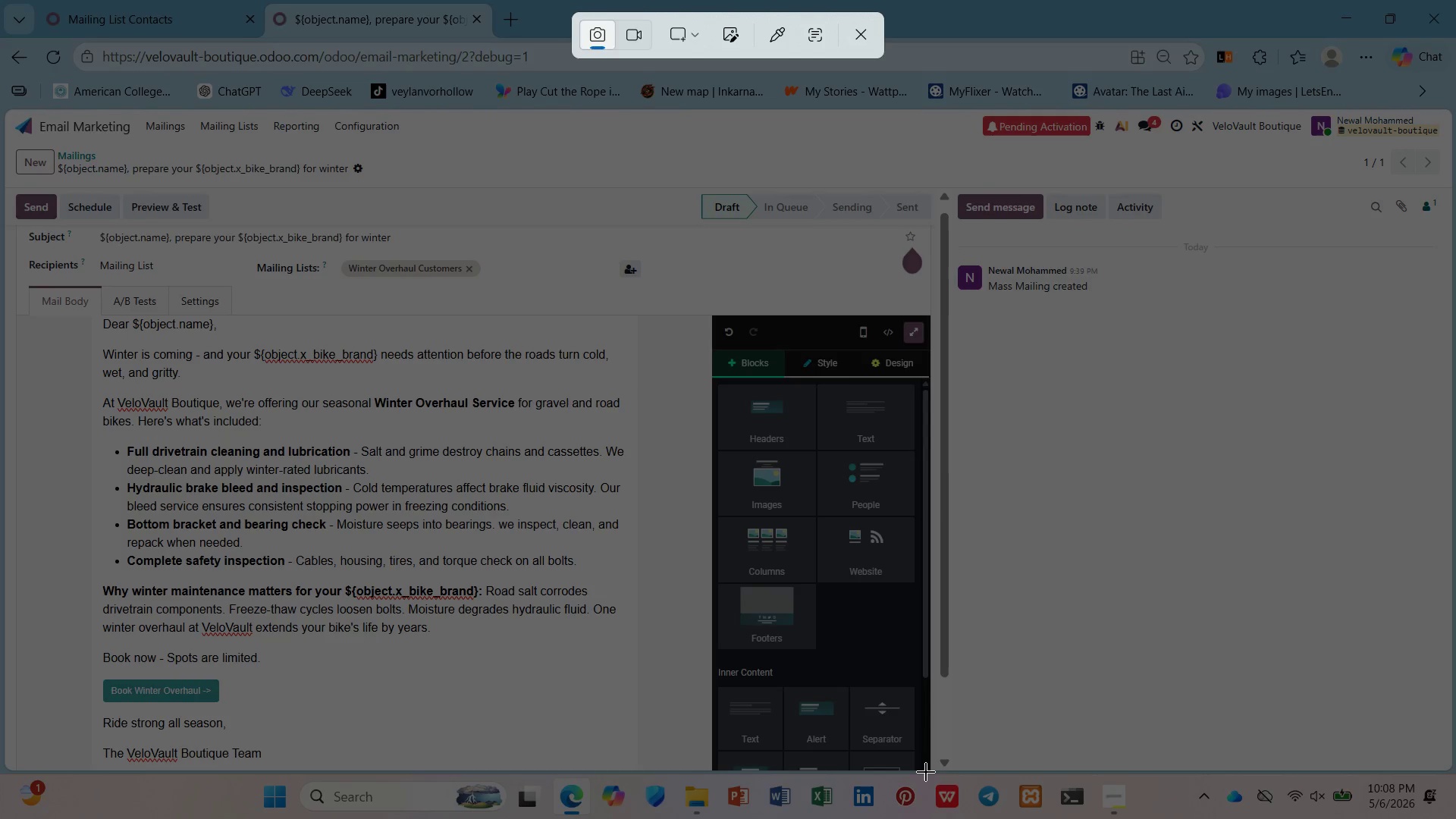 
left_click_drag(start_coordinate=[926, 772], to_coordinate=[5, 111])
 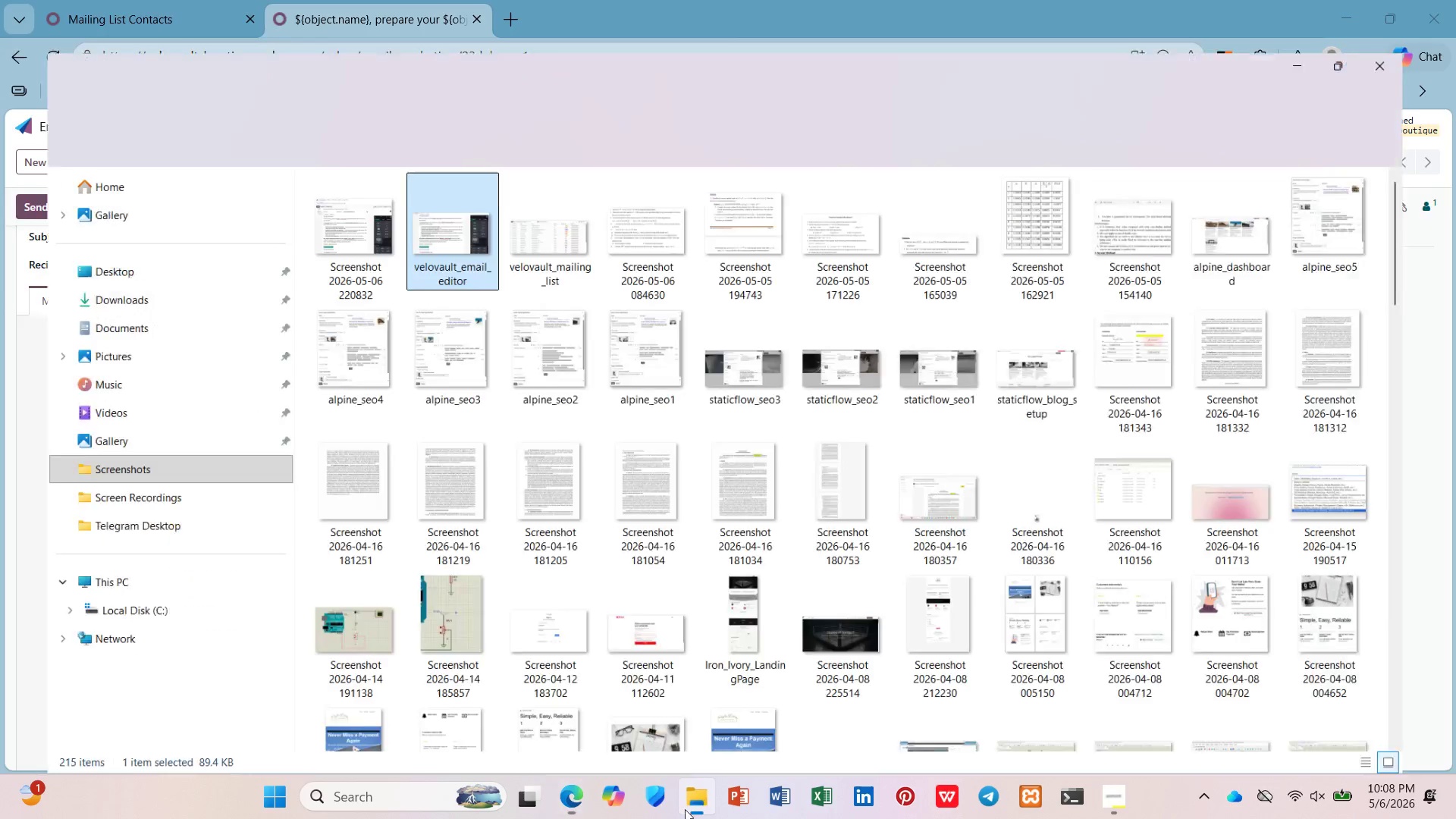 
right_click([343, 200])
 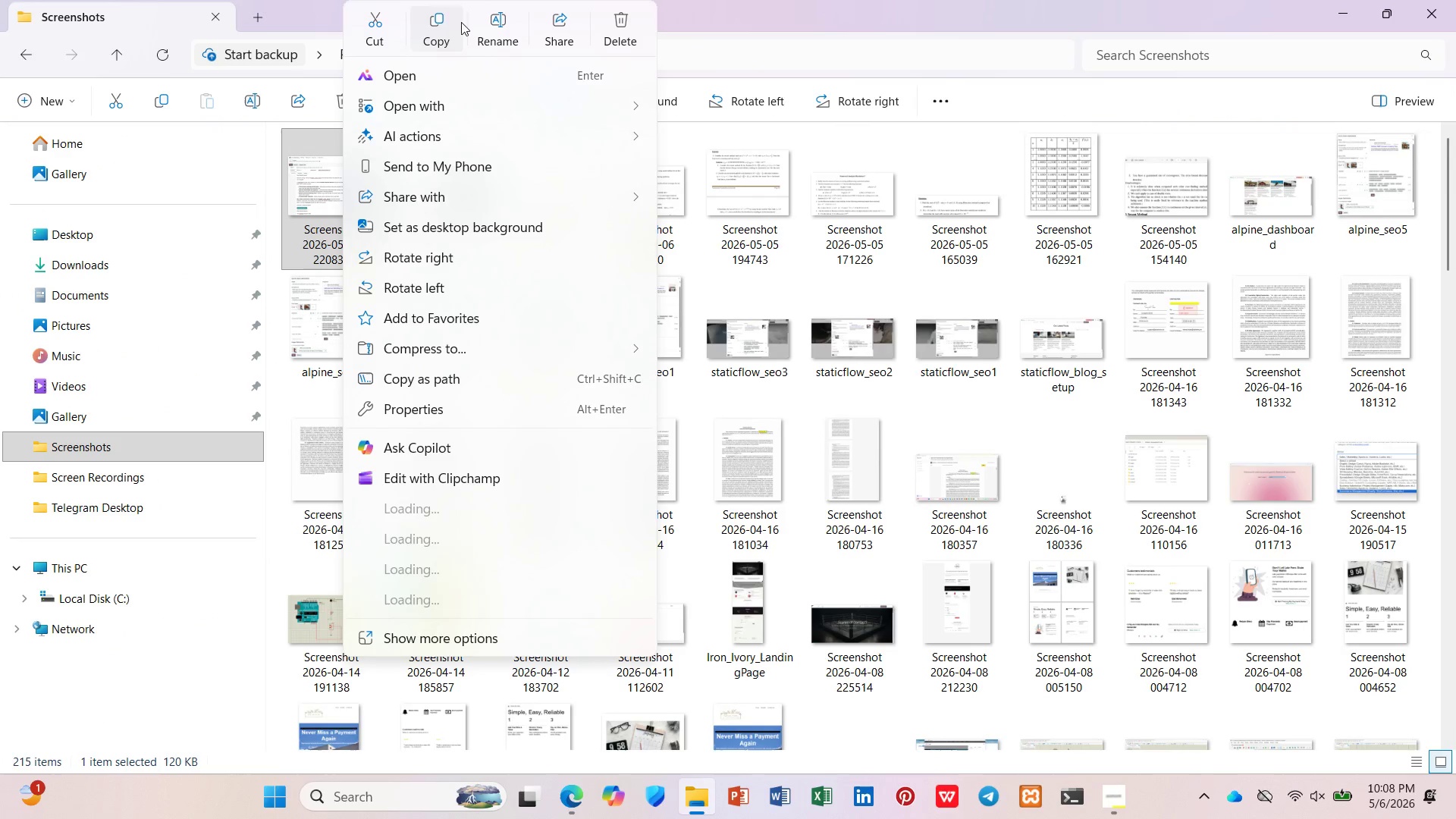 
left_click([497, 19])
 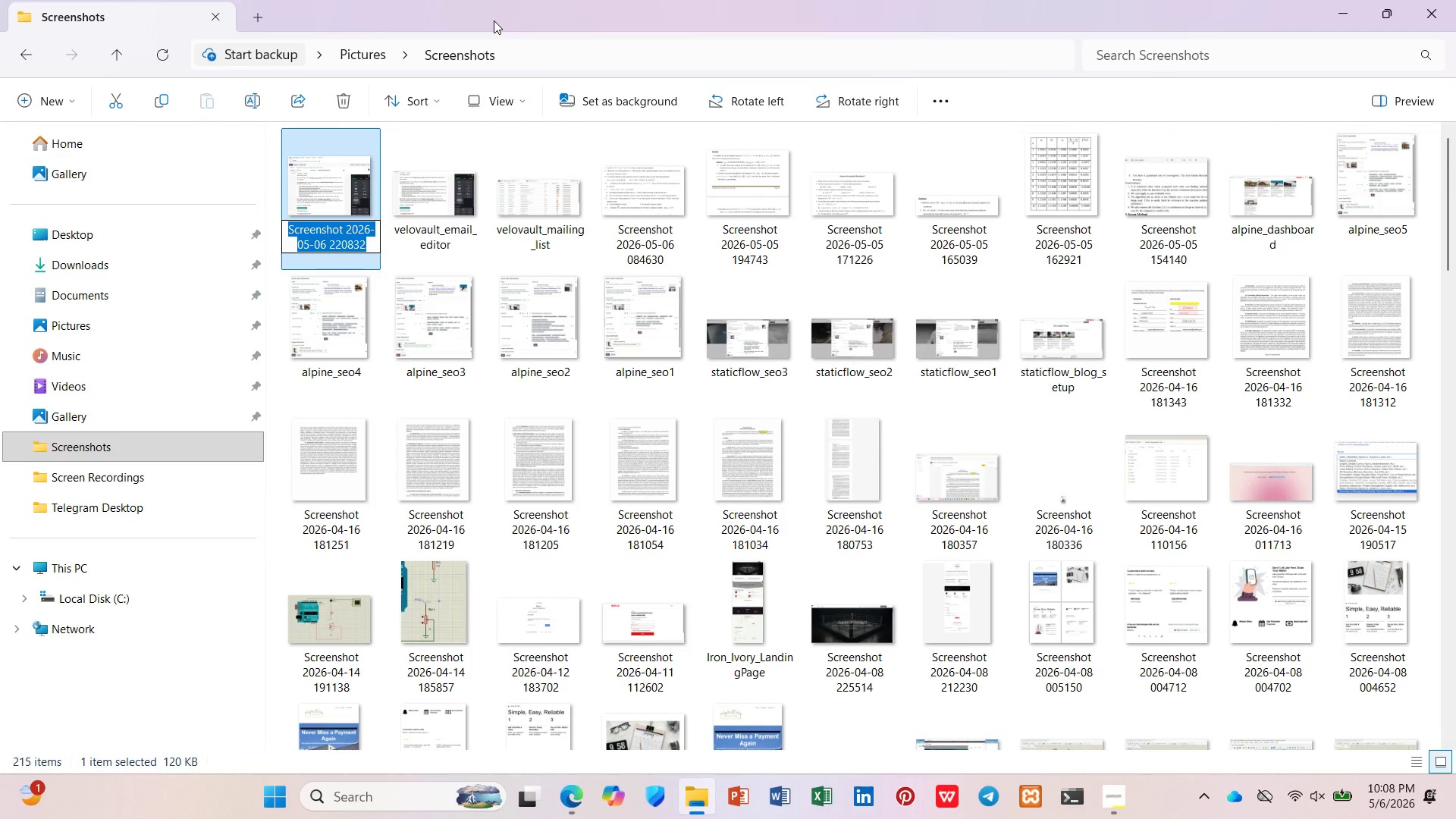 
type(velovault_settings)
 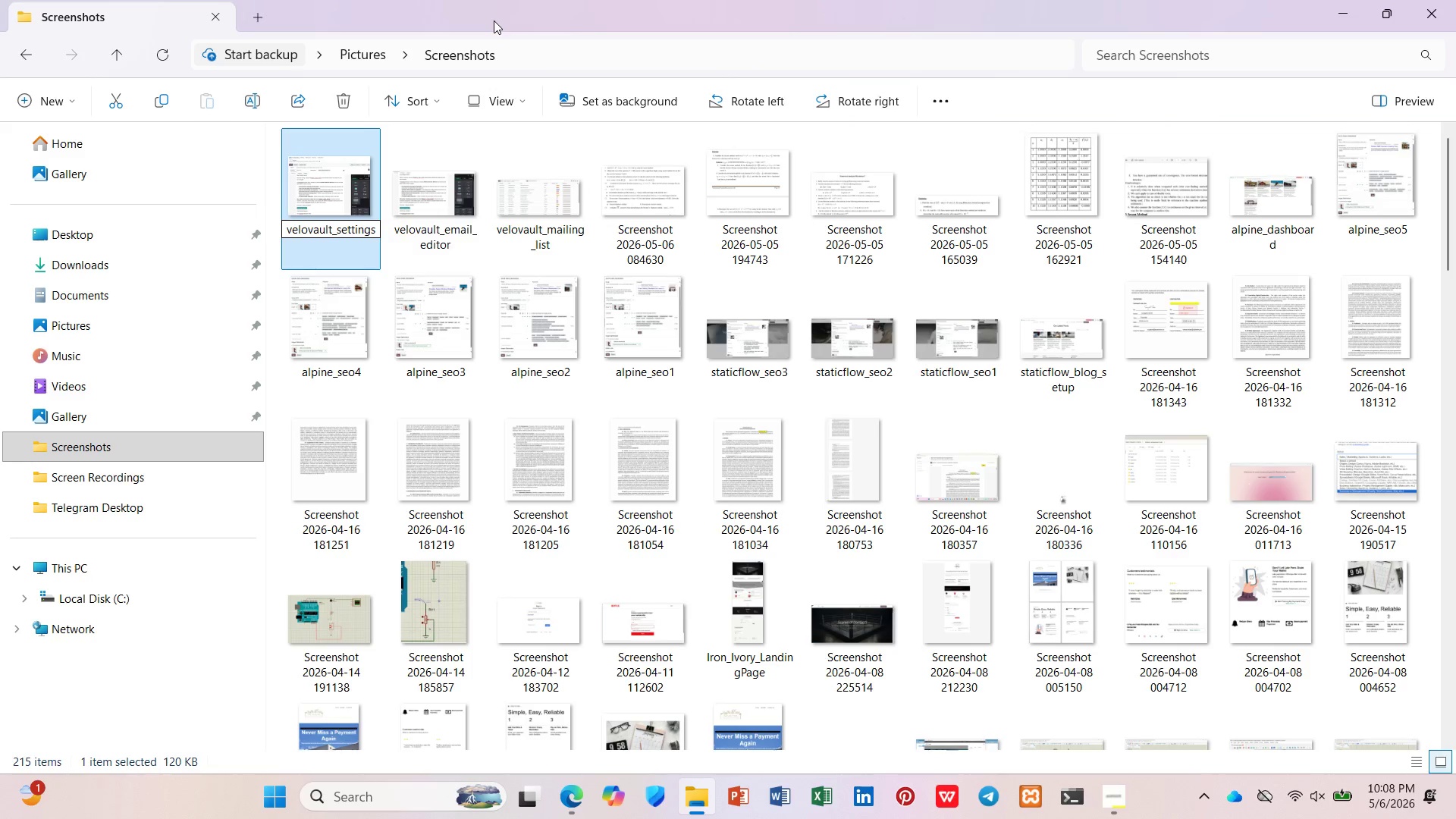 
key(Enter)
 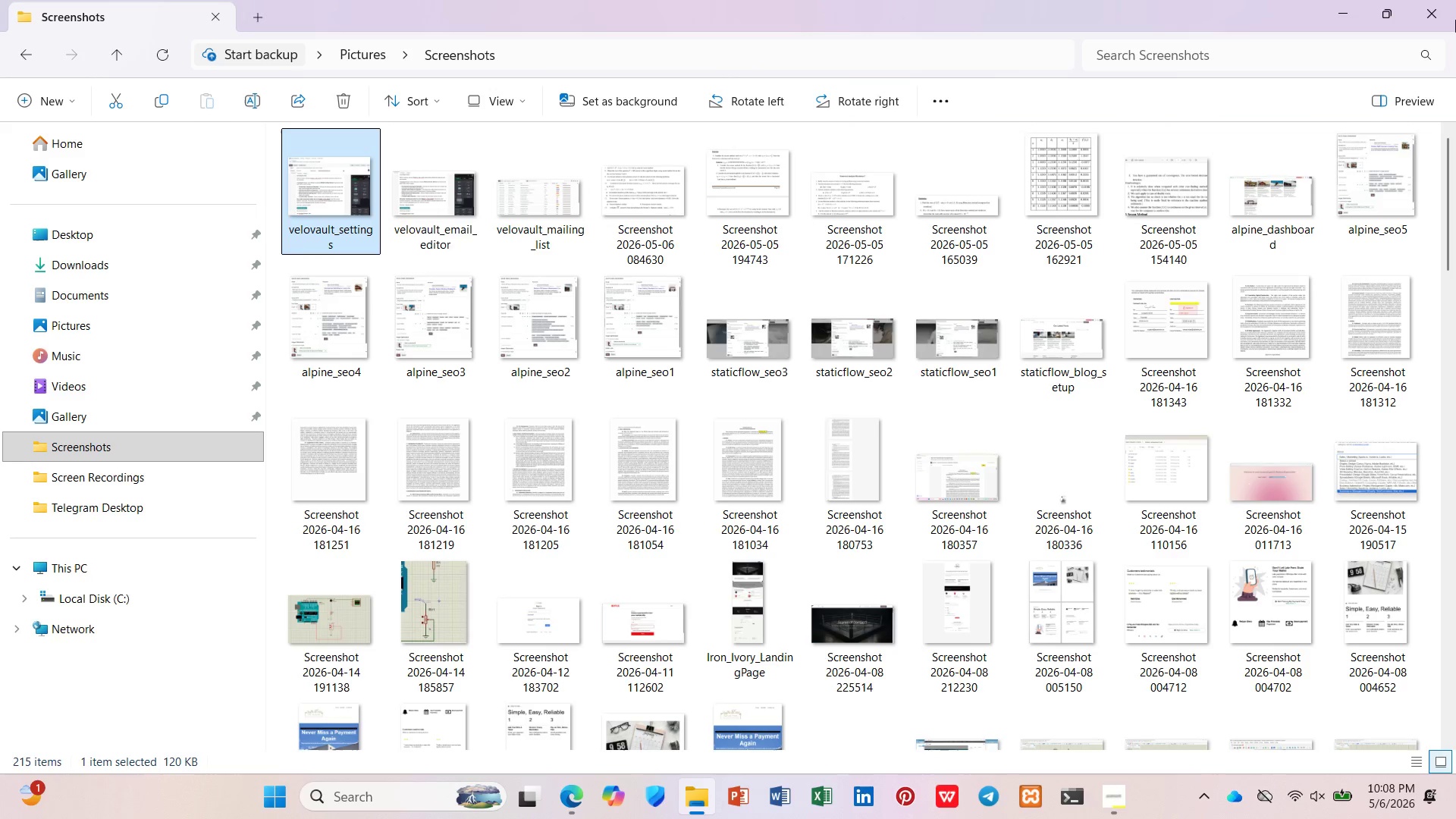 
left_click([1329, 0])
 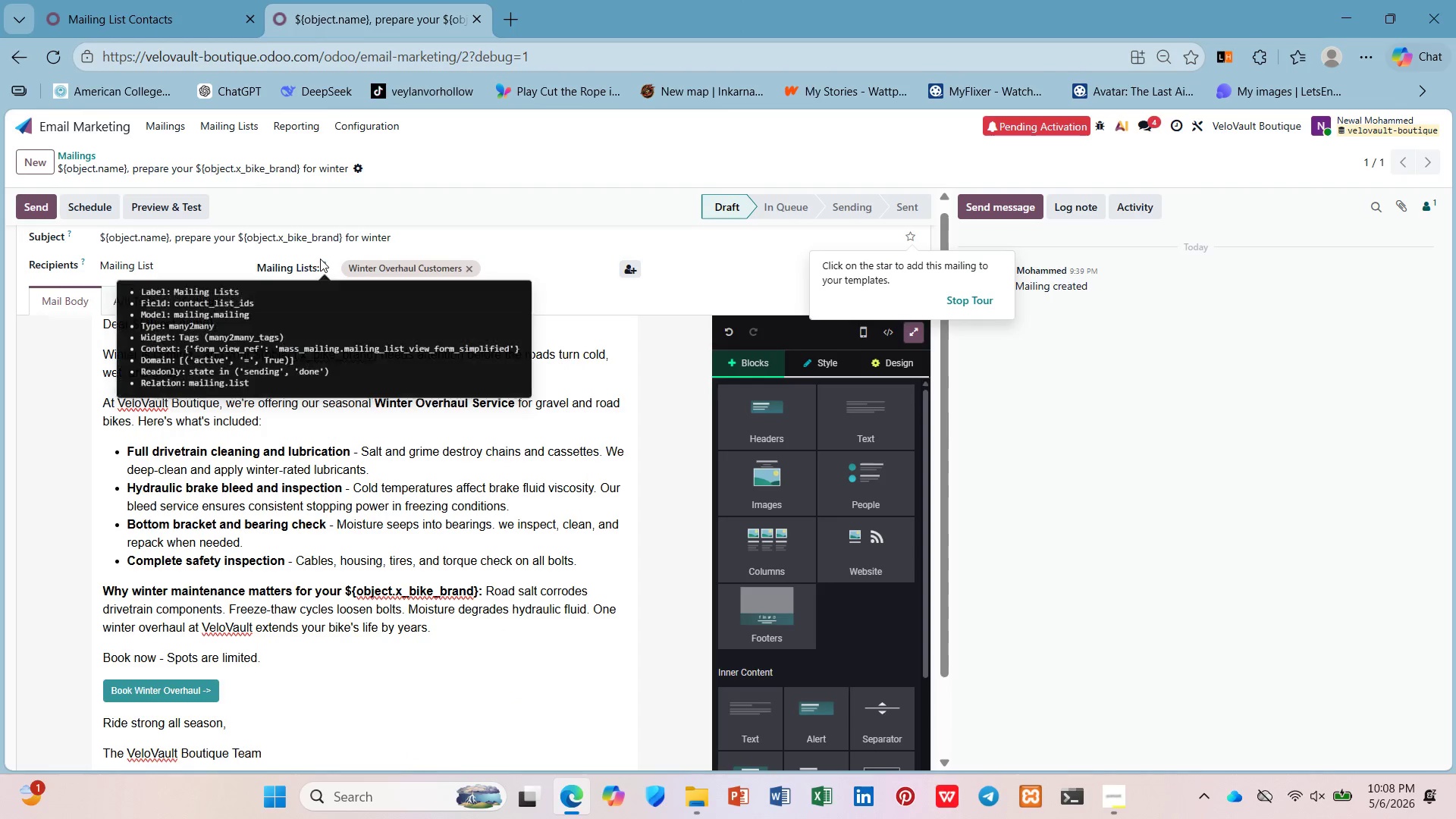 
hold_key(key=ControlLeft, duration=0.69)
scroll: coordinate [318, 254], scroll_direction: up, amount: 2.0
 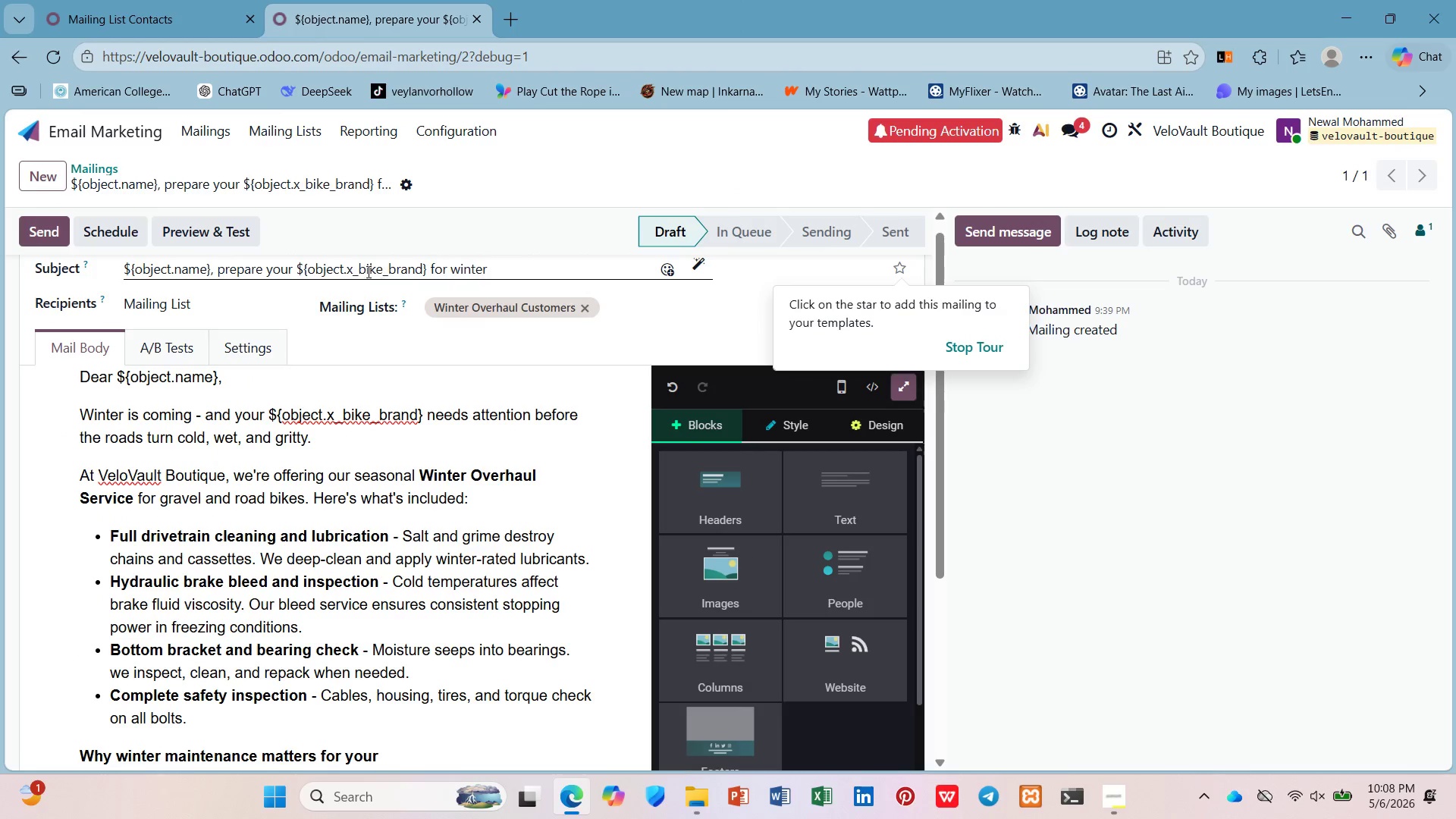 
left_click([303, 269])
 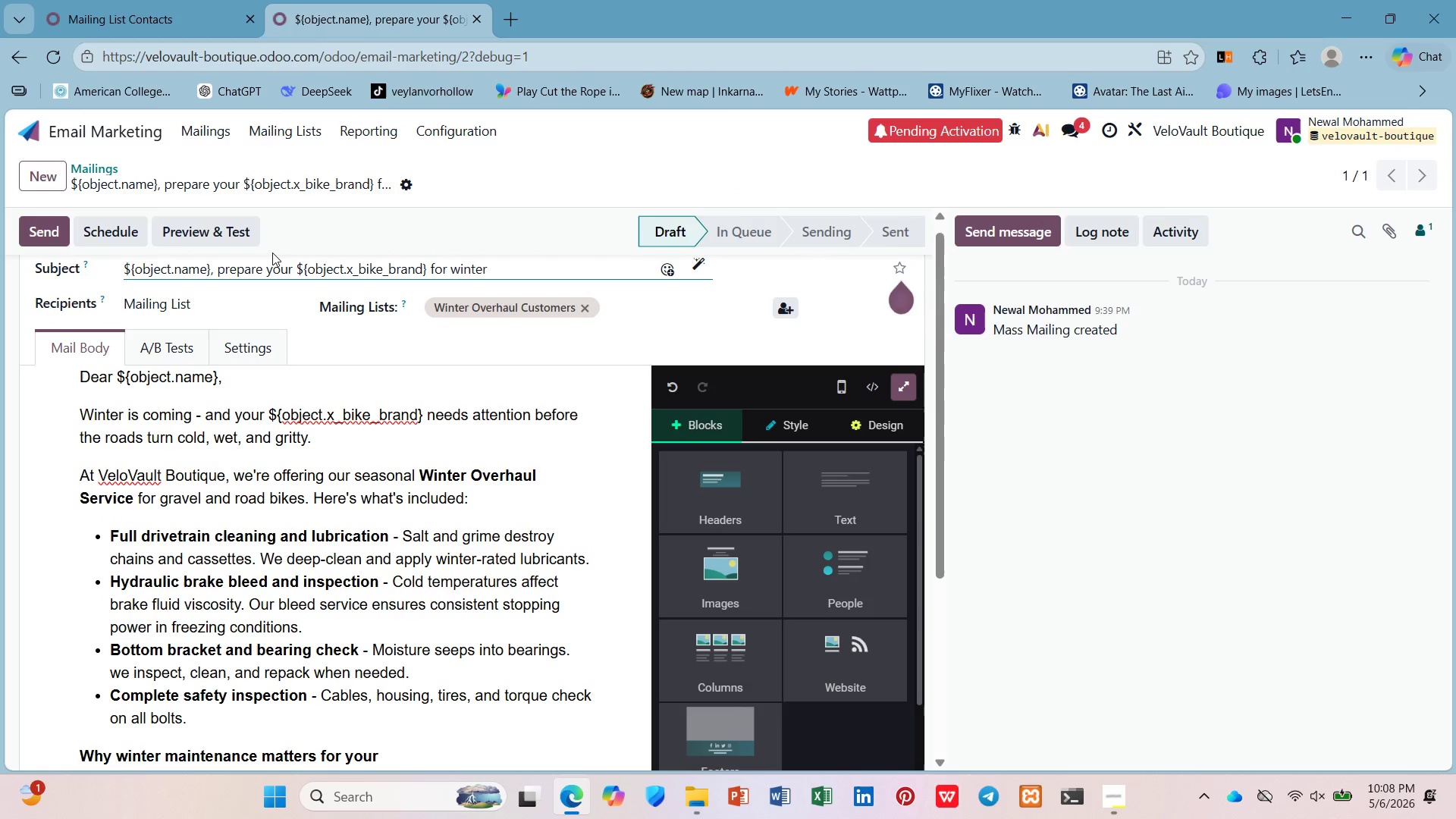 
key(Backspace)
 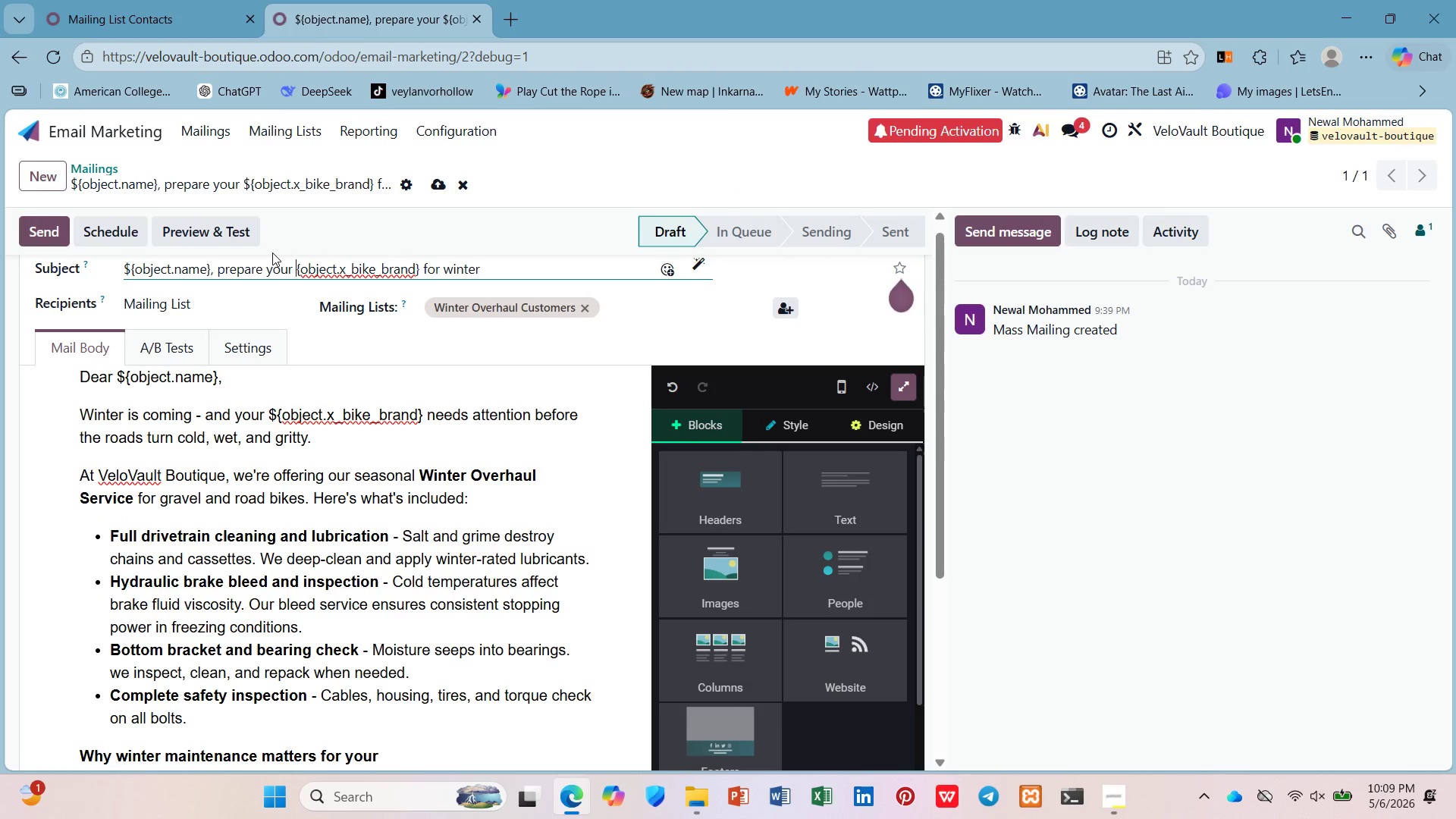 
key(Shift+BracketLeft)
 